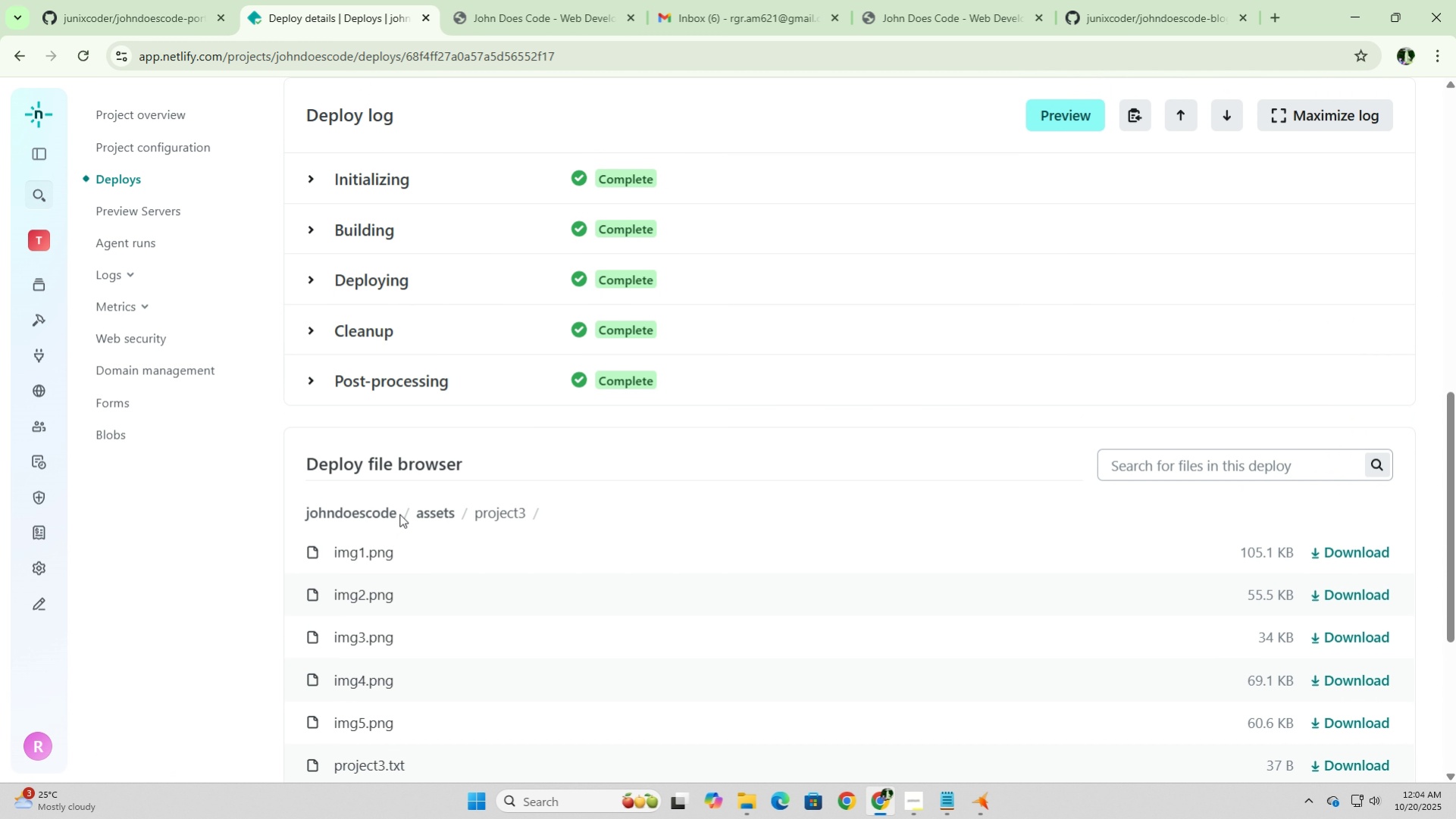 
scroll: coordinate [399, 514], scroll_direction: down, amount: 1.0
 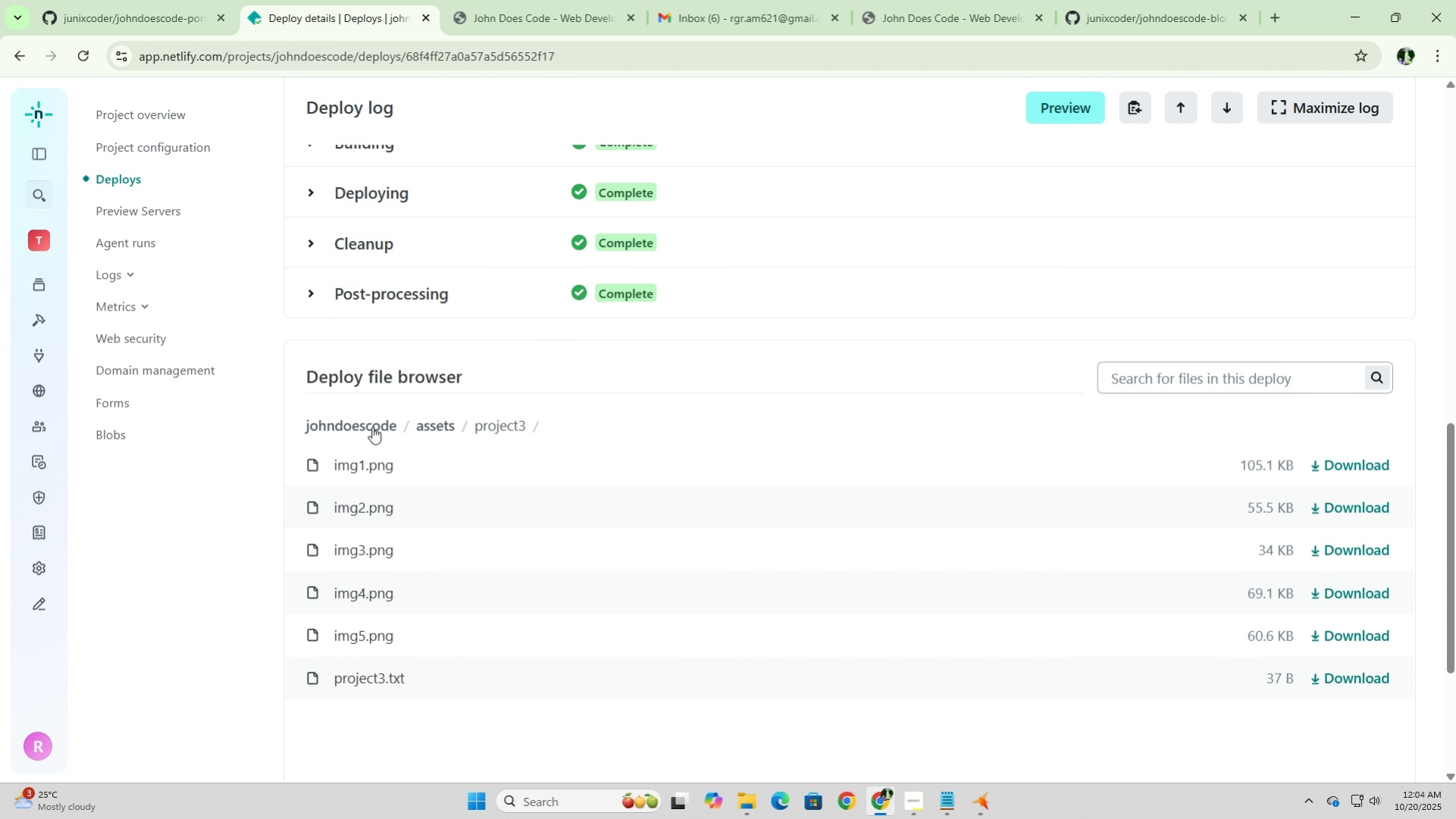 
left_click([372, 425])
 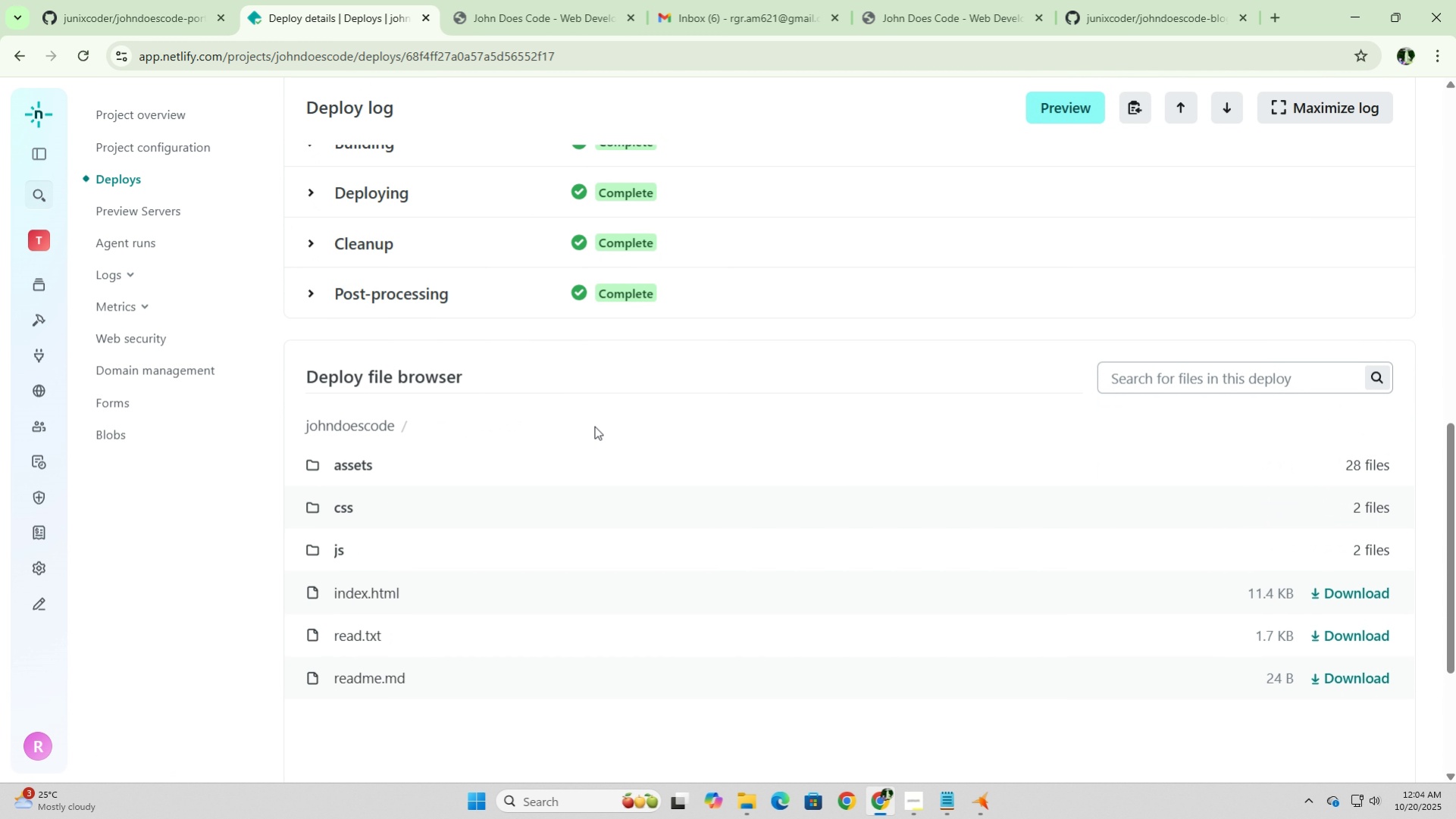 
scroll: coordinate [598, 433], scroll_direction: up, amount: 18.0
 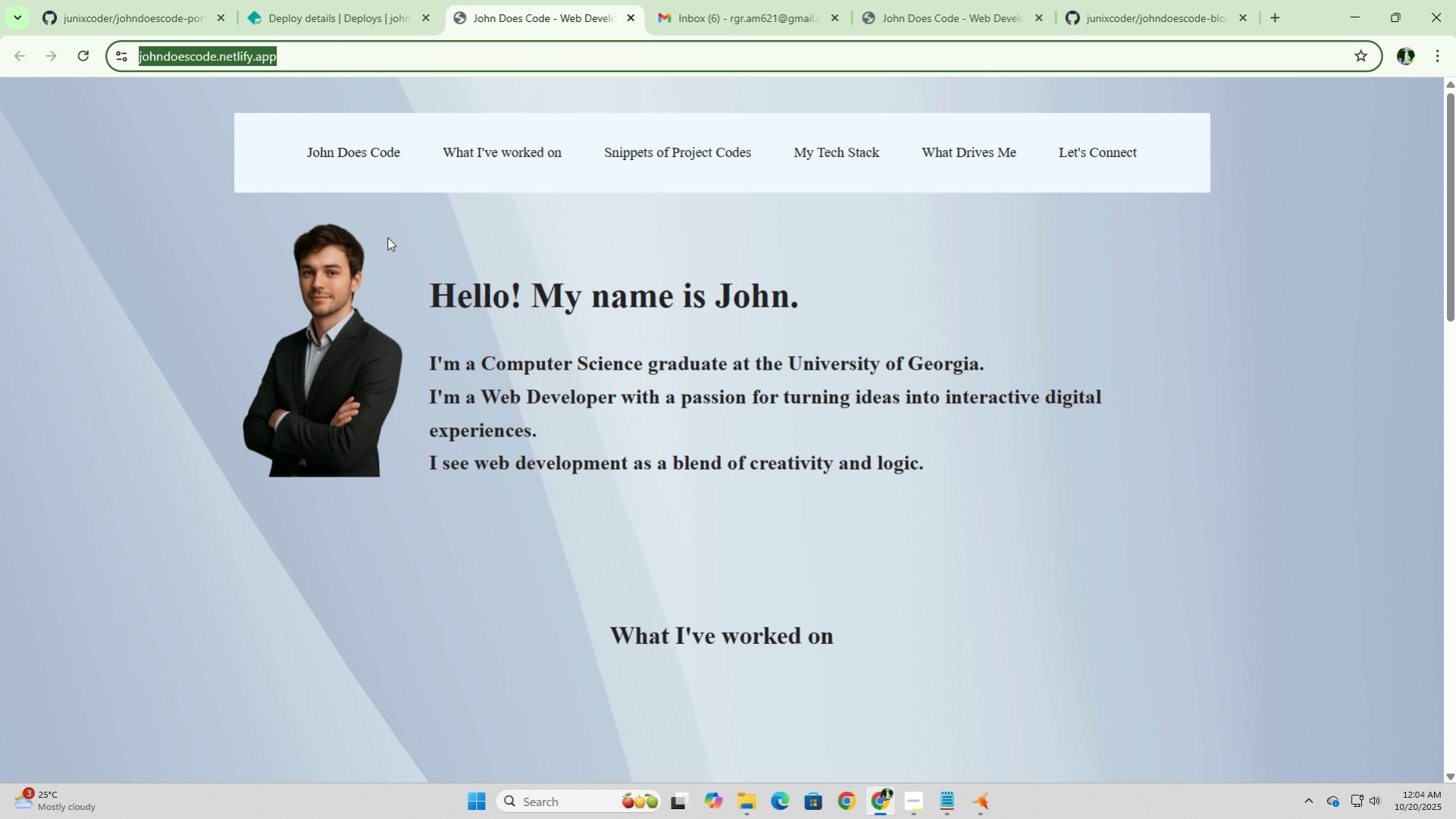 
scroll: coordinate [644, 319], scroll_direction: down, amount: 15.0
 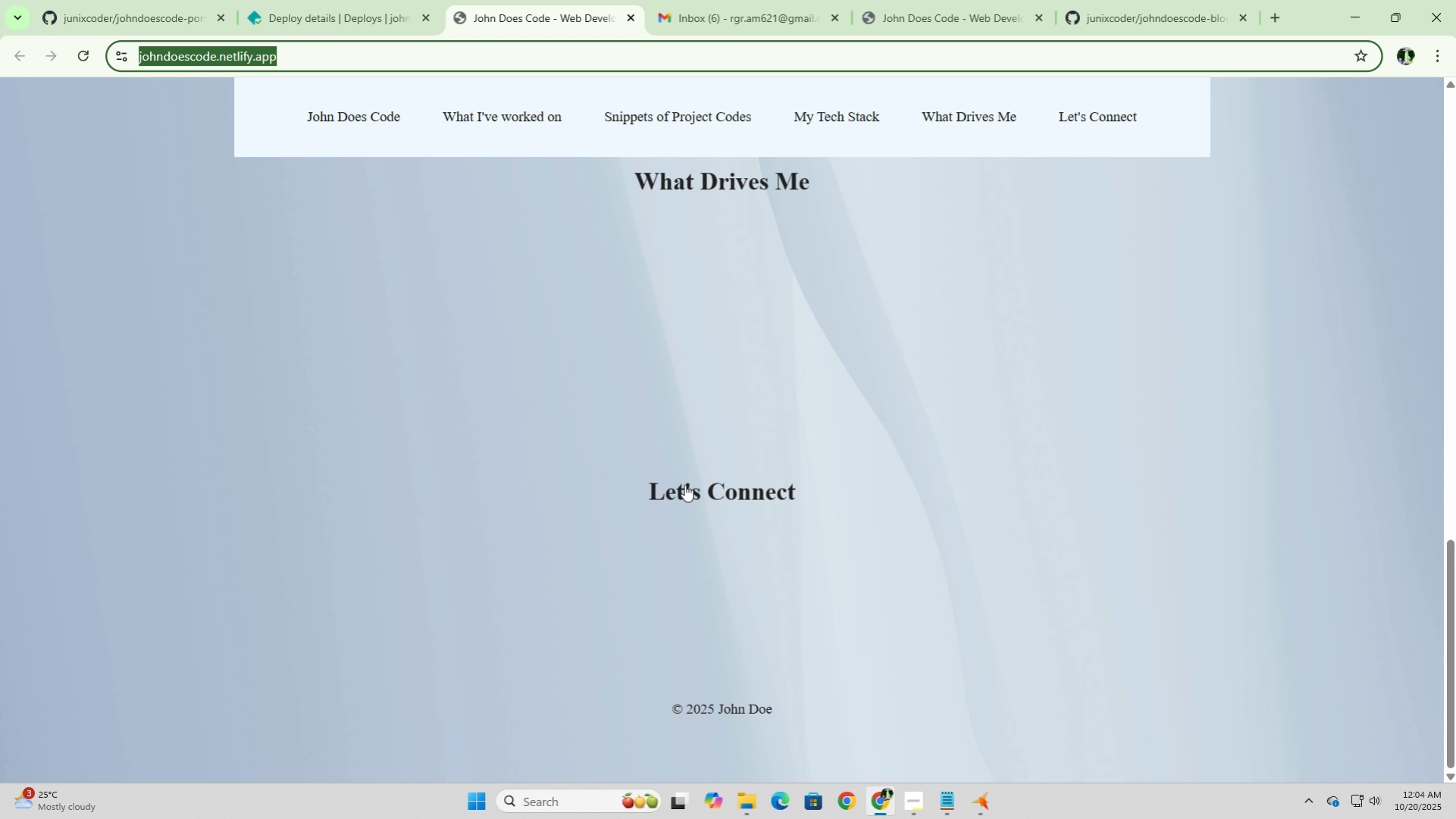 
left_click([693, 492])
 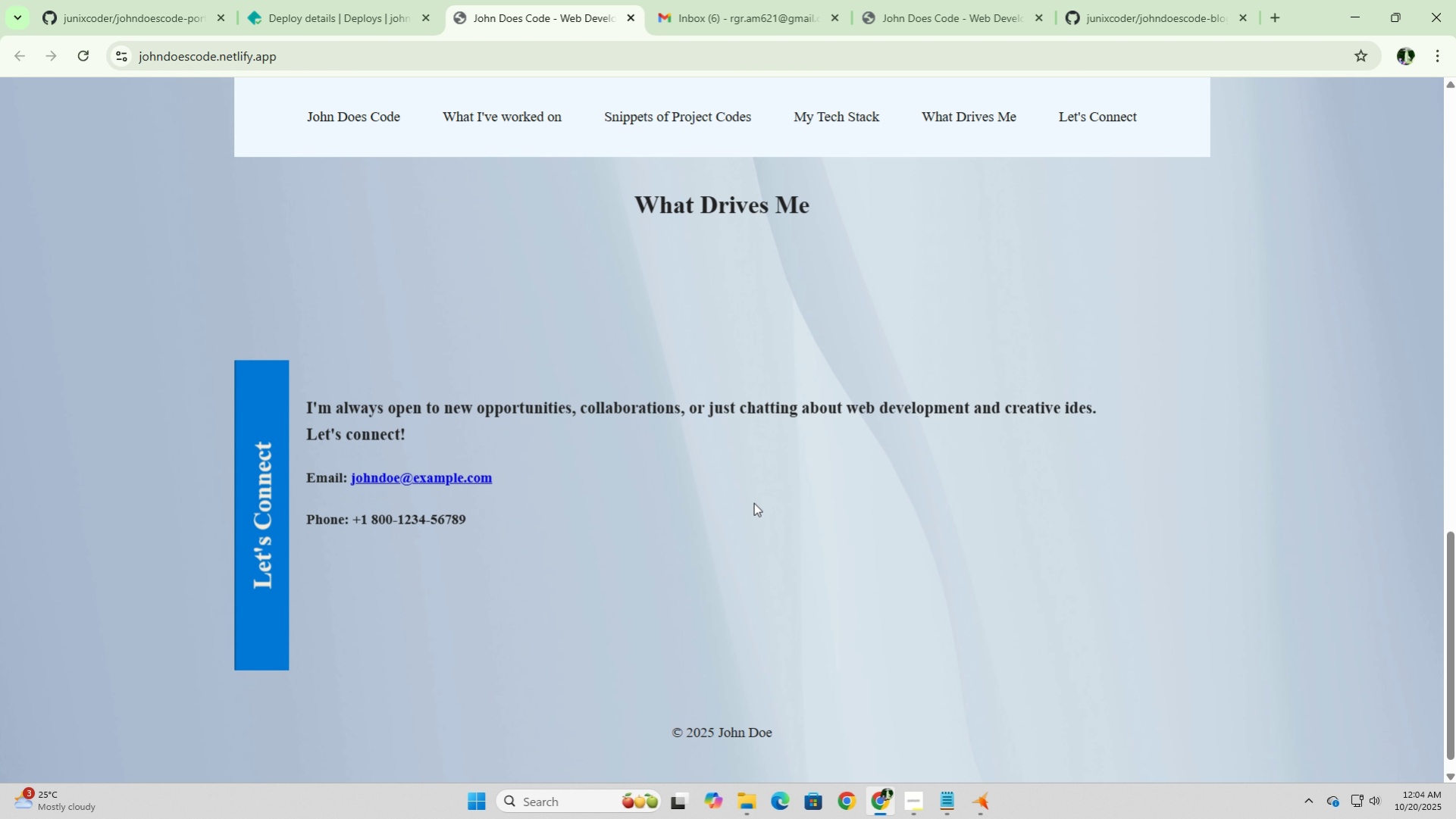 
scroll: coordinate [753, 502], scroll_direction: up, amount: 6.0
 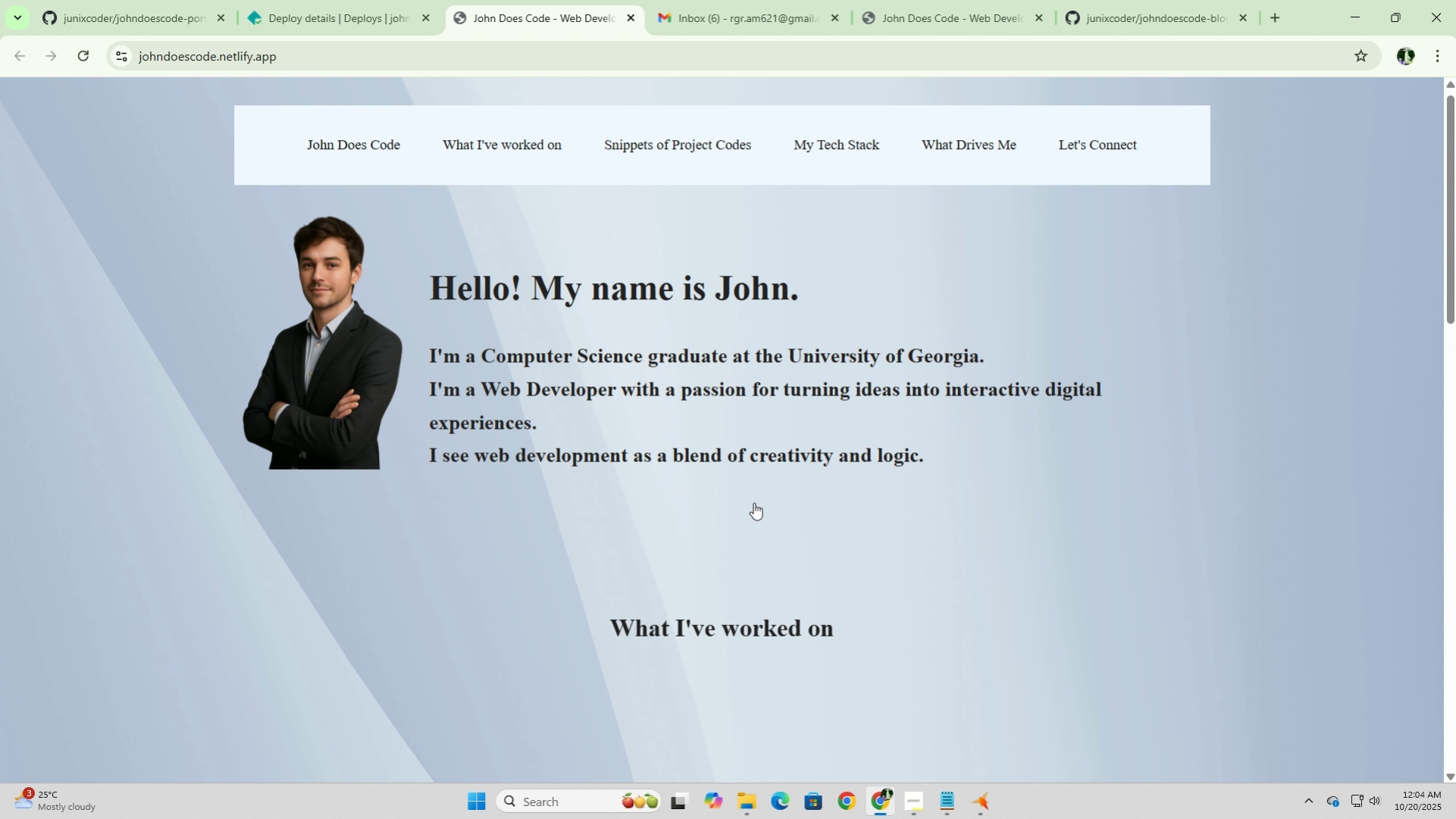 
scroll: coordinate [753, 502], scroll_direction: down, amount: 7.0
 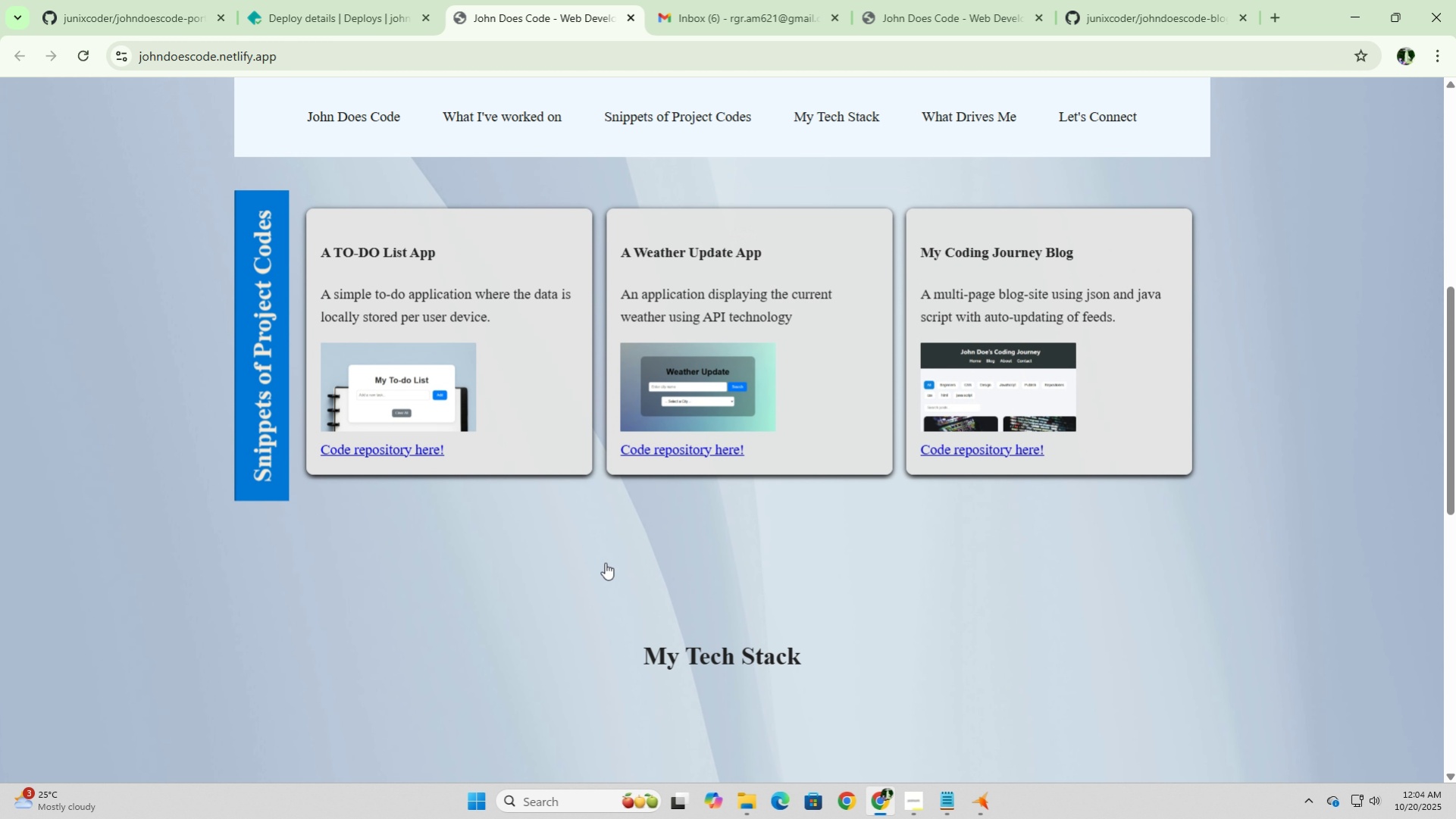 
scroll: coordinate [605, 562], scroll_direction: up, amount: 1.0
 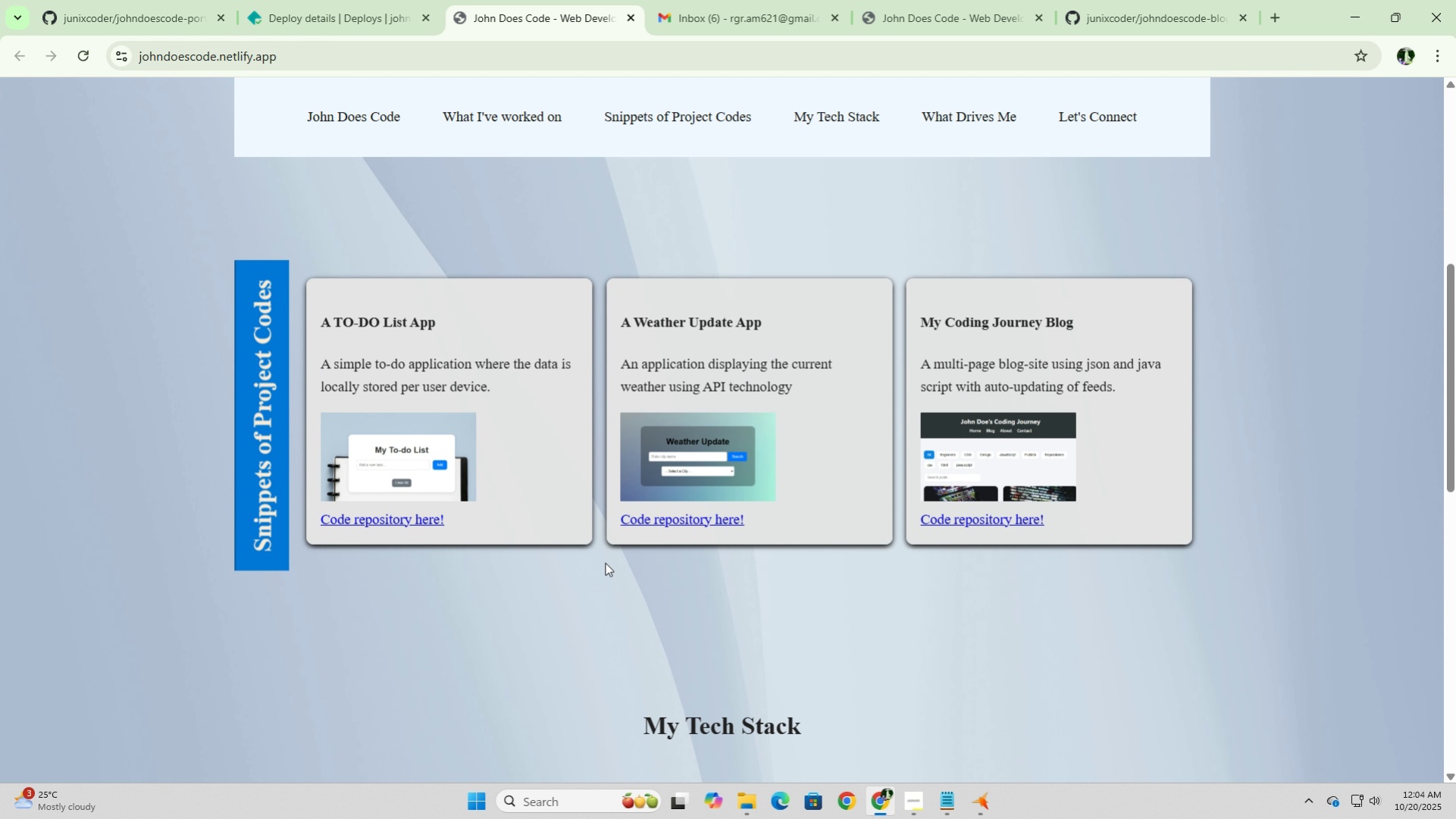 
wait(7.17)
 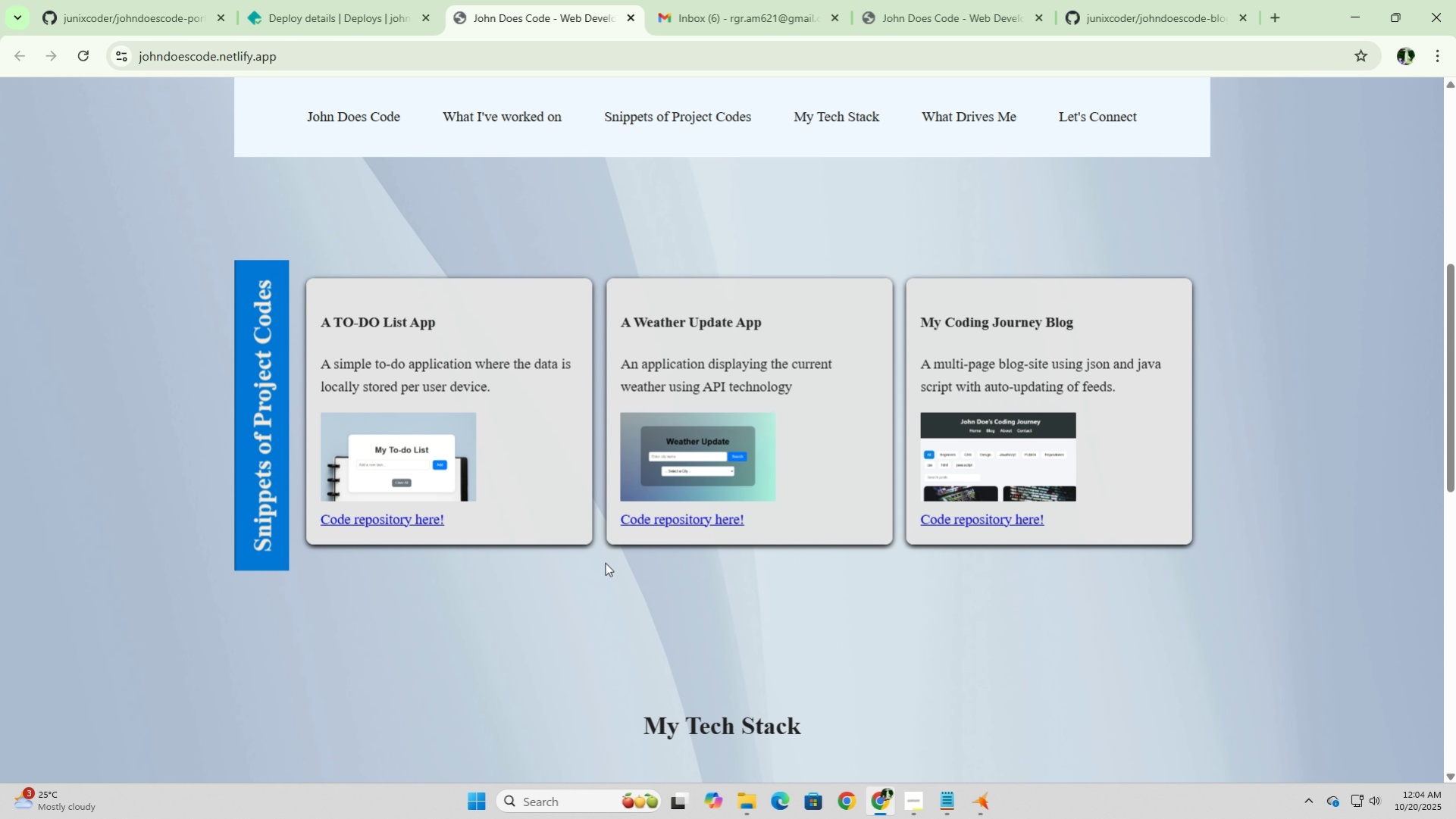 
scroll: coordinate [687, 278], scroll_direction: up, amount: 4.0
 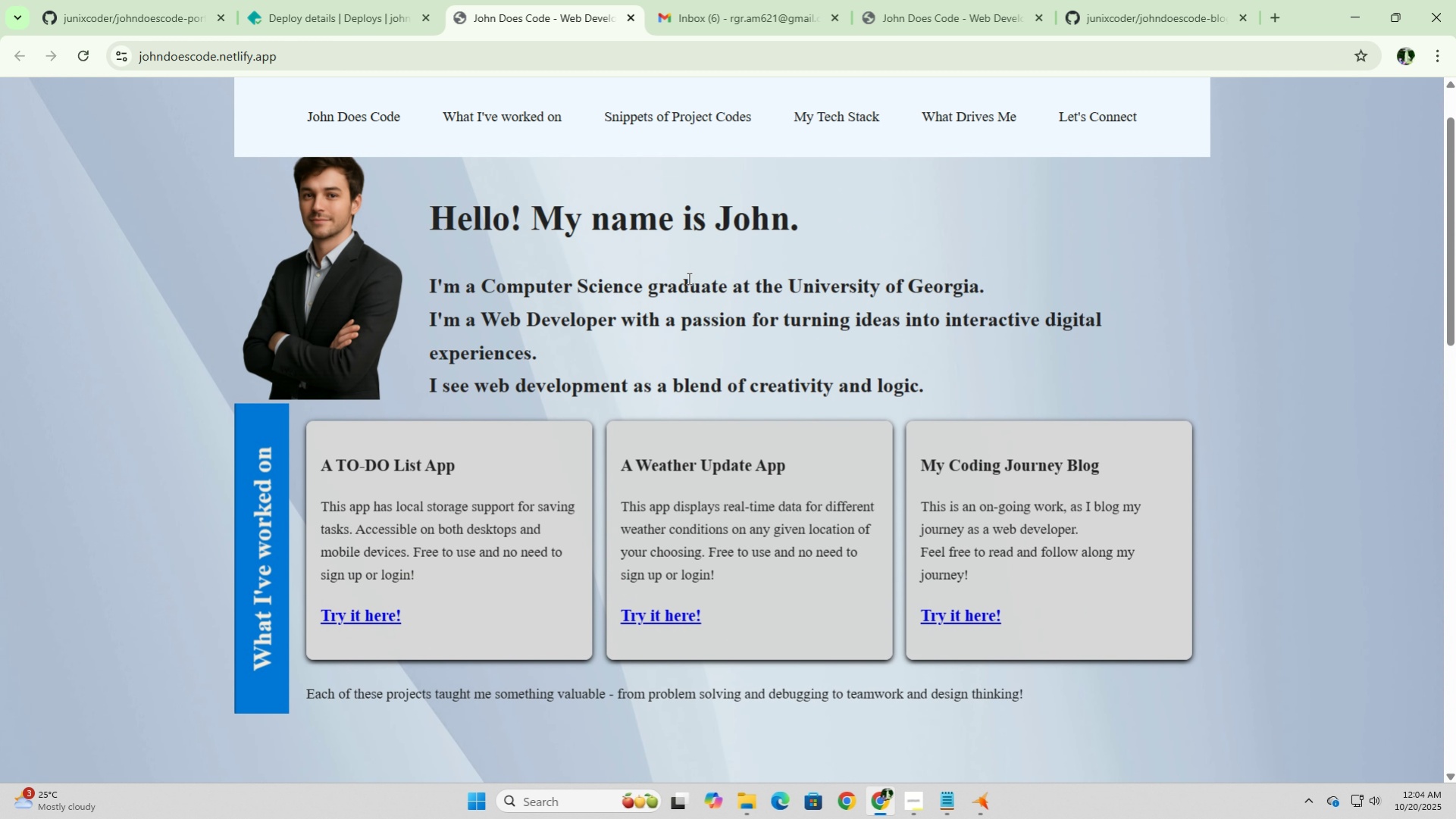 
scroll: coordinate [687, 278], scroll_direction: down, amount: 13.0
 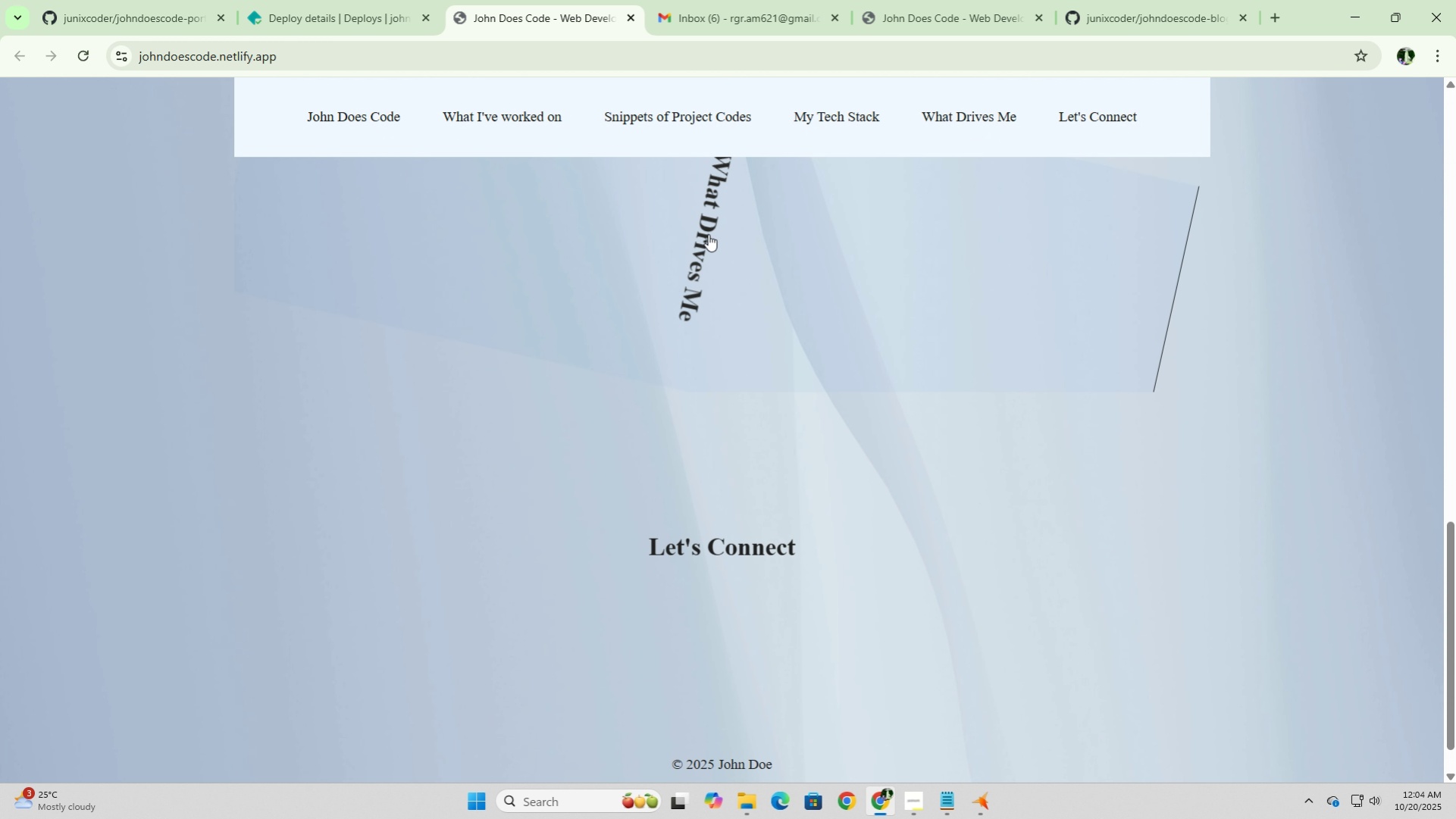 
left_click([708, 234])
 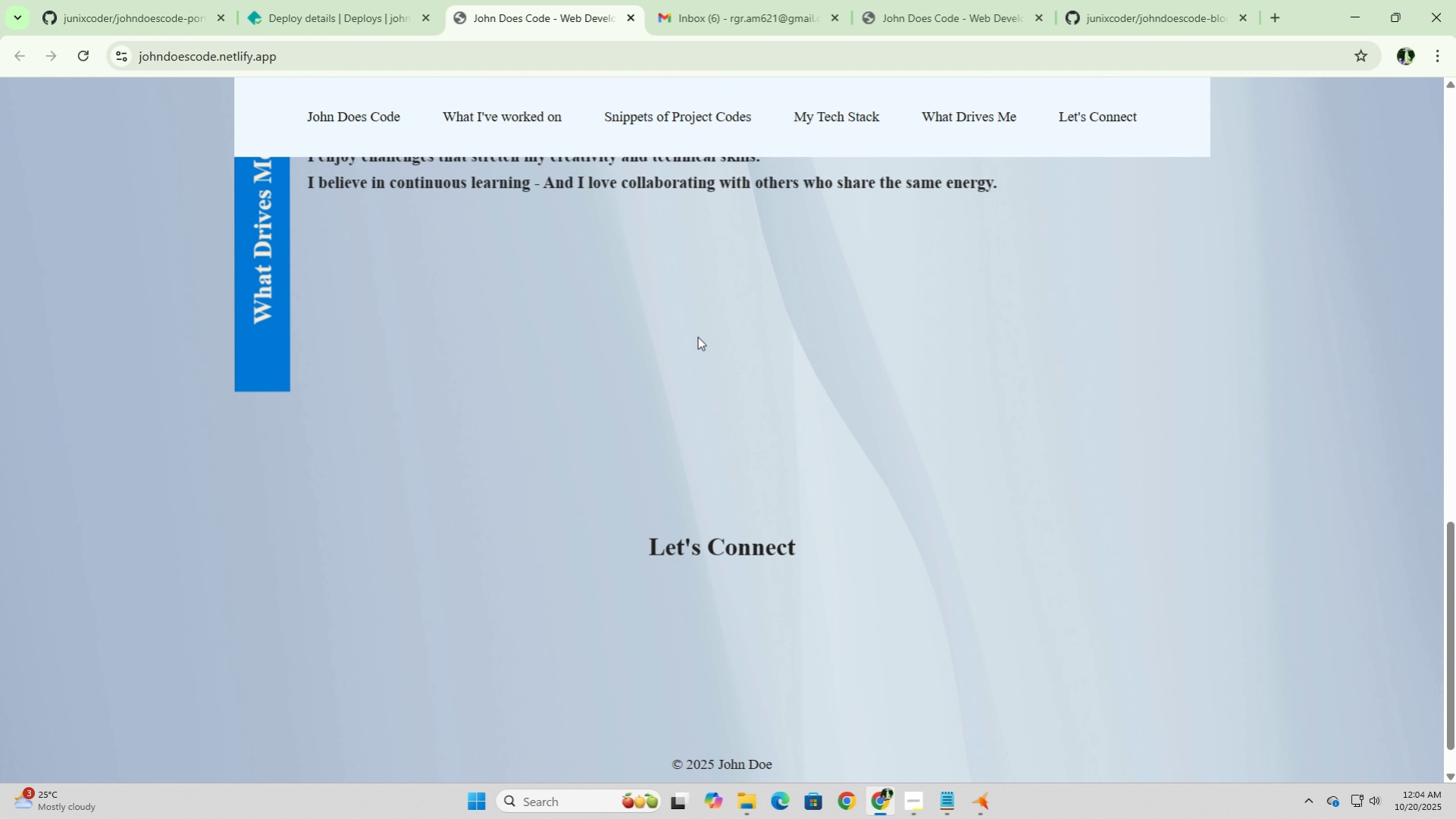 
scroll: coordinate [697, 358], scroll_direction: up, amount: 3.0
 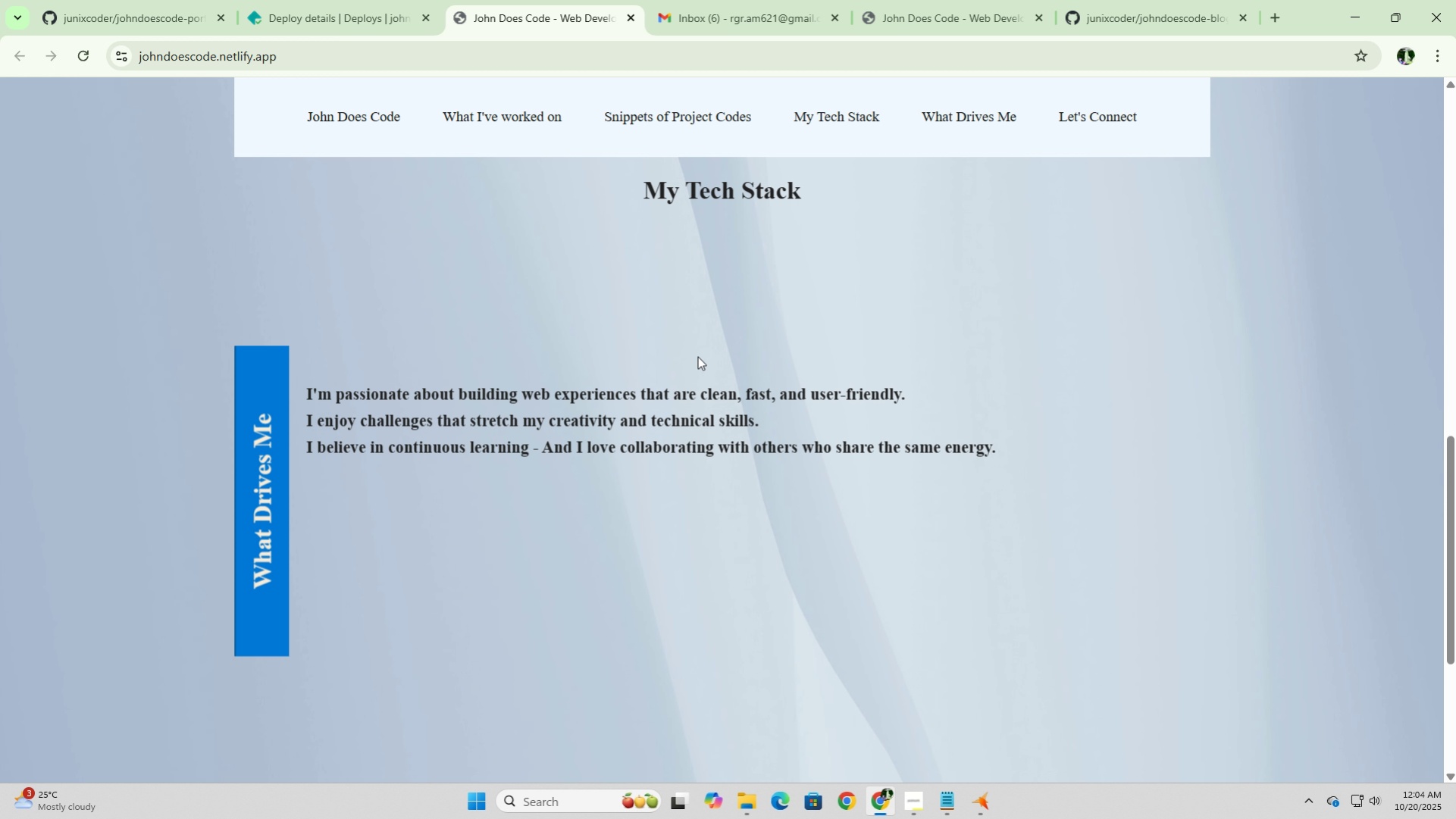 
wait(11.78)
 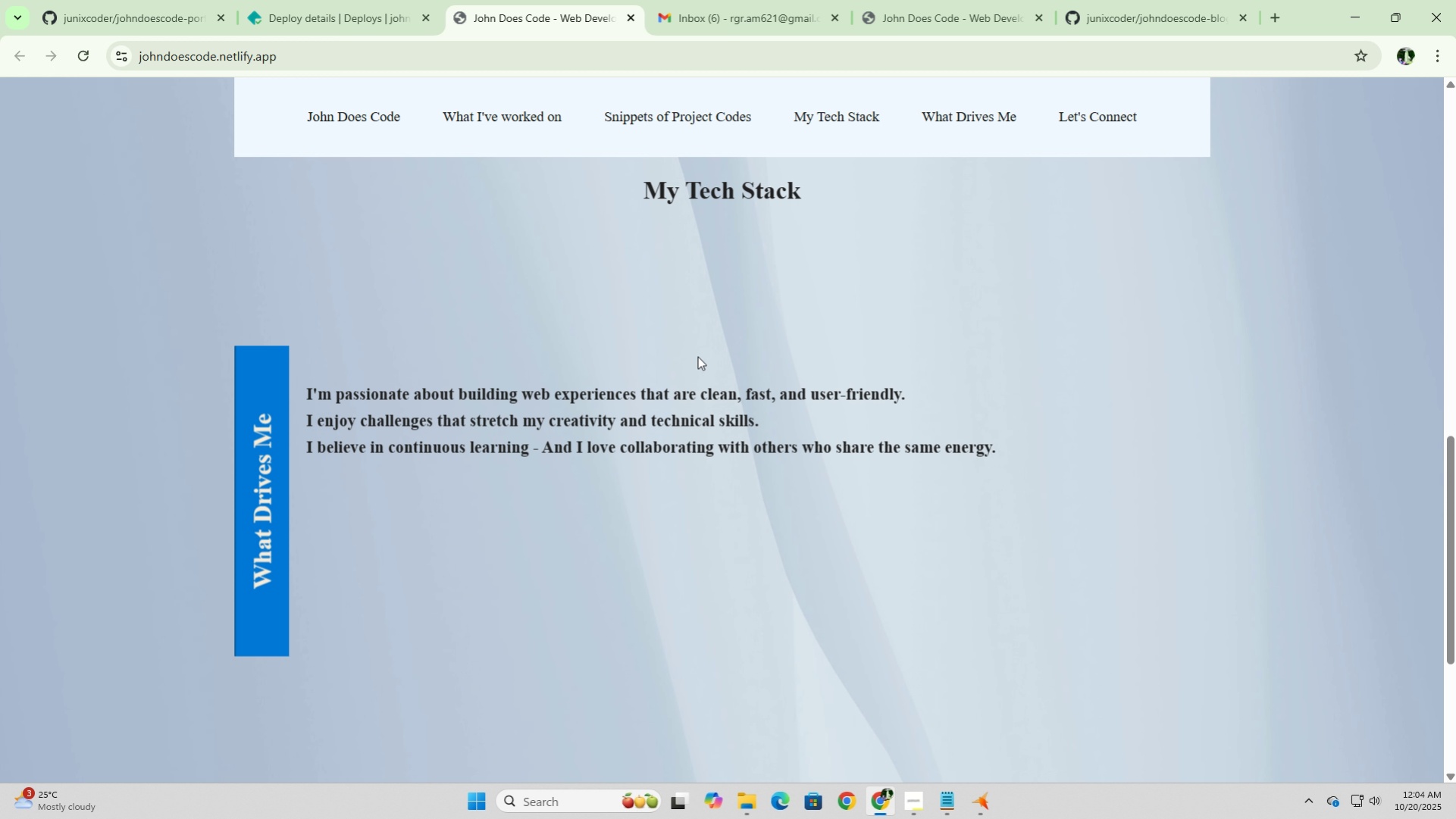 
scroll: coordinate [697, 356], scroll_direction: down, amount: 3.0
 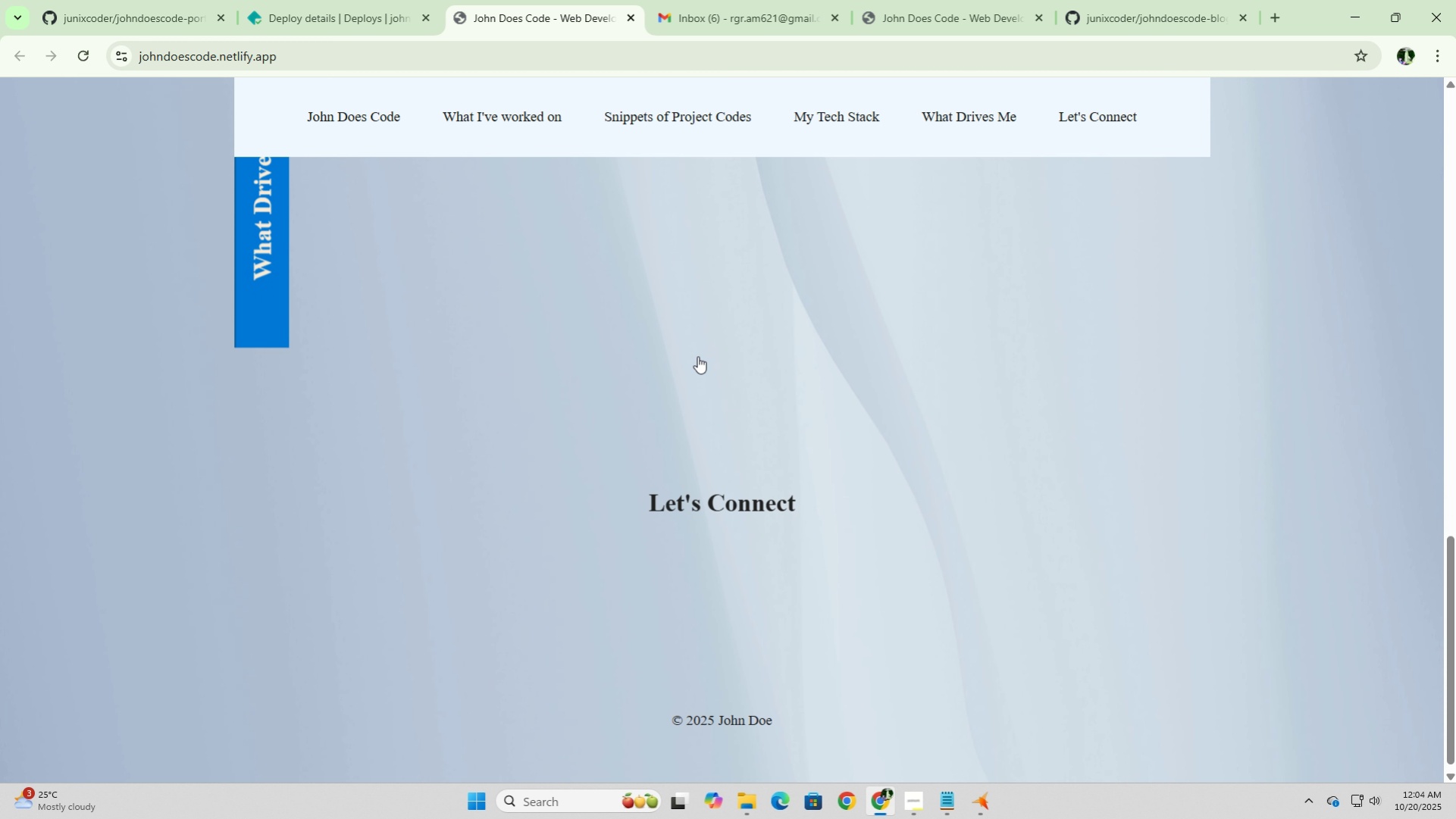 
scroll: coordinate [697, 356], scroll_direction: up, amount: 13.0
 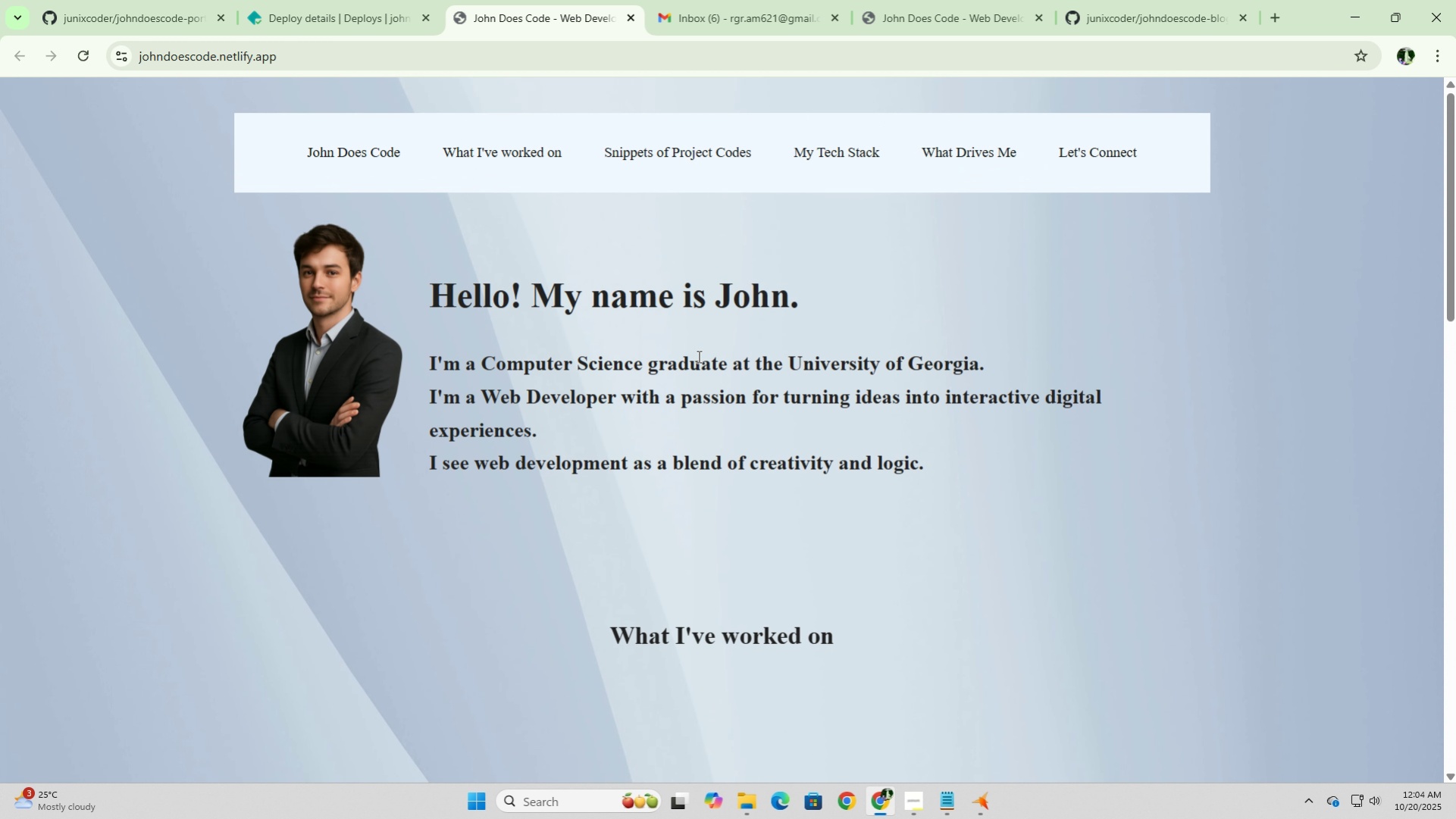 
scroll: coordinate [697, 356], scroll_direction: down, amount: 1.0
 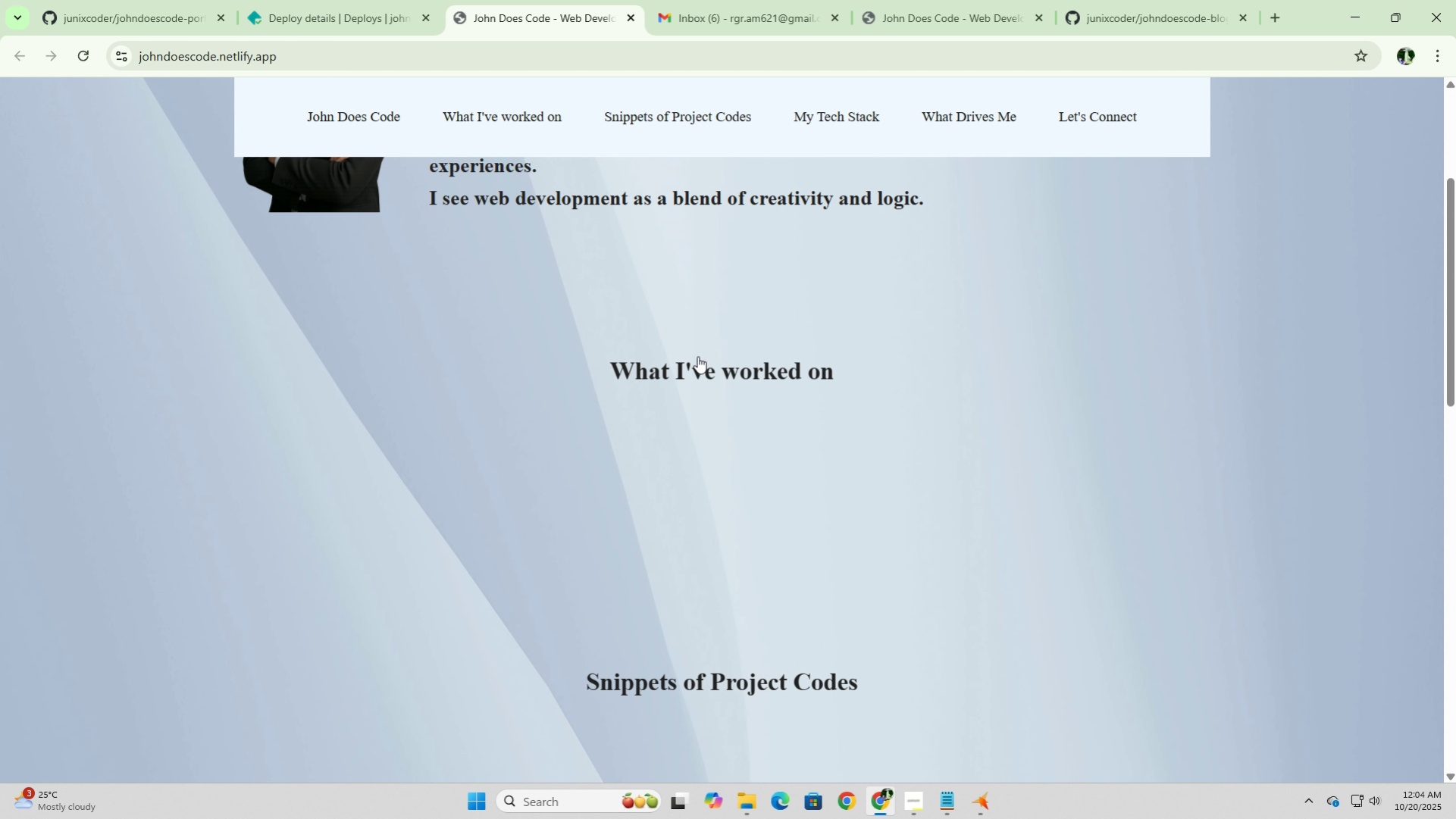 
scroll: coordinate [697, 356], scroll_direction: up, amount: 4.0
 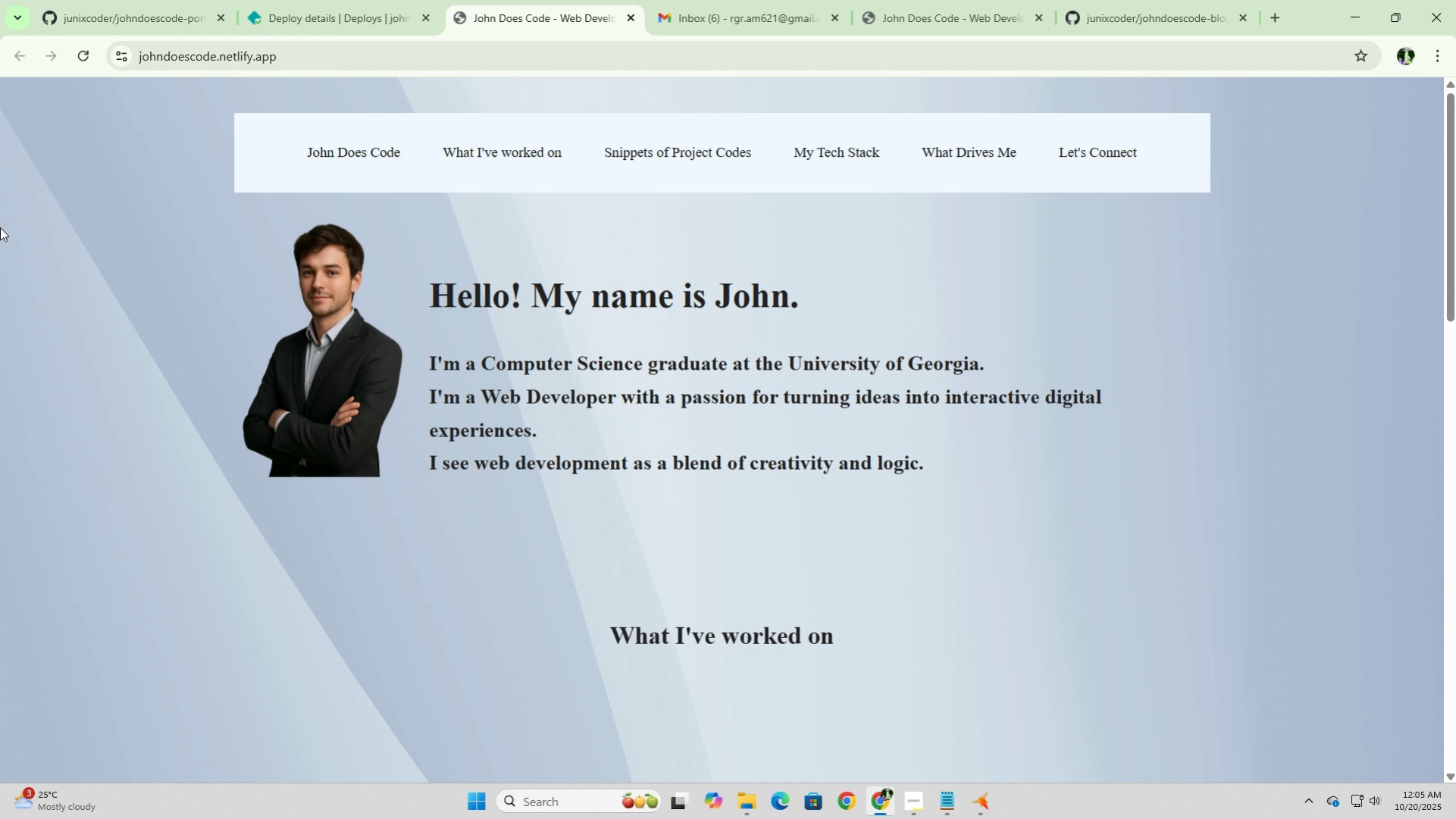 
wait(12.78)
 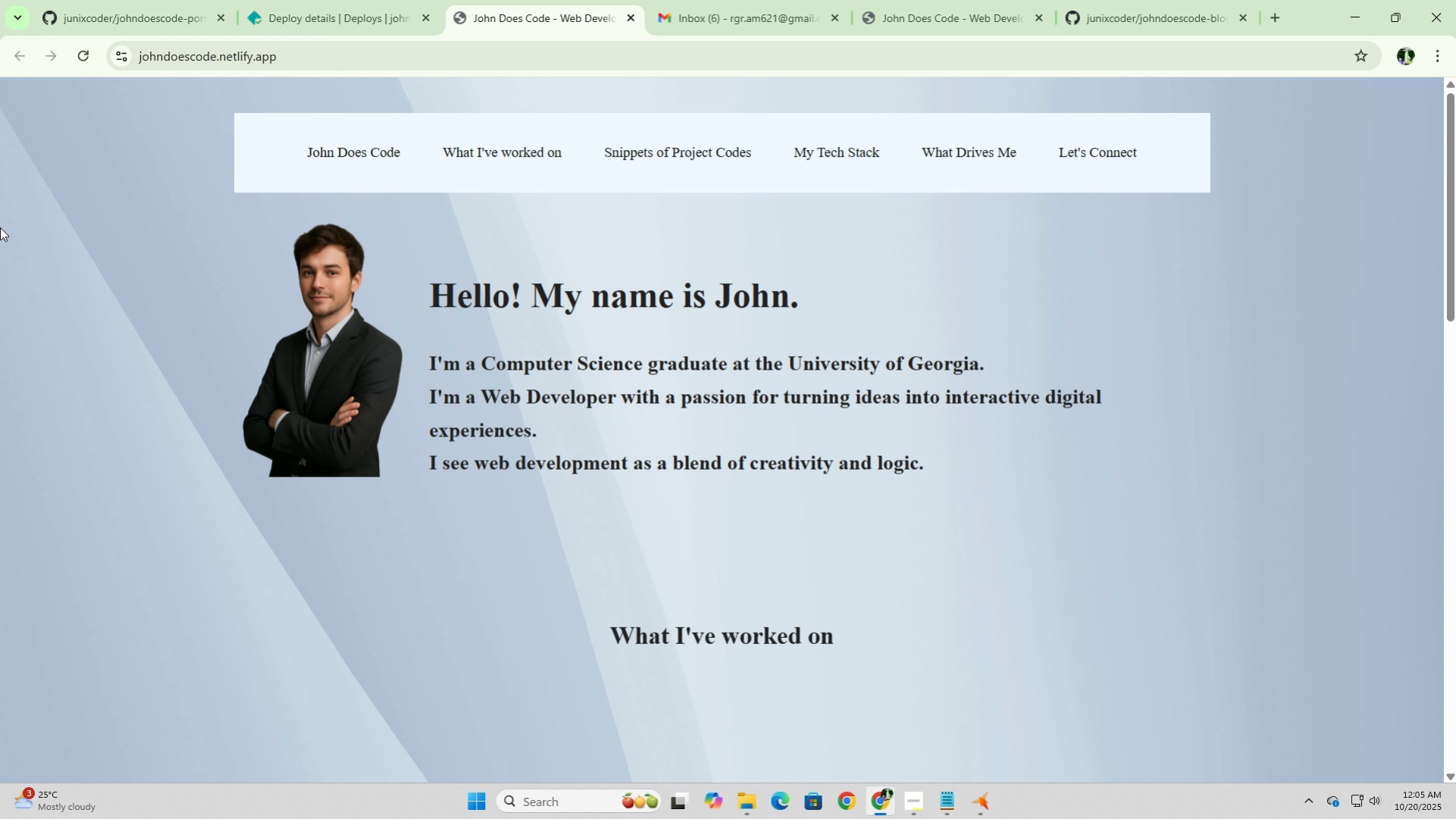 
left_click([1175, 2])
 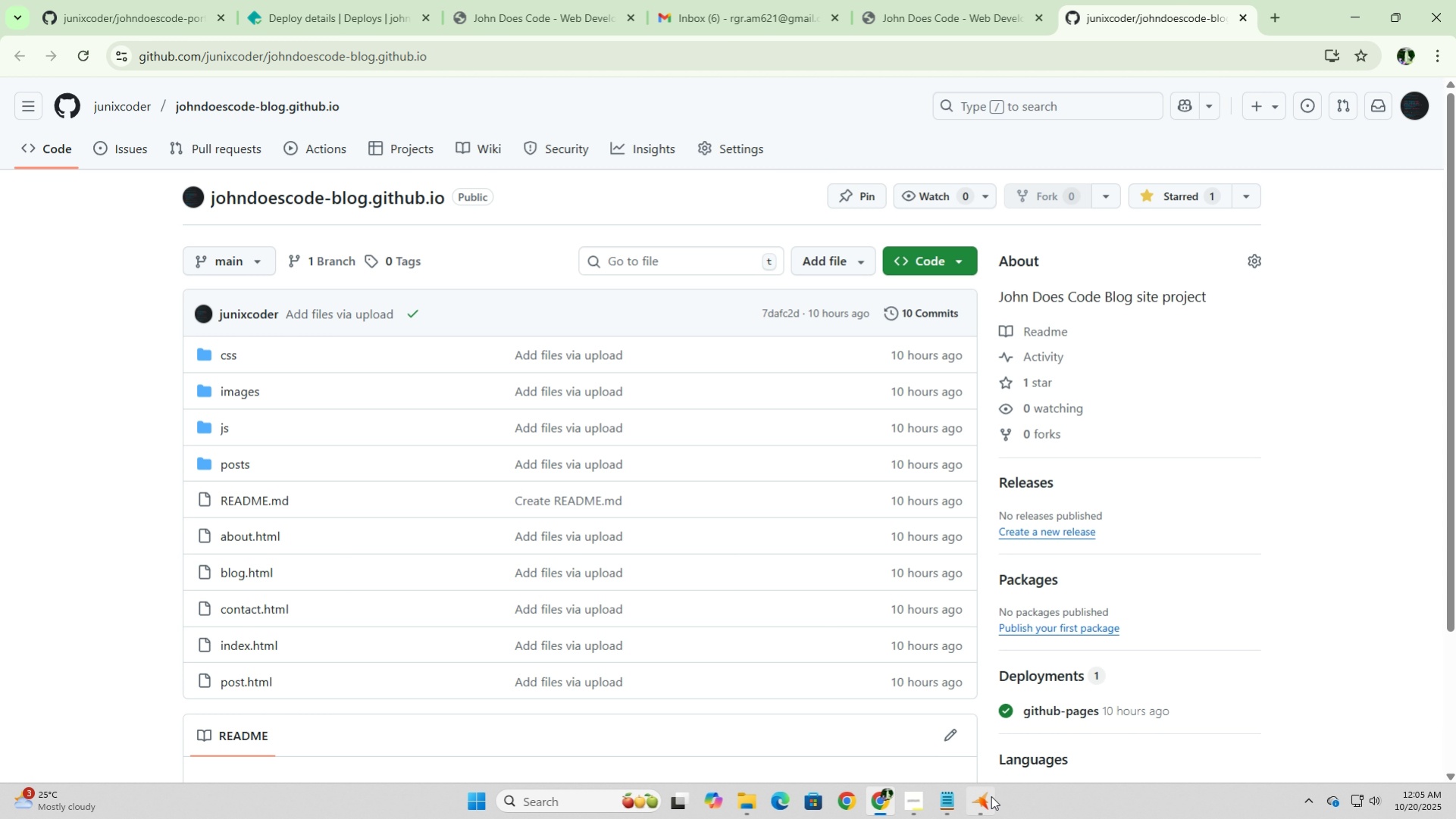 
left_click([985, 803])
 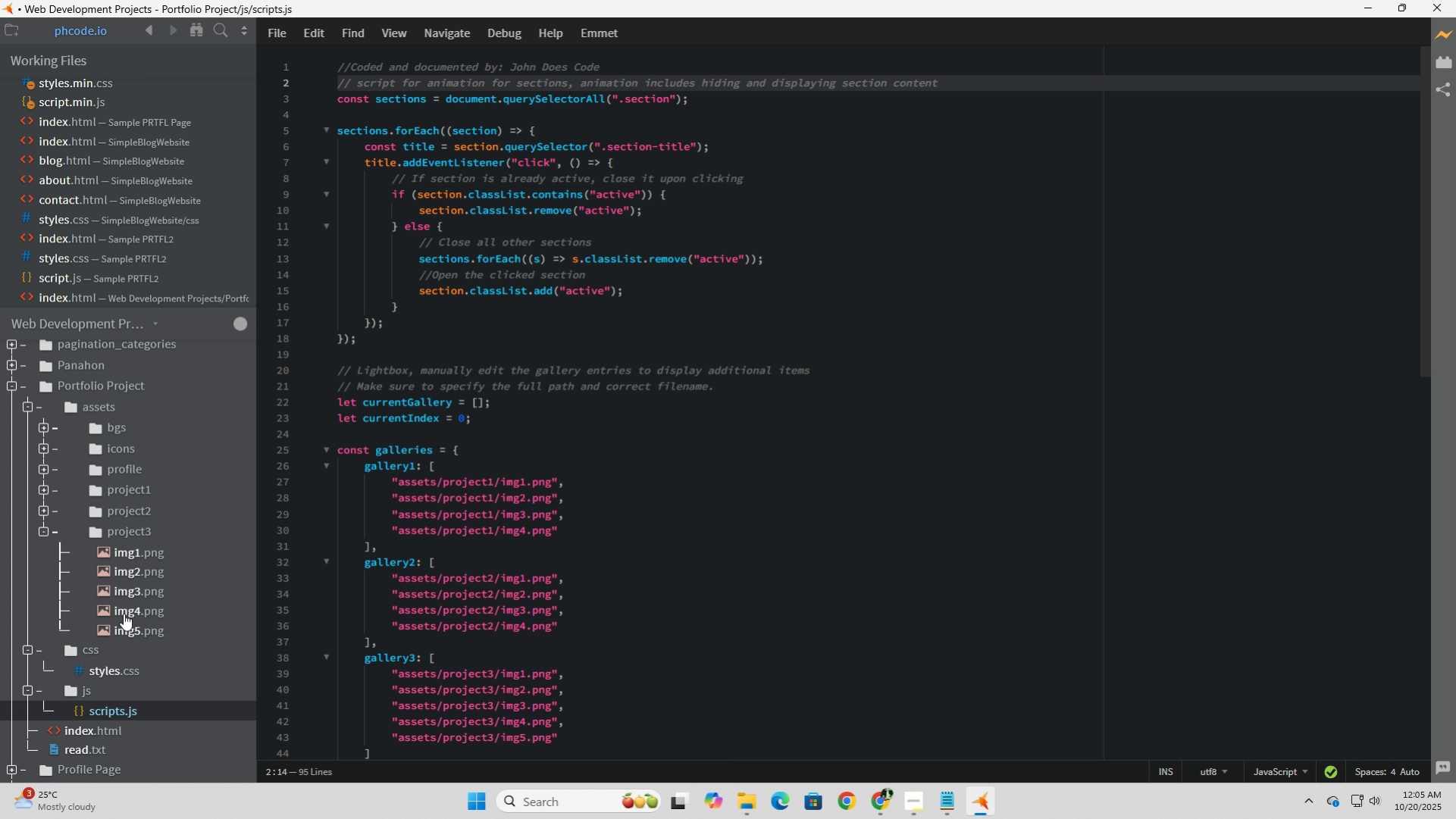 
scroll: coordinate [115, 694], scroll_direction: down, amount: 3.0
 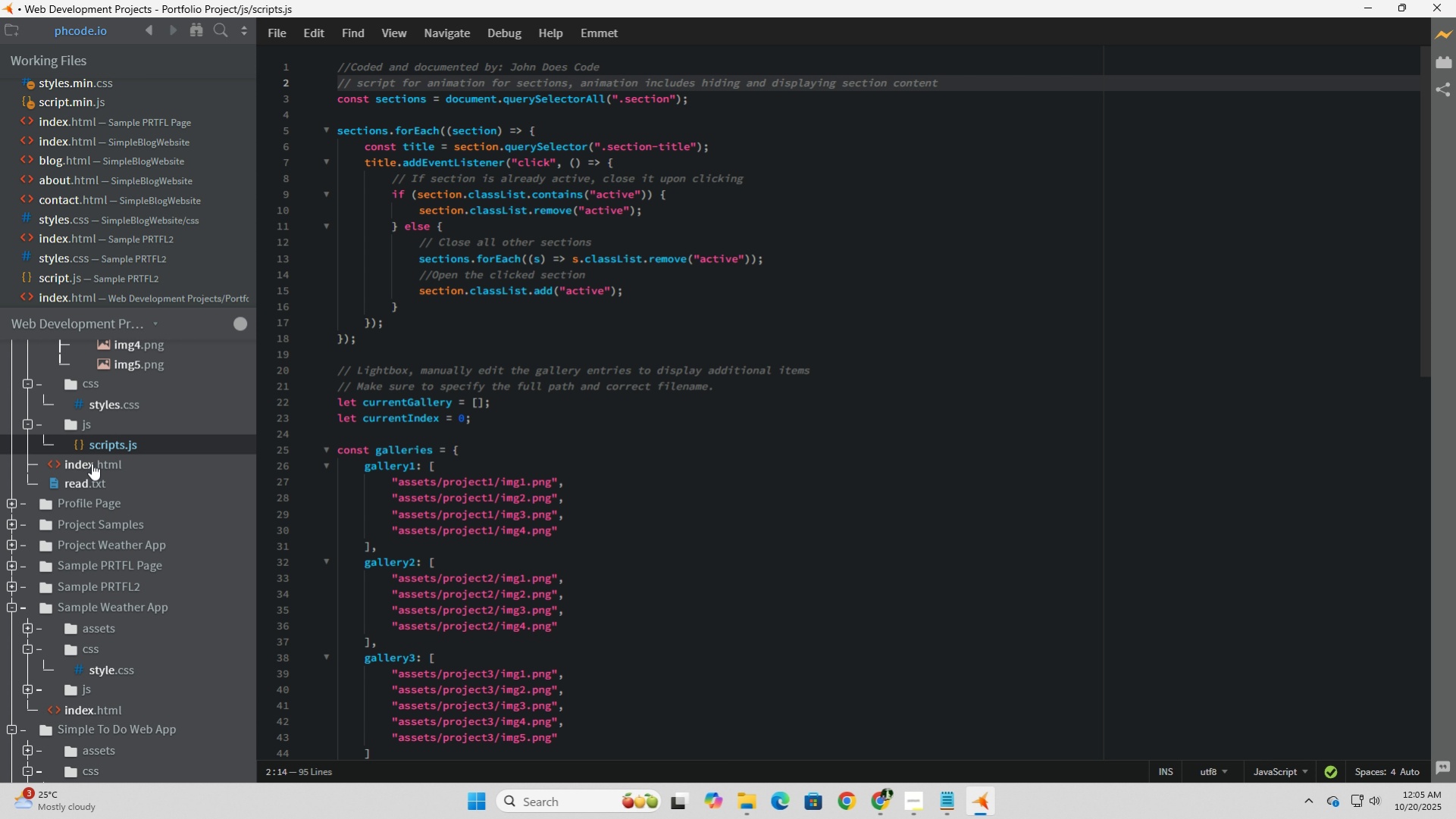 
left_click([92, 462])
 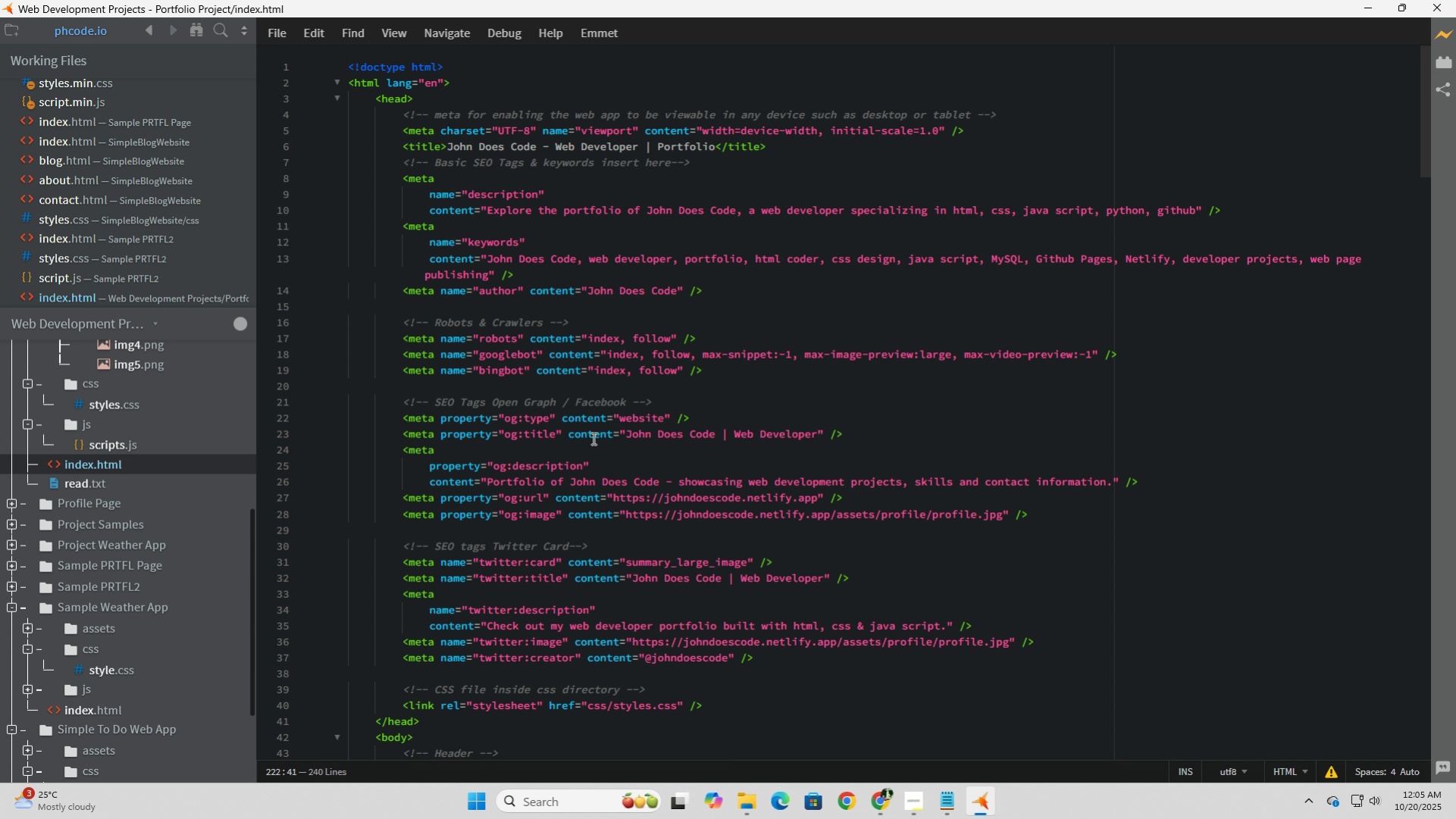 
scroll: coordinate [524, 505], scroll_direction: down, amount: 6.0
 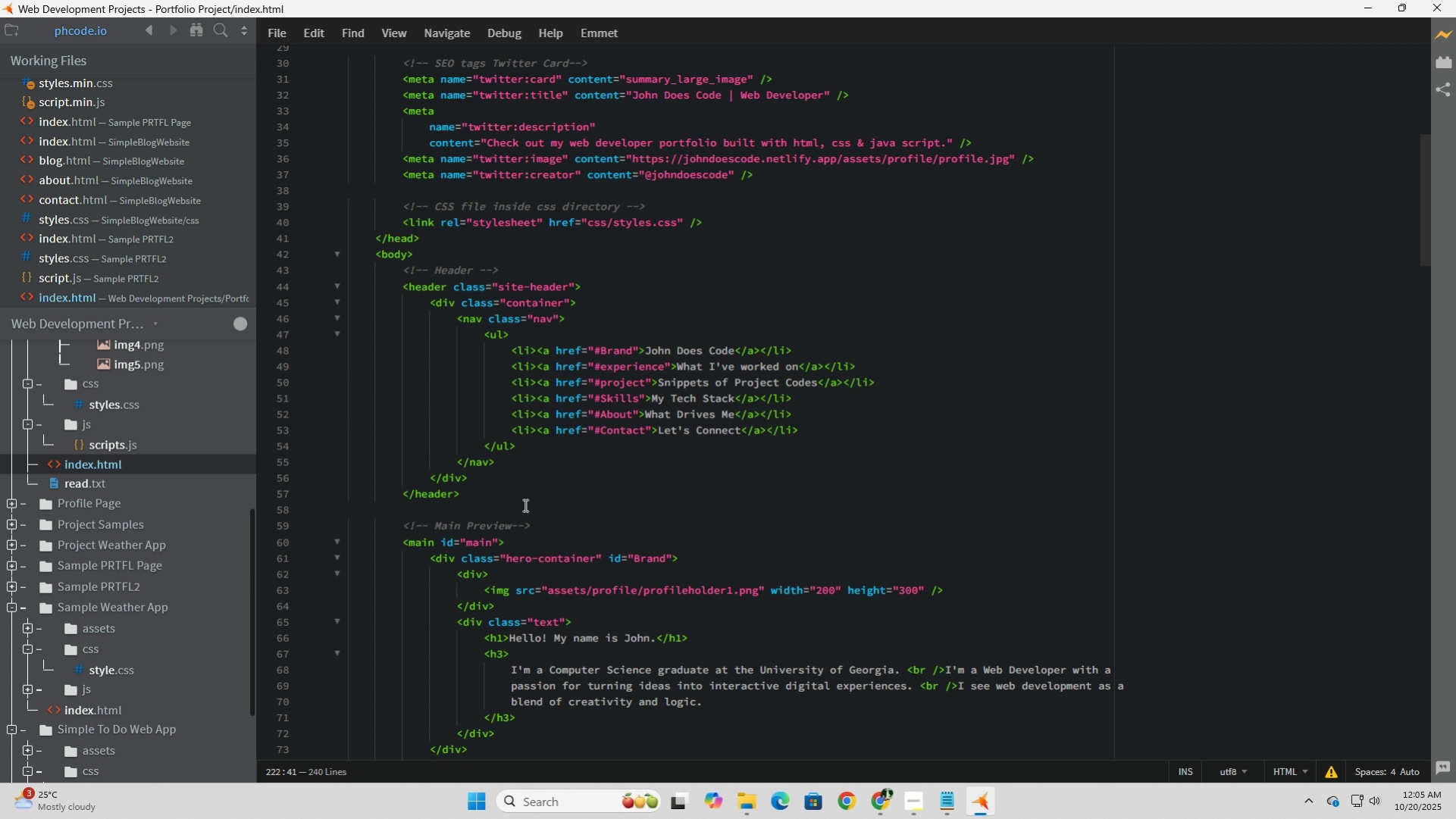 
wait(12.07)
 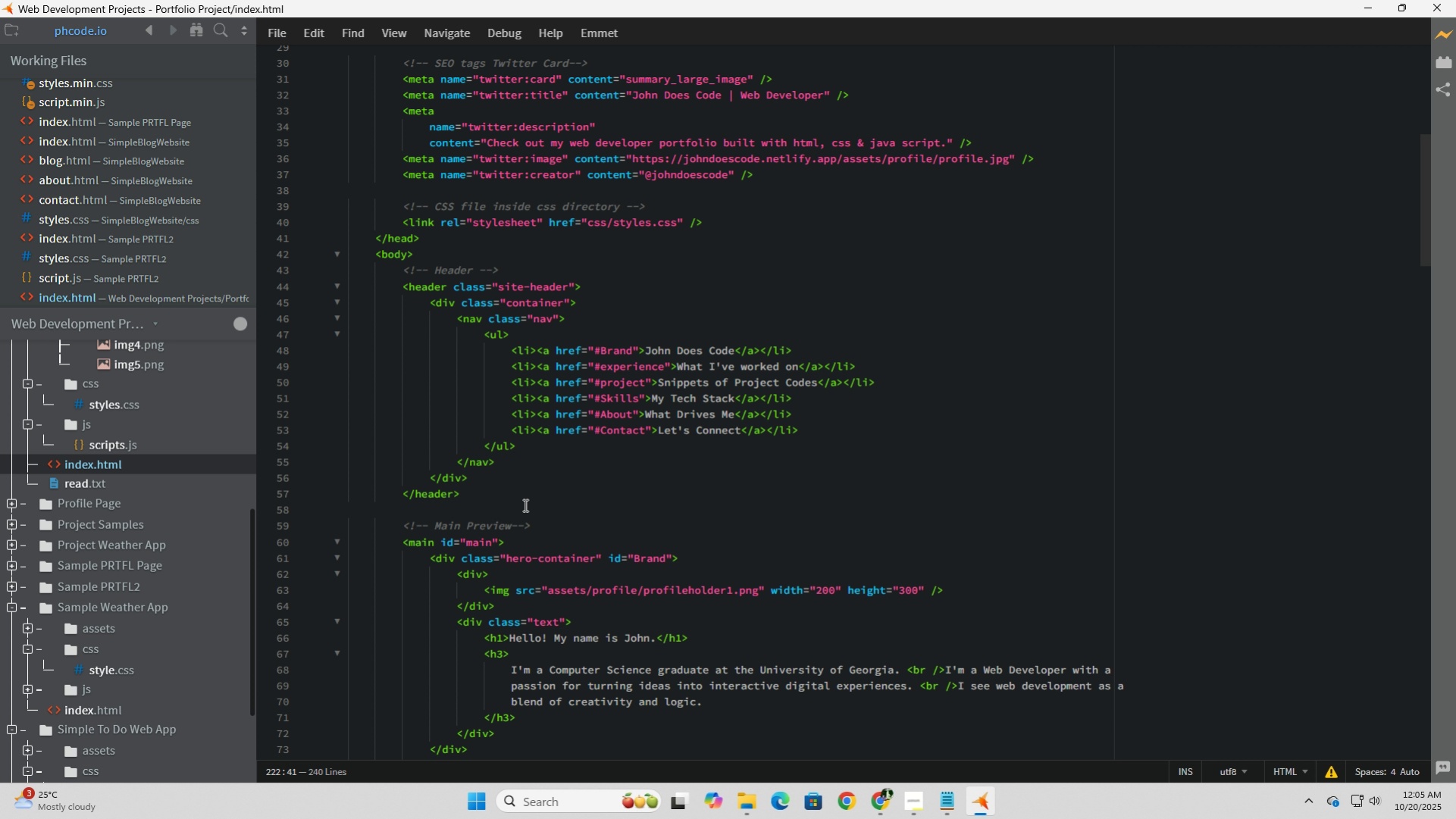 
scroll: coordinate [524, 505], scroll_direction: down, amount: 1.0
 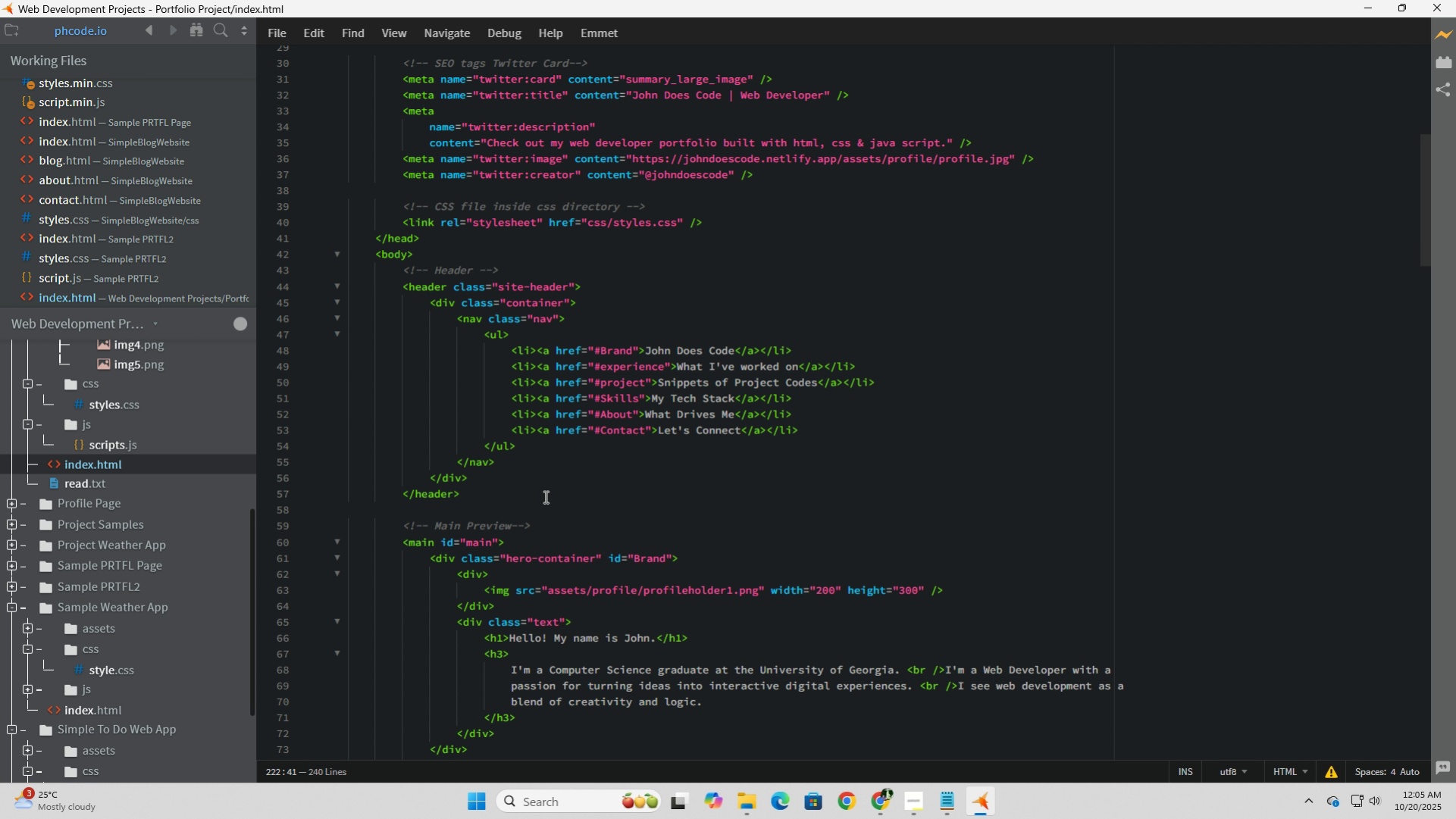 
wait(10.89)
 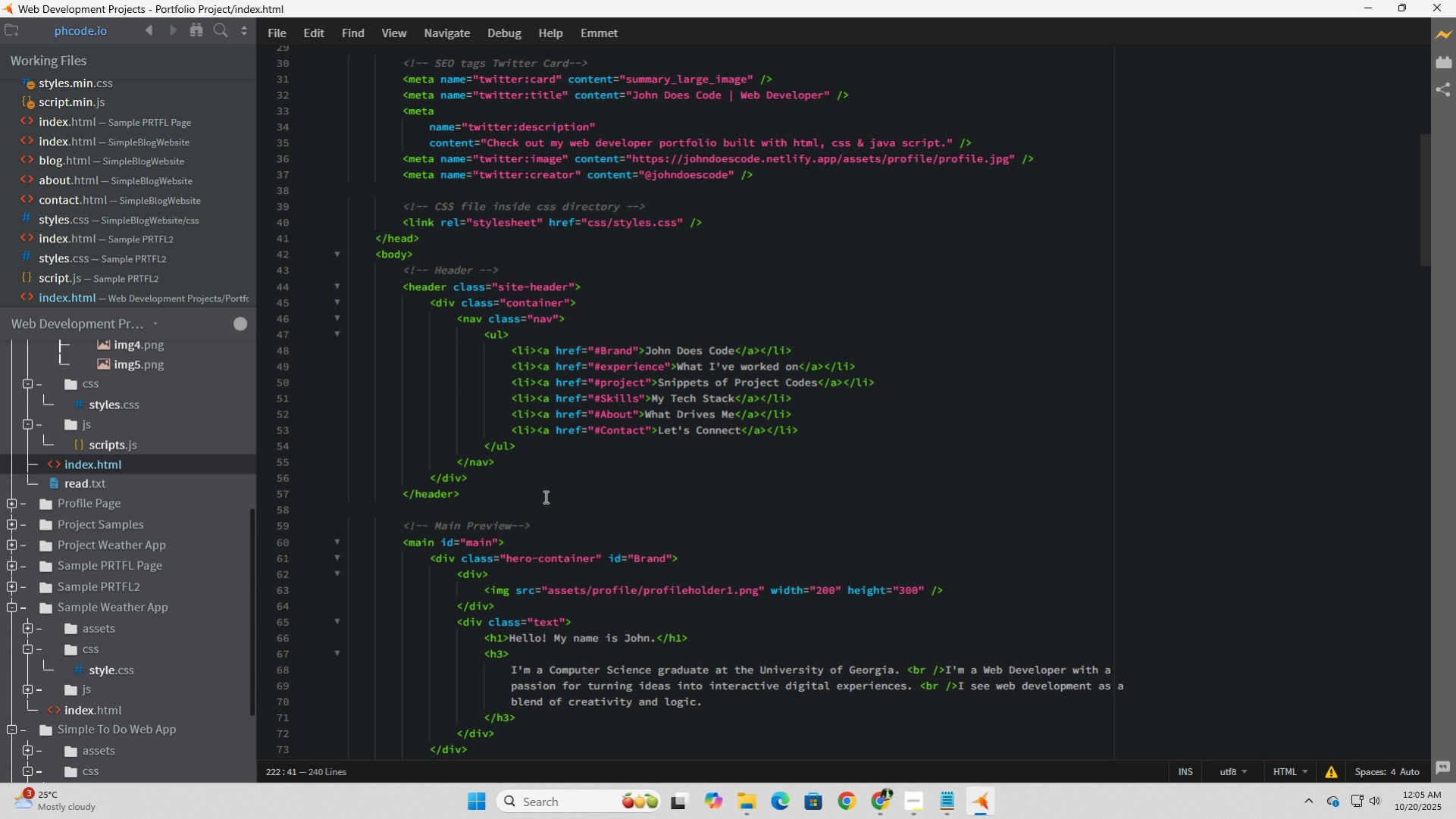 
left_click([101, 672])
 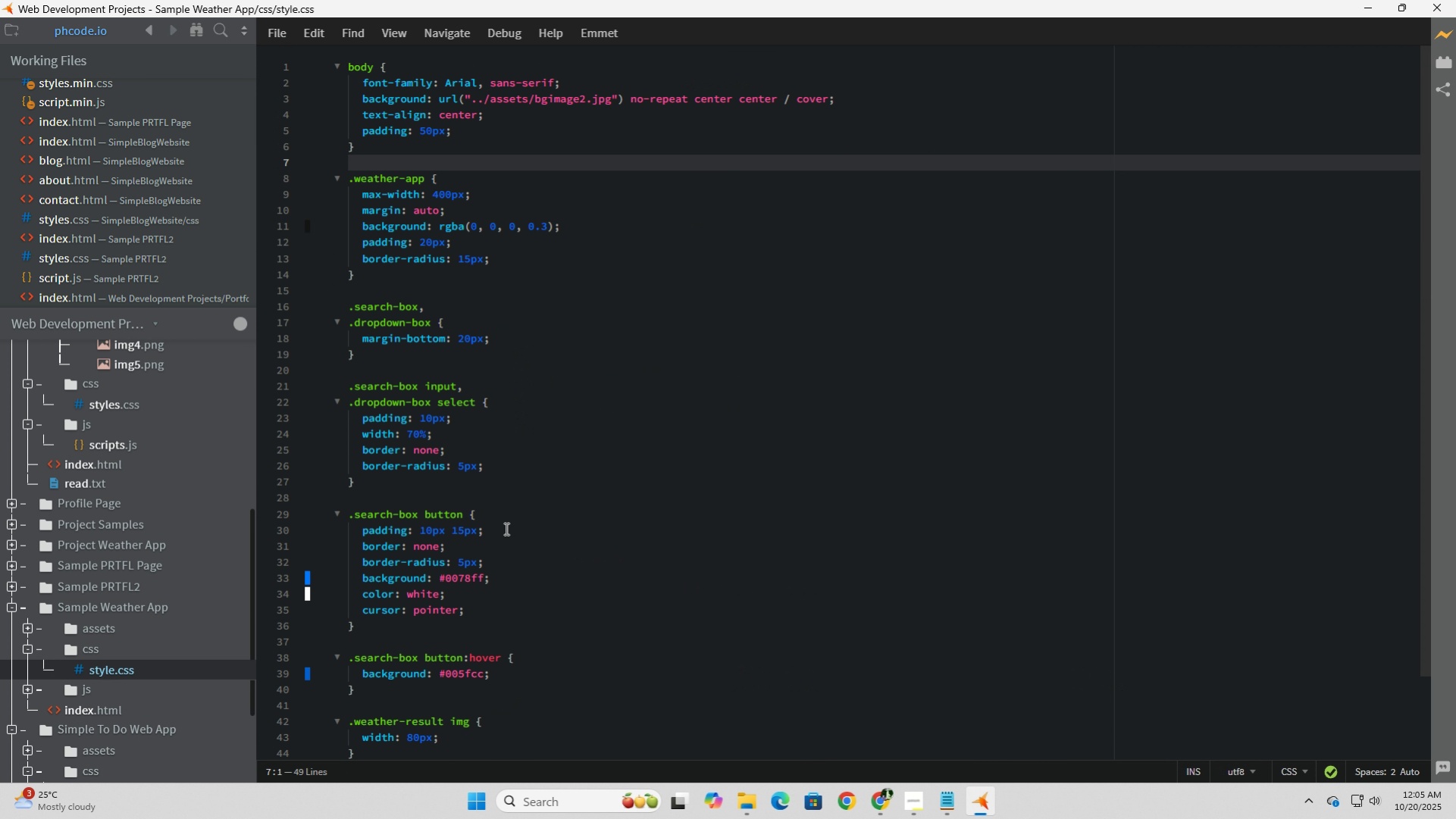 
scroll: coordinate [502, 533], scroll_direction: up, amount: 5.0
 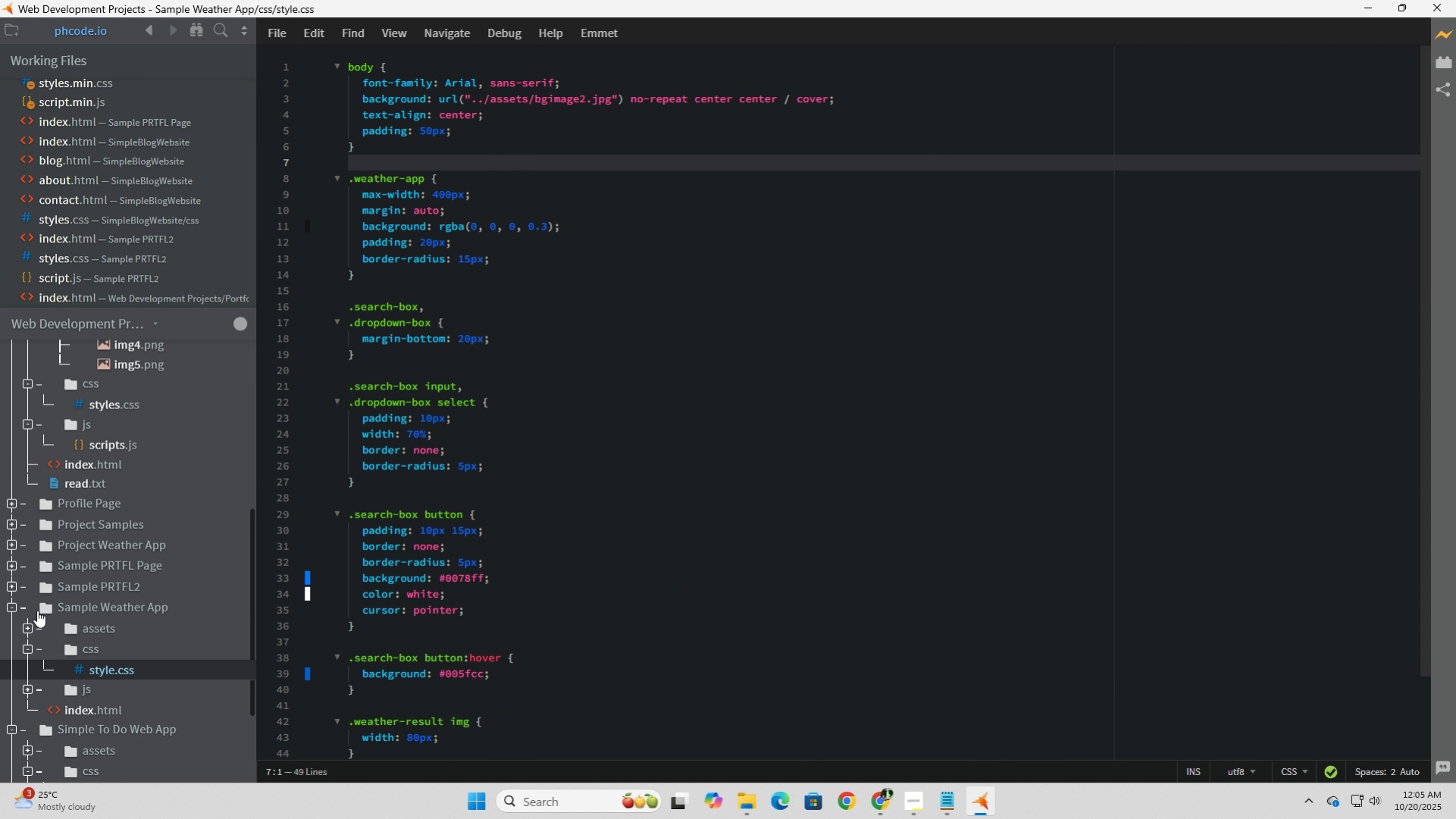 
left_click([11, 608])
 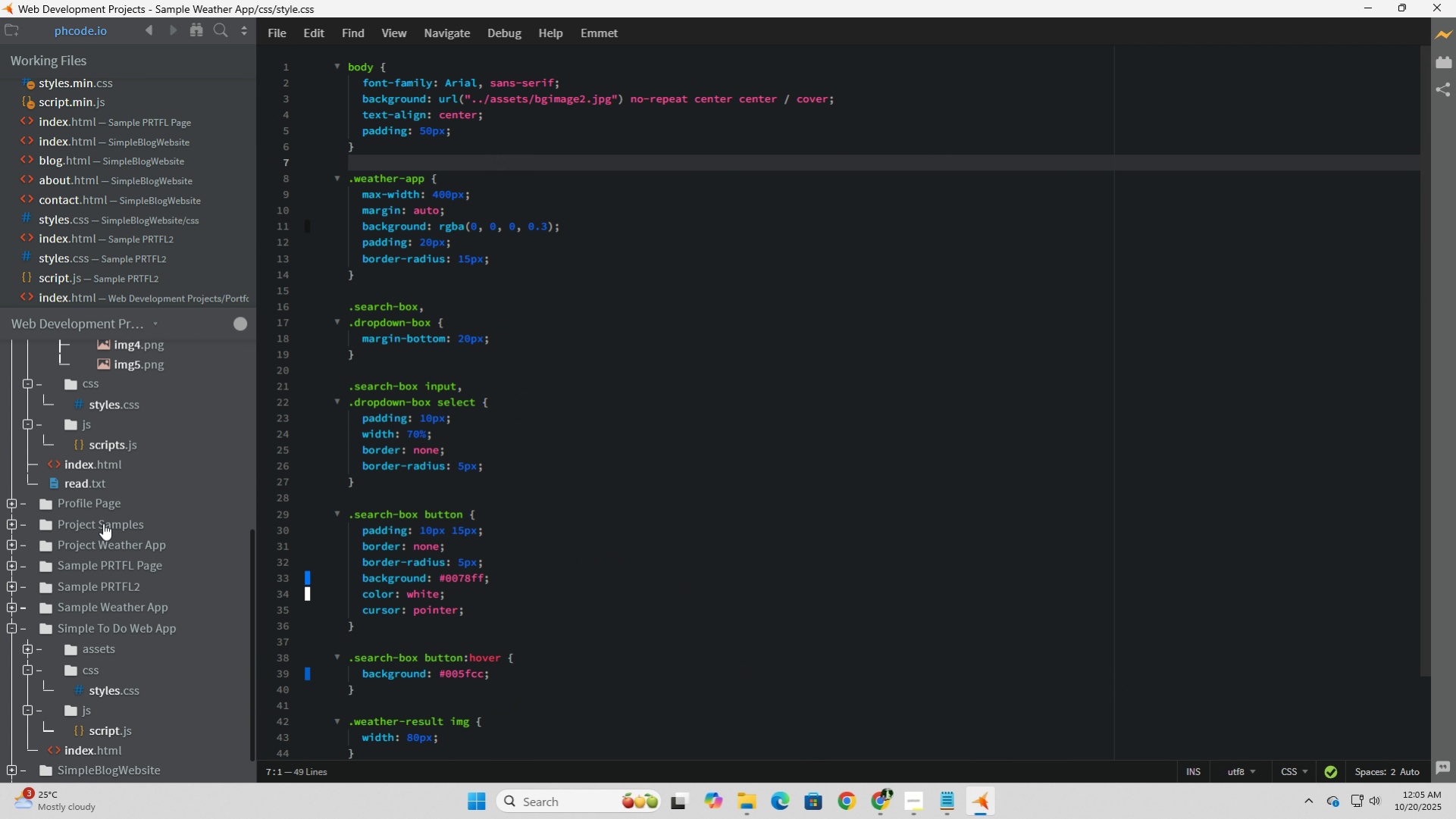 
scroll: coordinate [104, 522], scroll_direction: up, amount: 3.0
 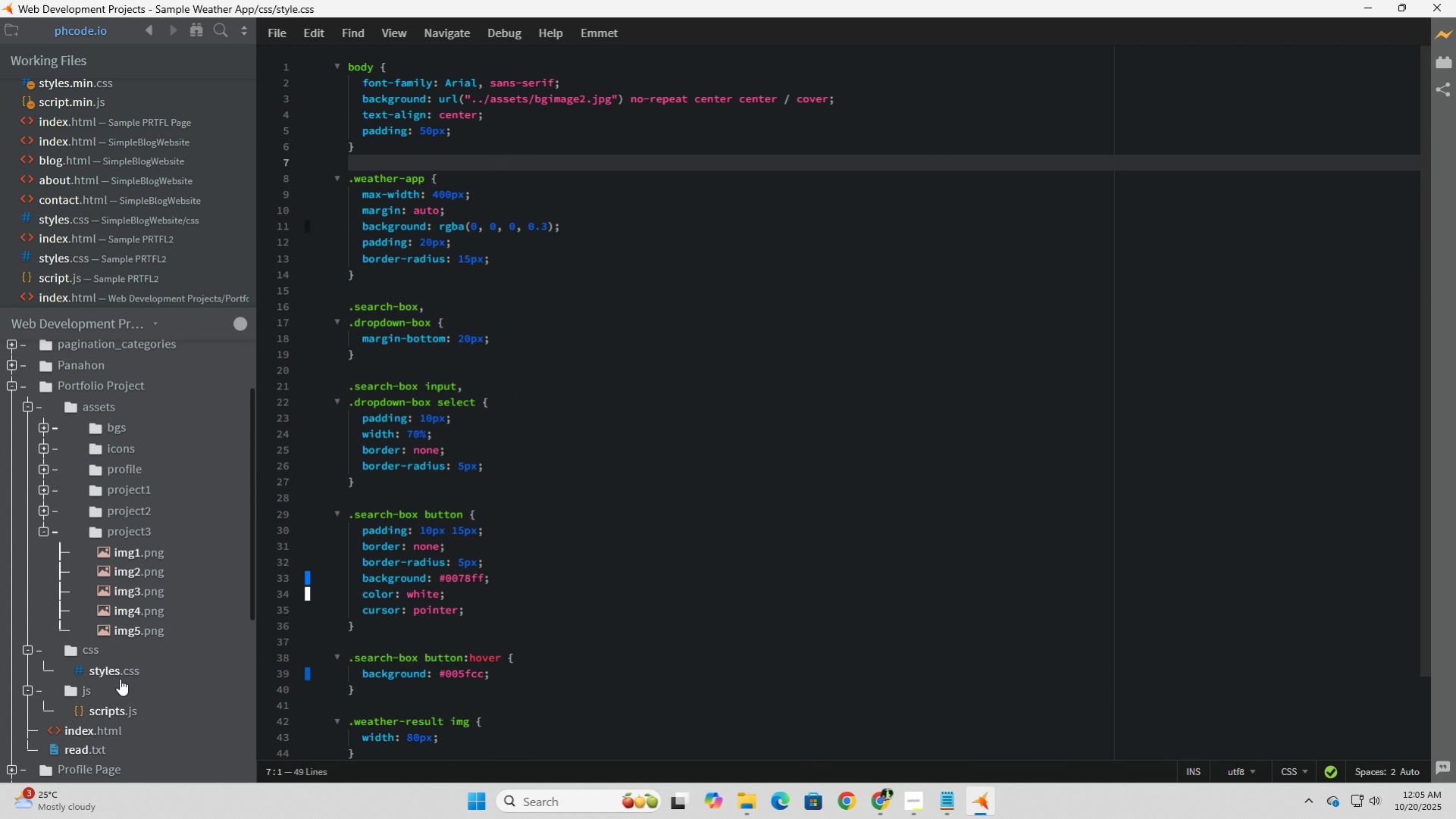 
left_click([117, 661])
 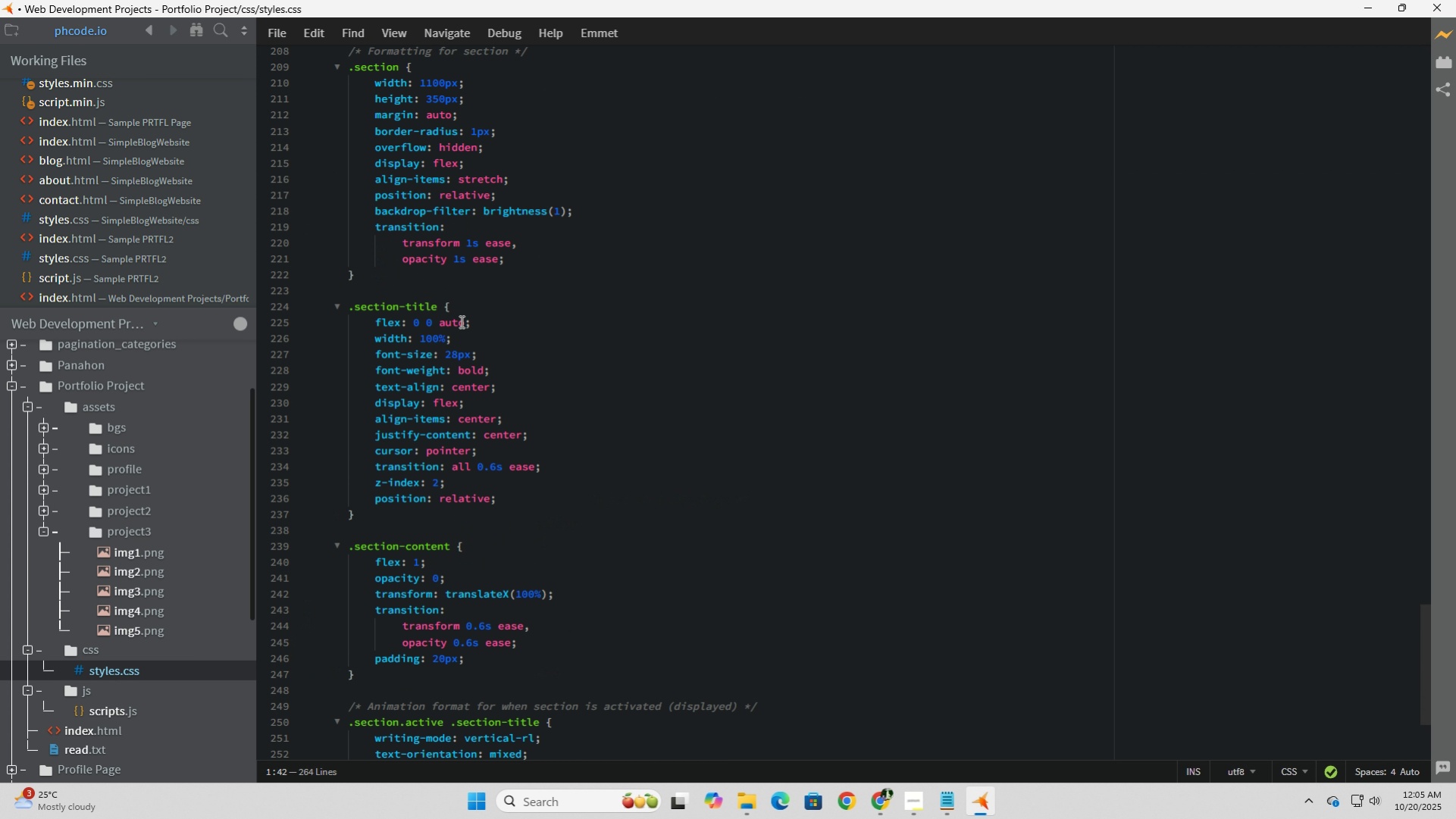 
scroll: coordinate [579, 308], scroll_direction: up, amount: 53.0
 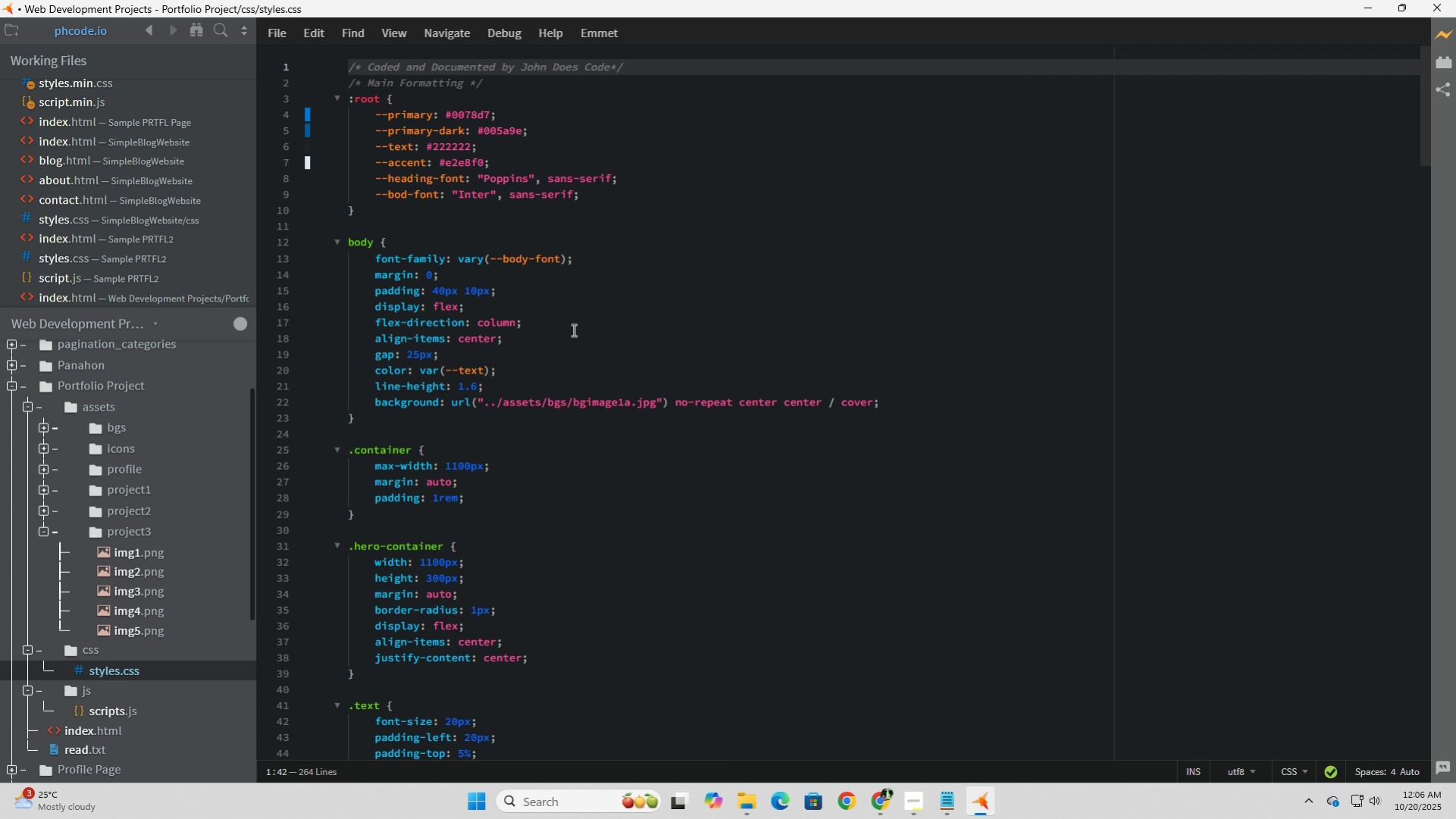 
wait(7.85)
 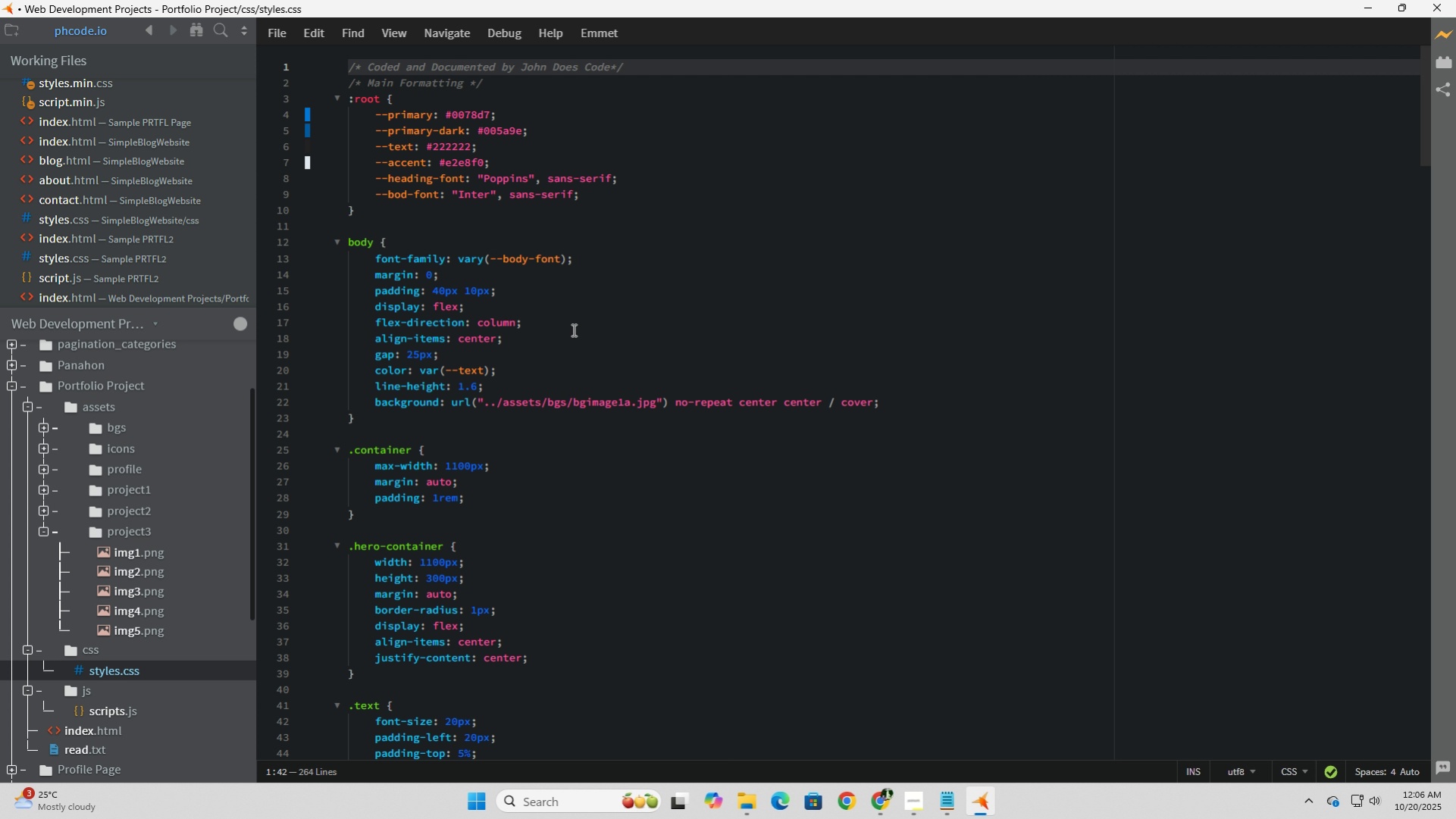 
left_click([564, 363])
 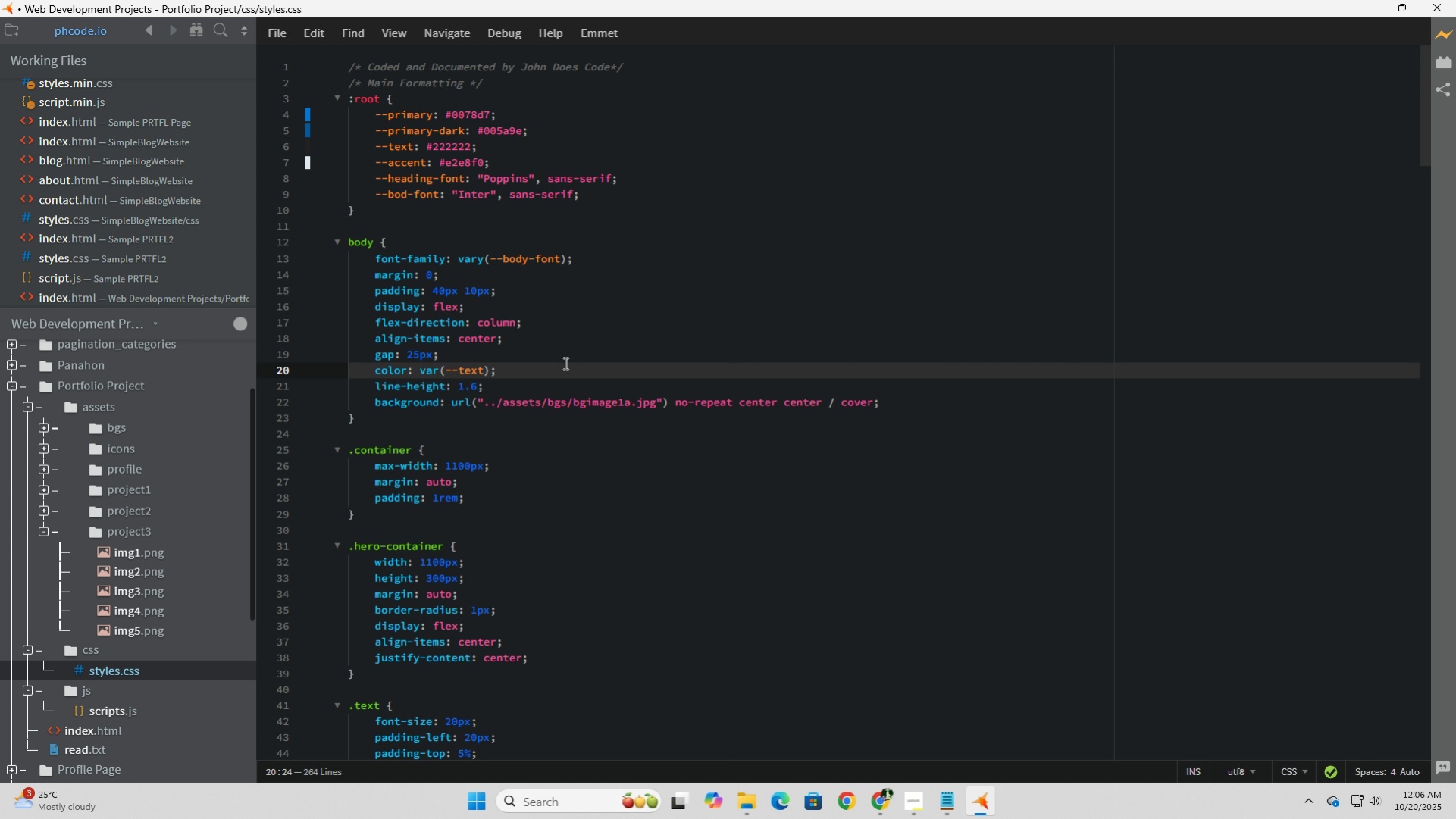 
scroll: coordinate [550, 448], scroll_direction: down, amount: 3.0
 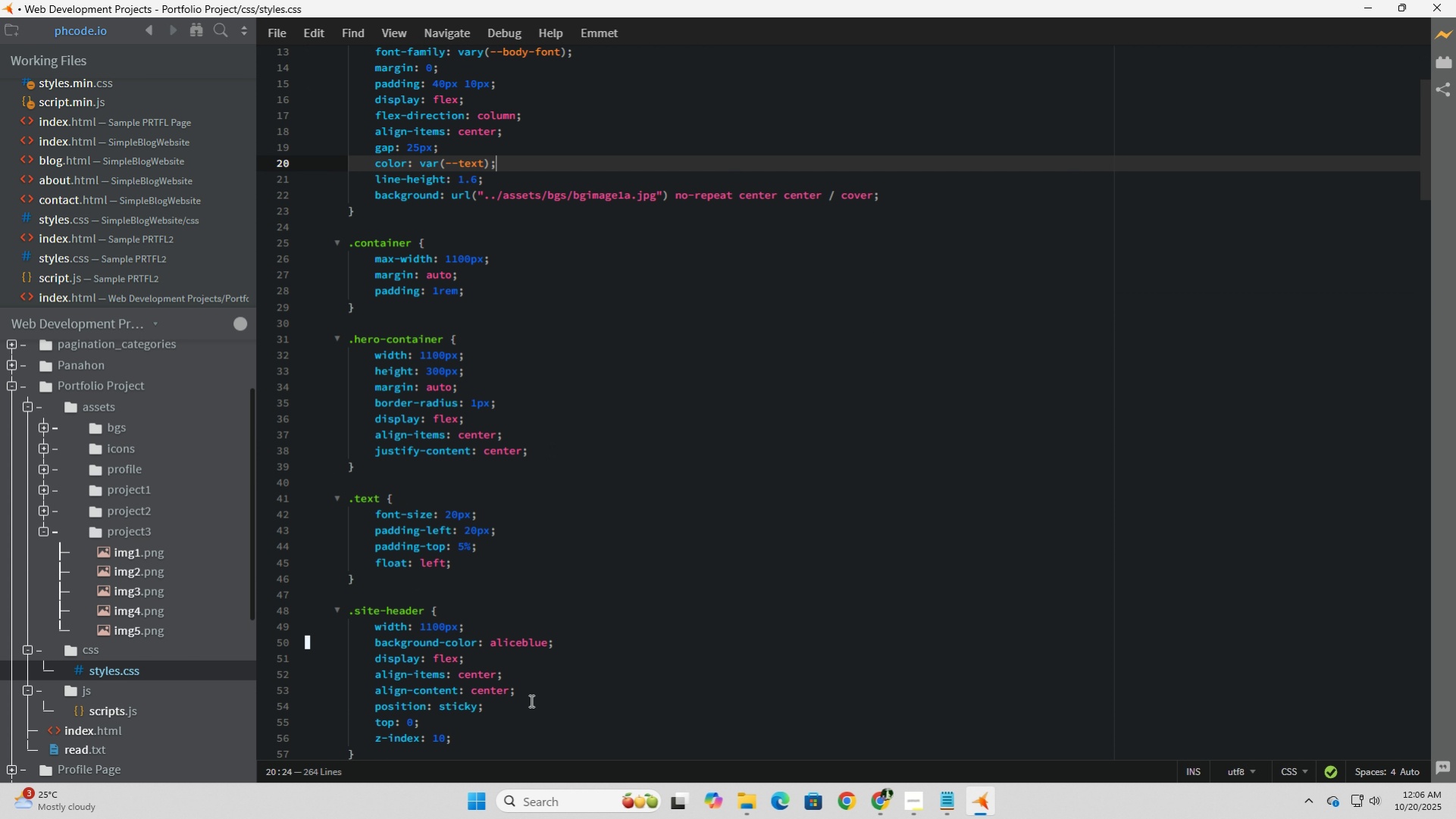 
wait(7.92)
 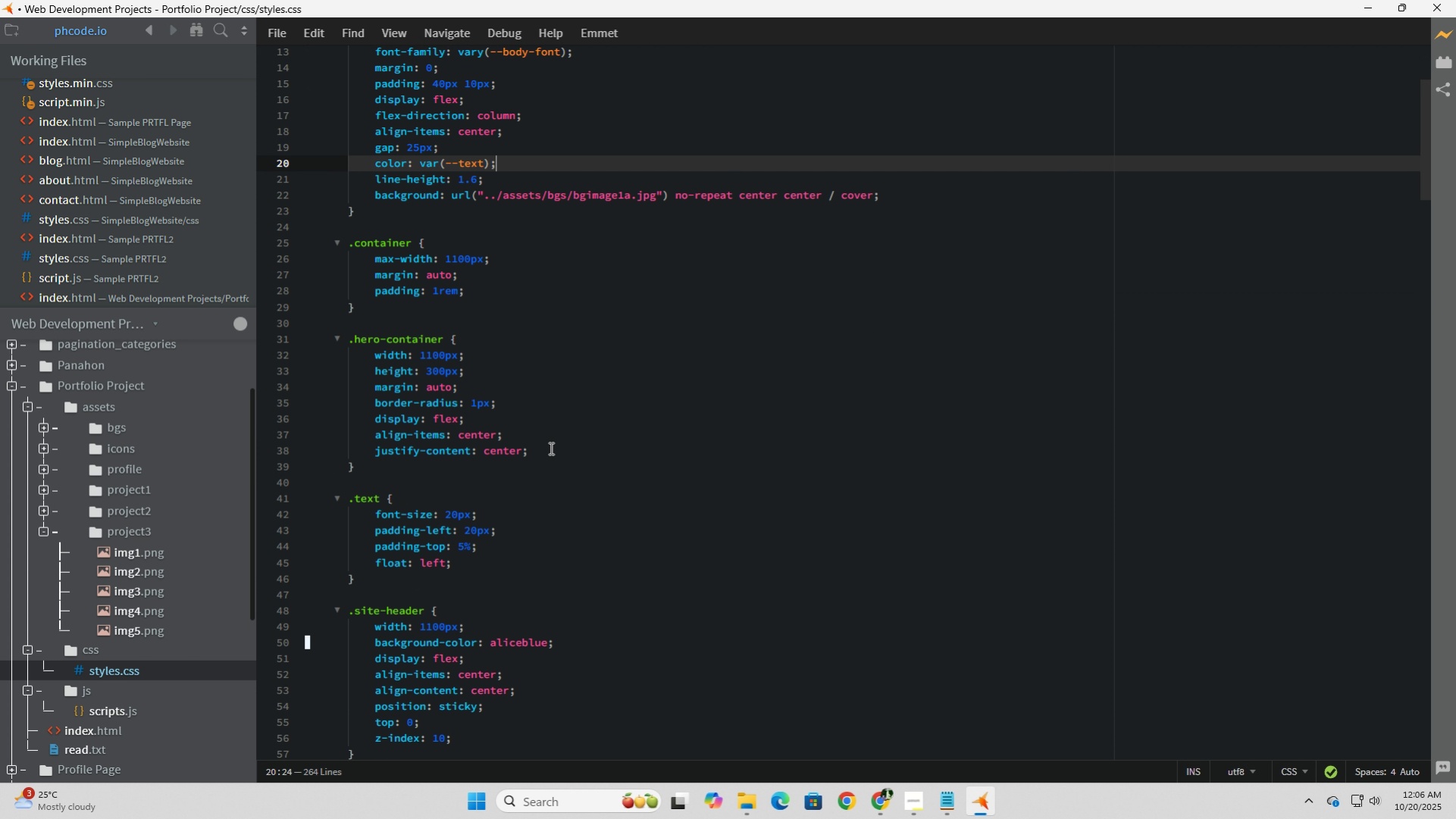 
scroll: coordinate [530, 700], scroll_direction: down, amount: 1.0
 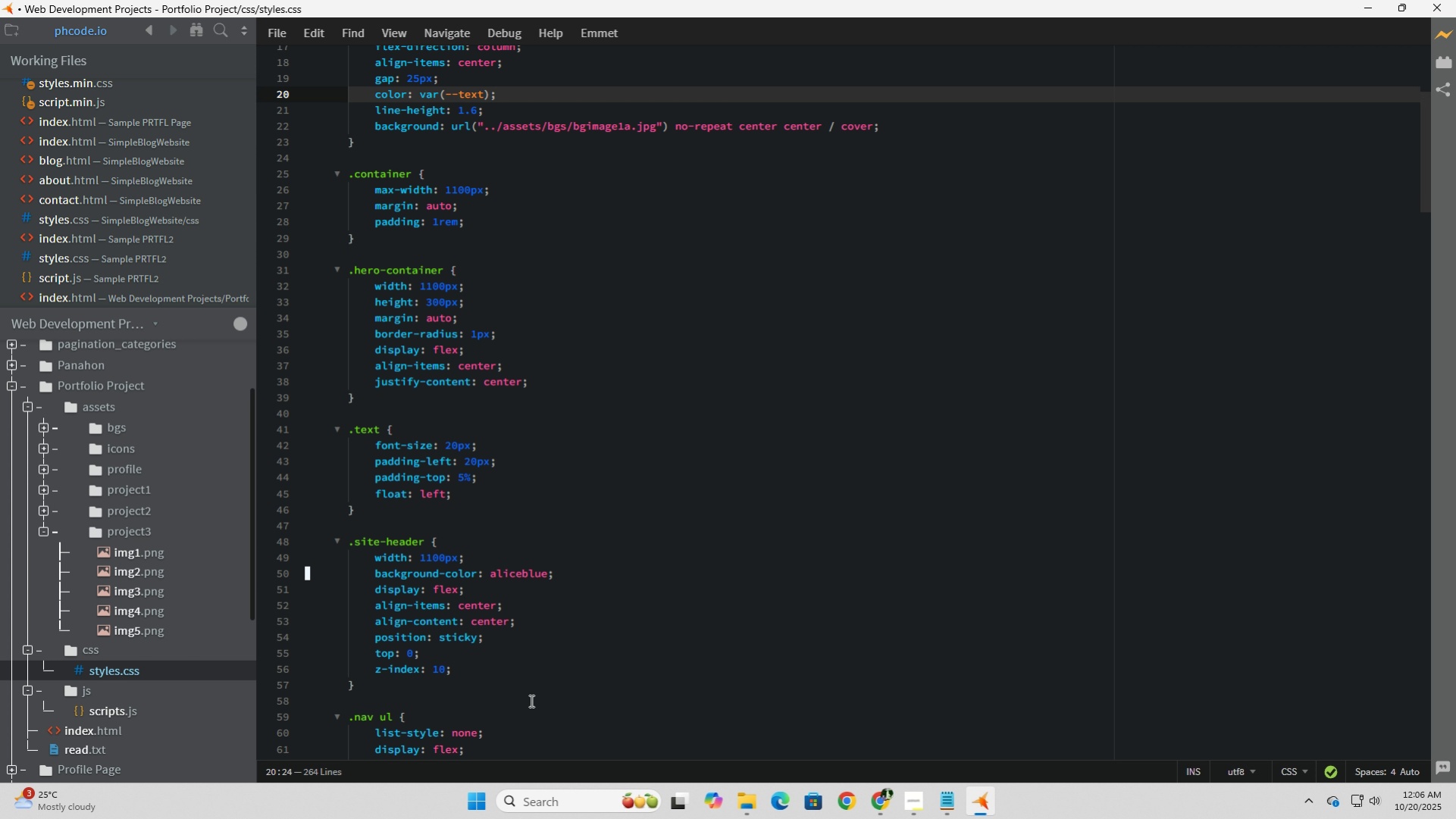 
wait(16.52)
 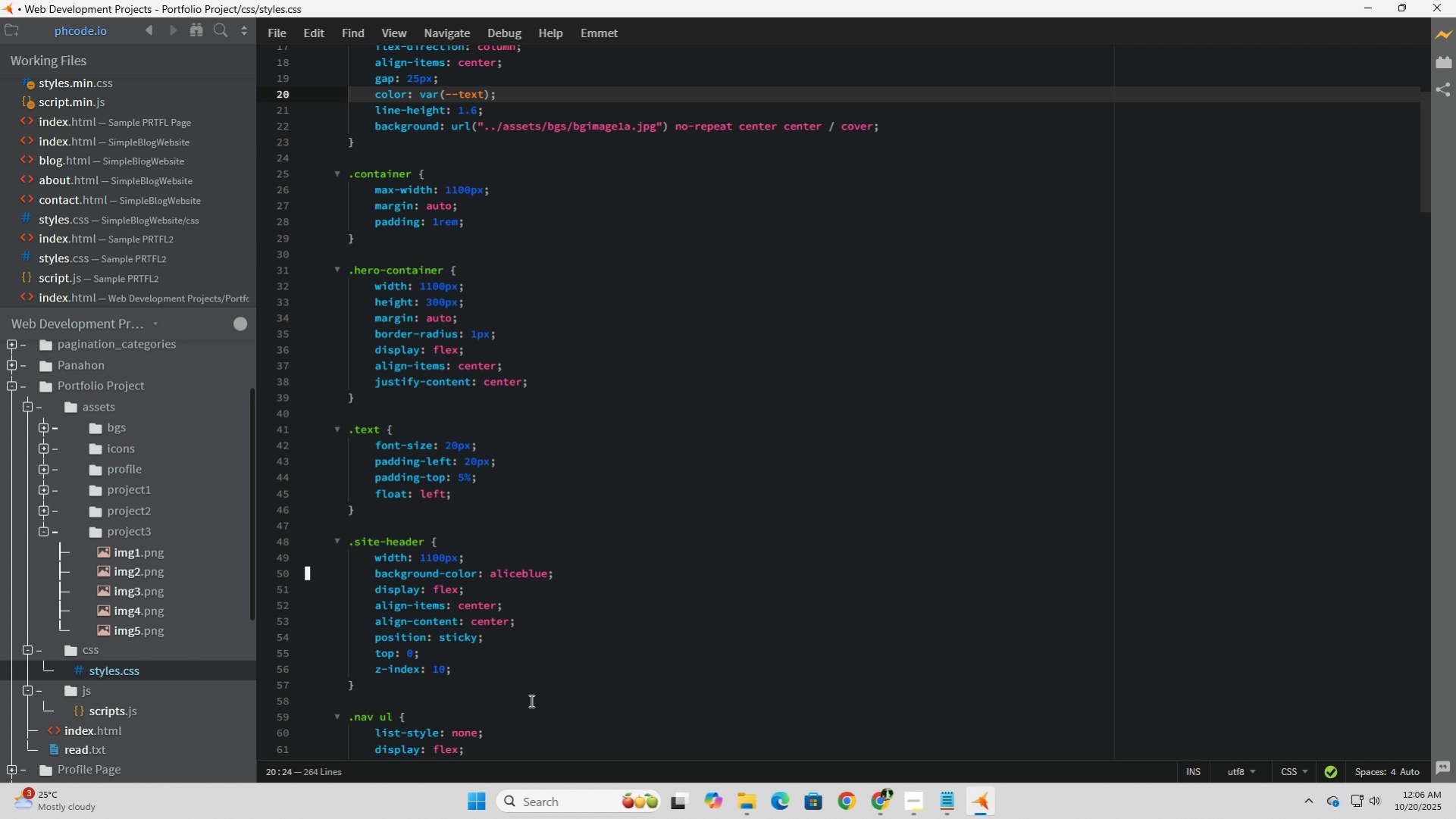 
scroll: coordinate [530, 700], scroll_direction: up, amount: 6.0
 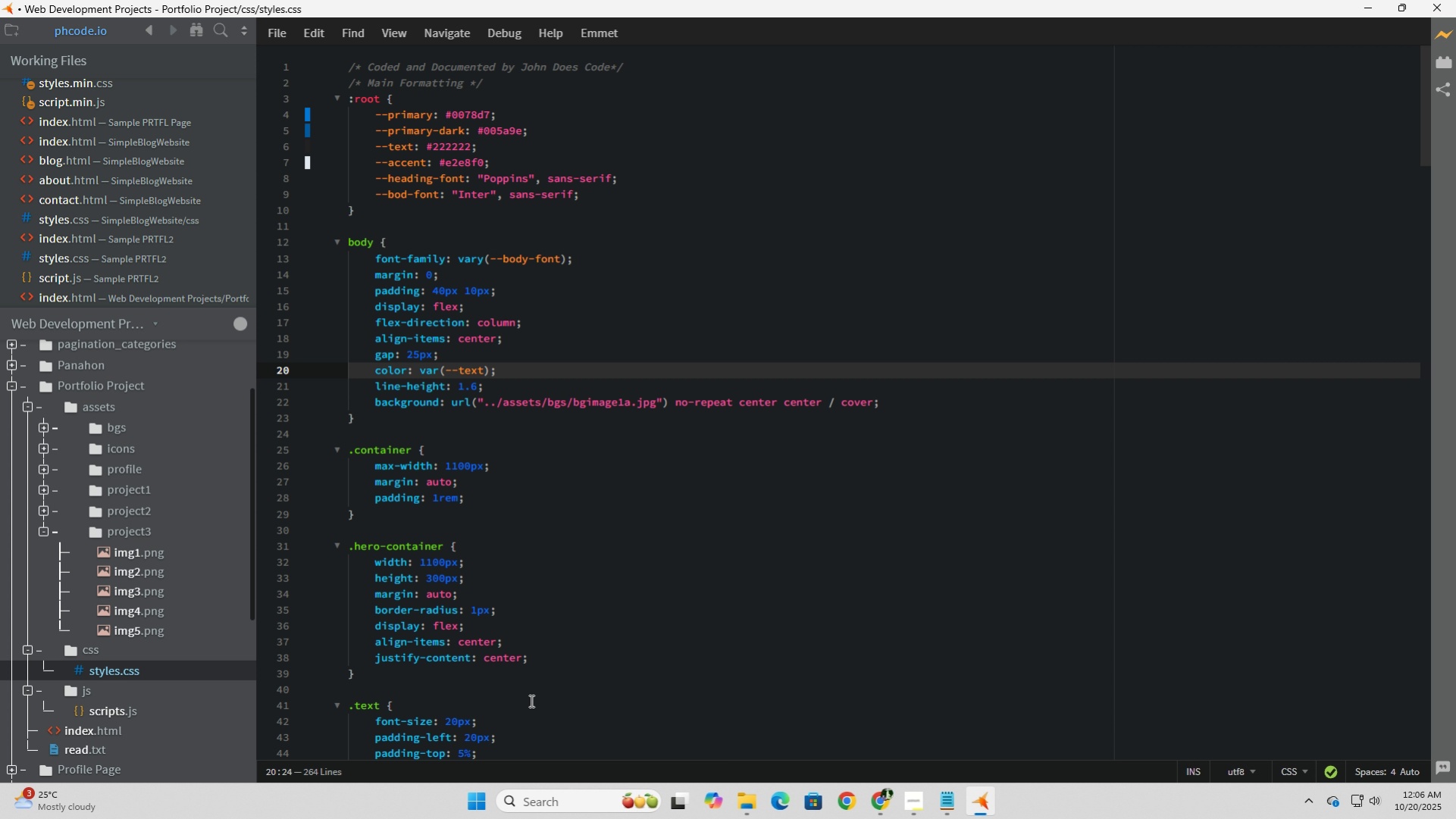 
scroll: coordinate [530, 700], scroll_direction: down, amount: 5.0
 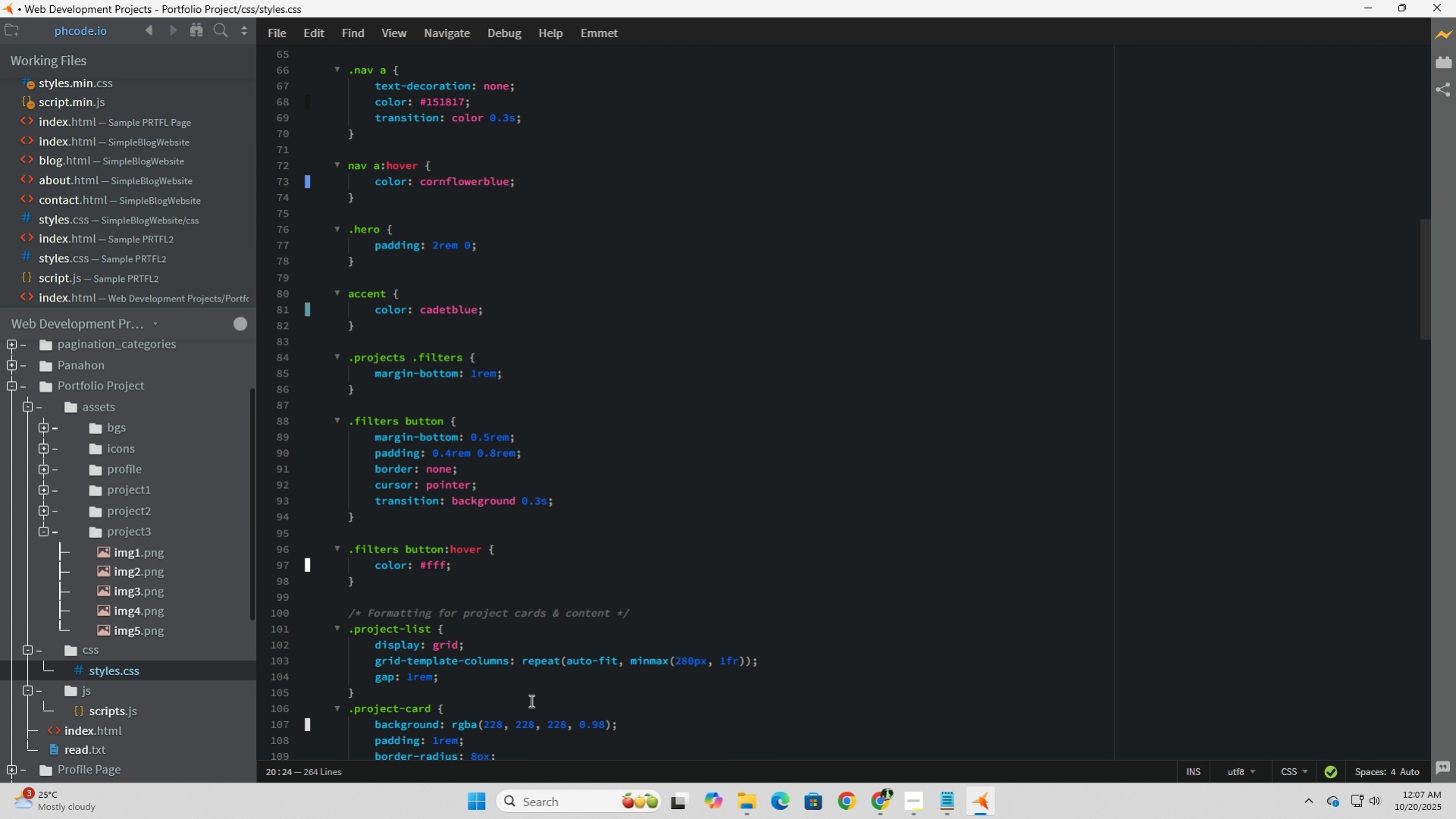 
wait(6.21)
 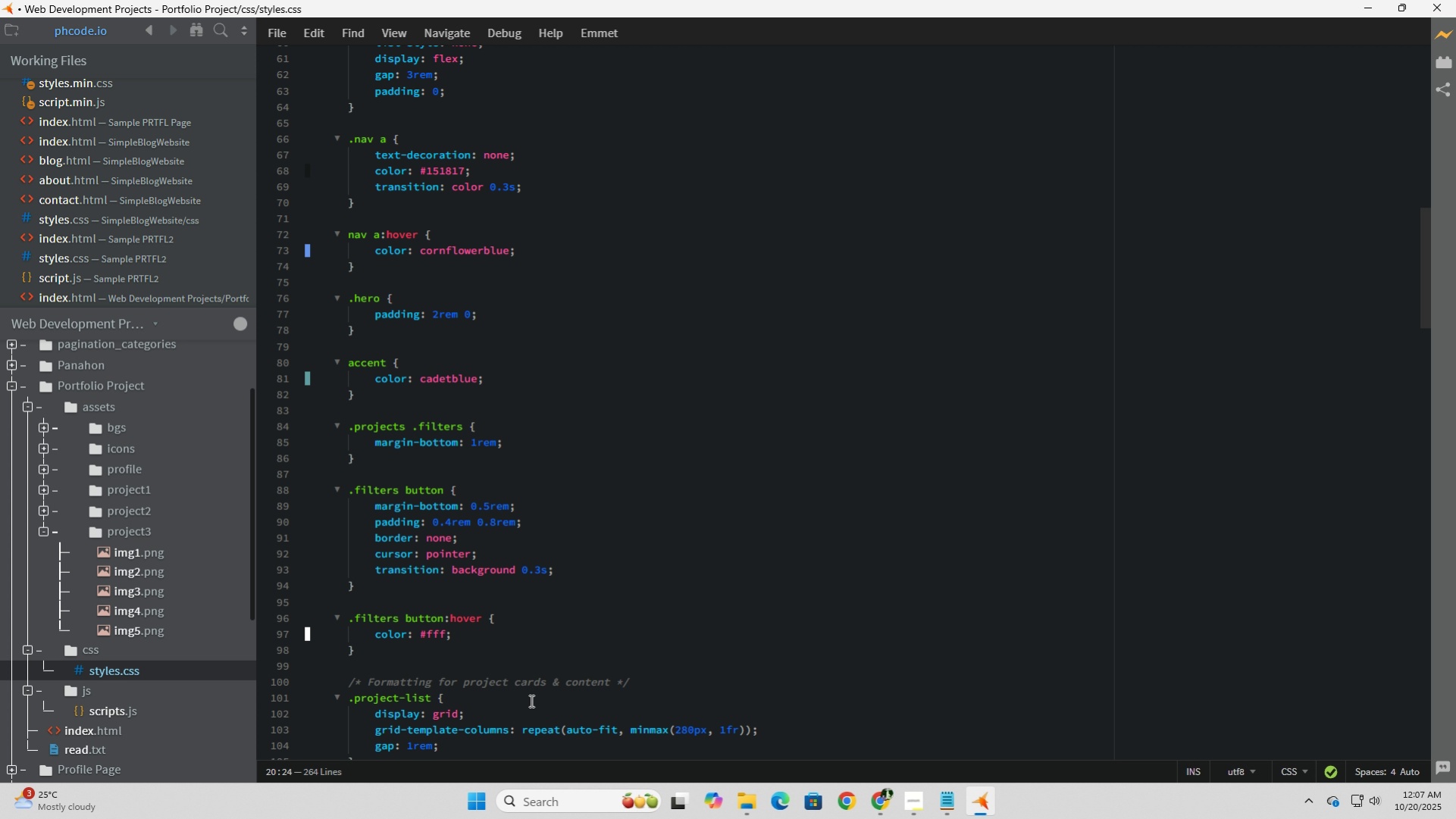 
scroll: coordinate [530, 700], scroll_direction: down, amount: 2.0
 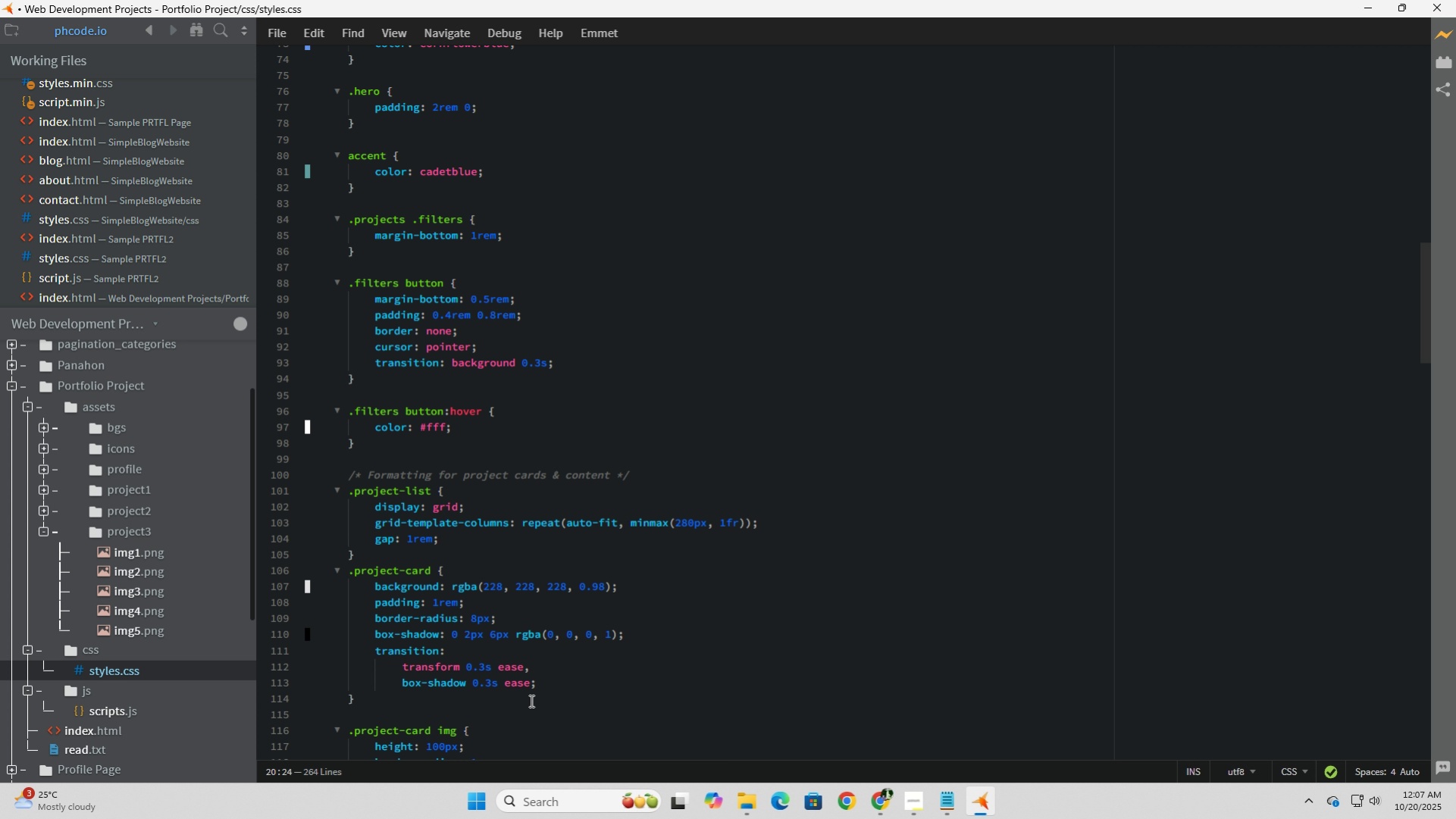 
wait(9.74)
 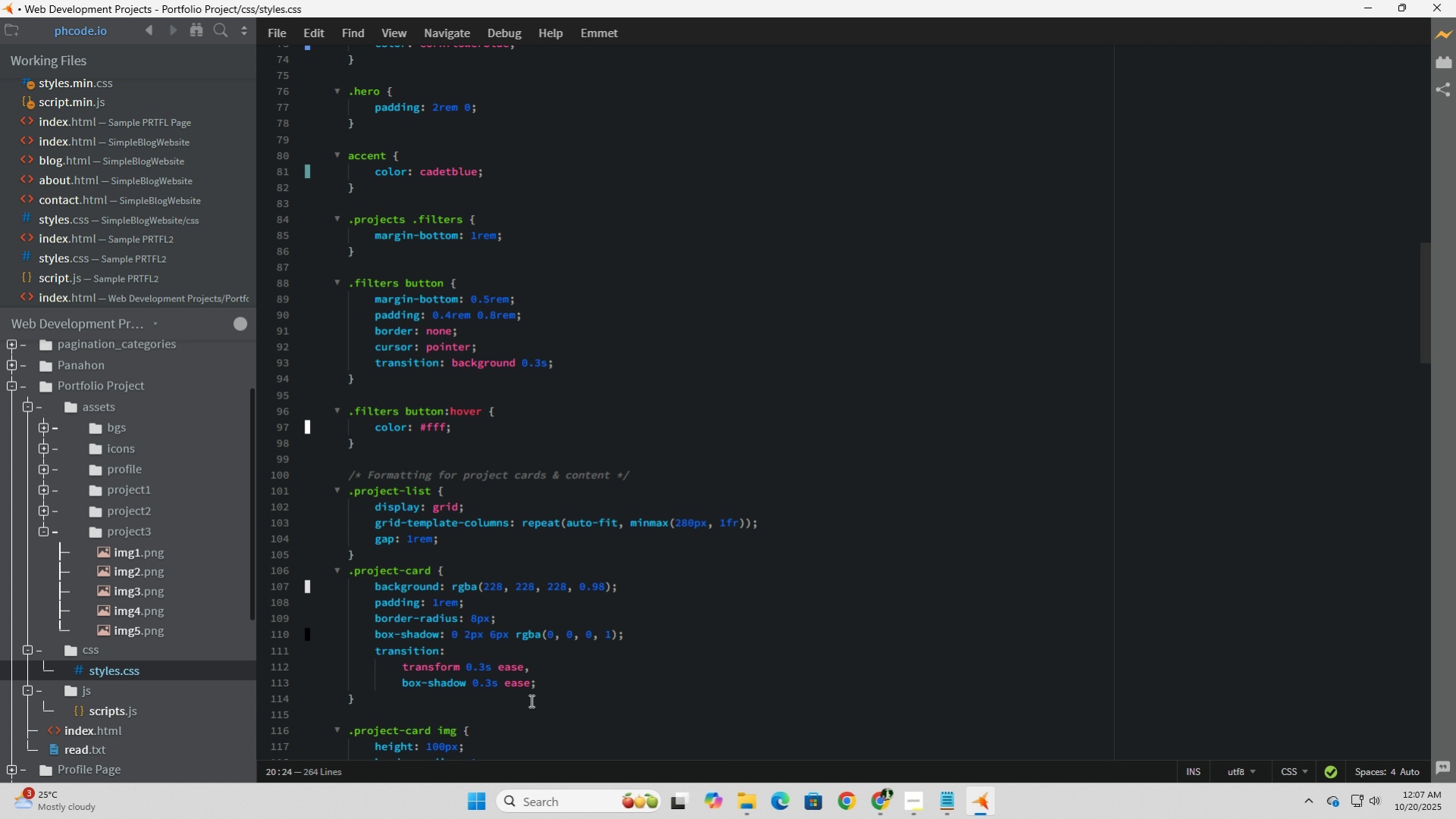 
scroll: coordinate [530, 700], scroll_direction: down, amount: 9.0
 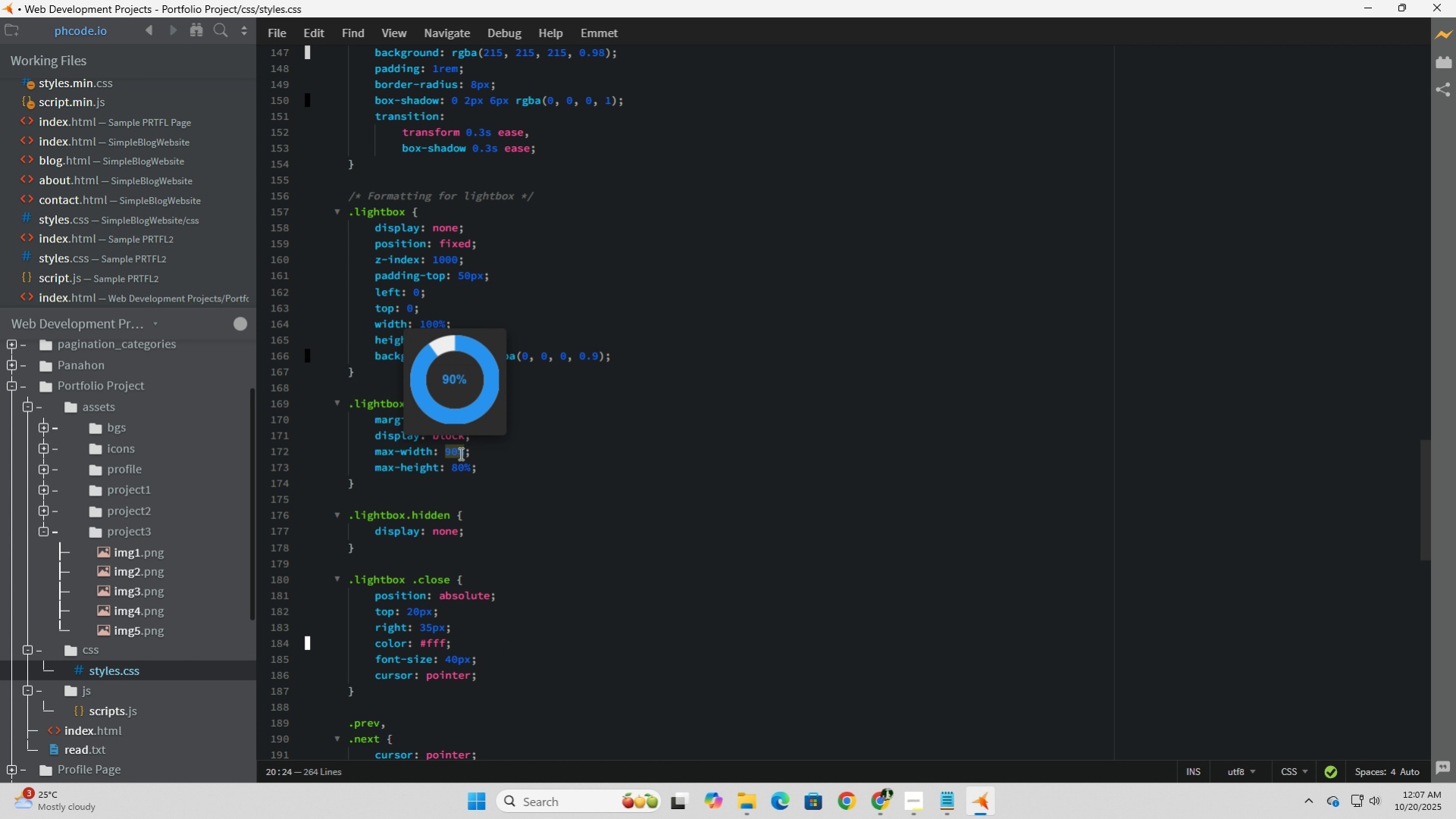 
wait(22.32)
 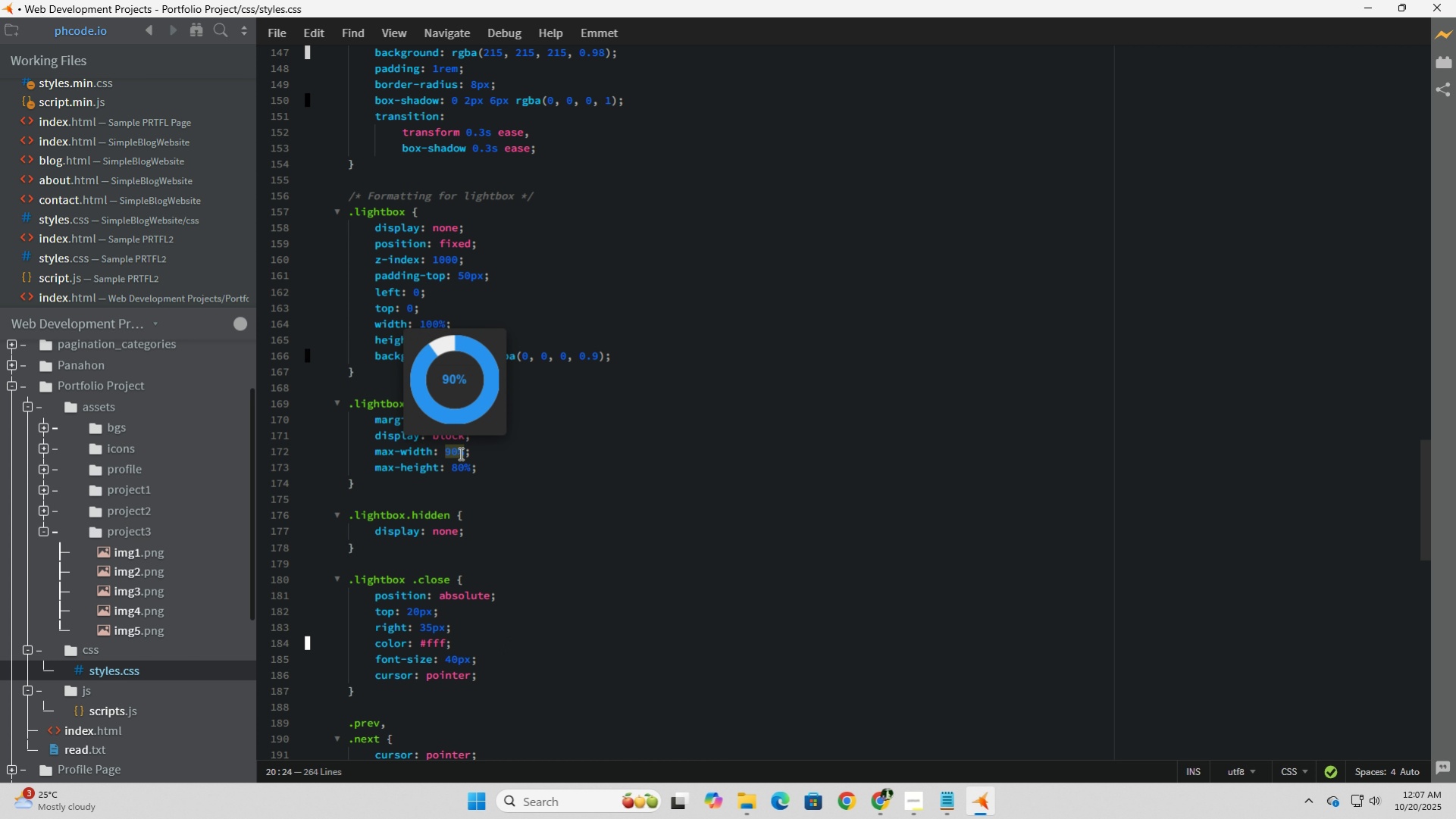 
left_click([93, 736])
 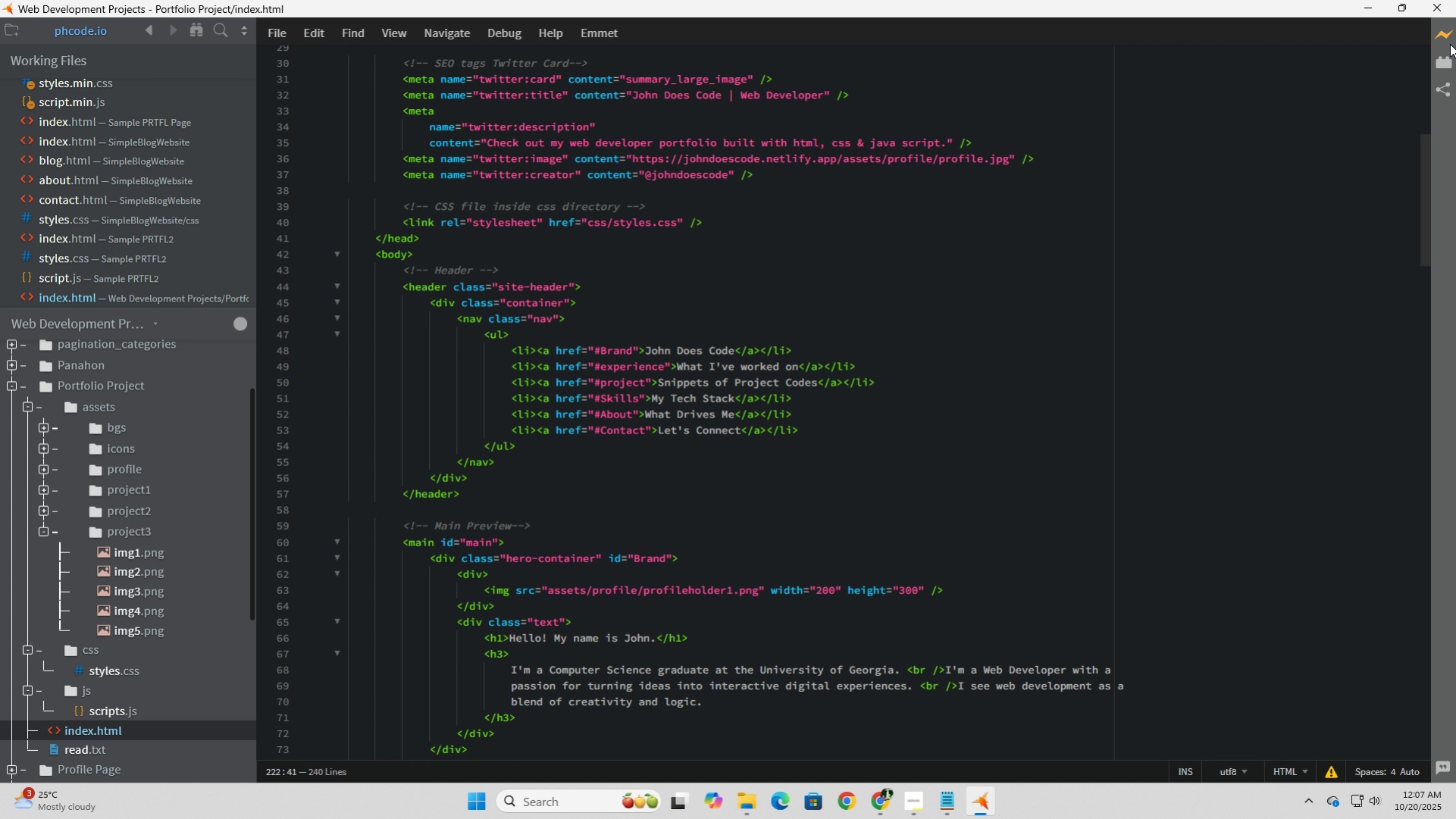 
left_click([1454, 26])
 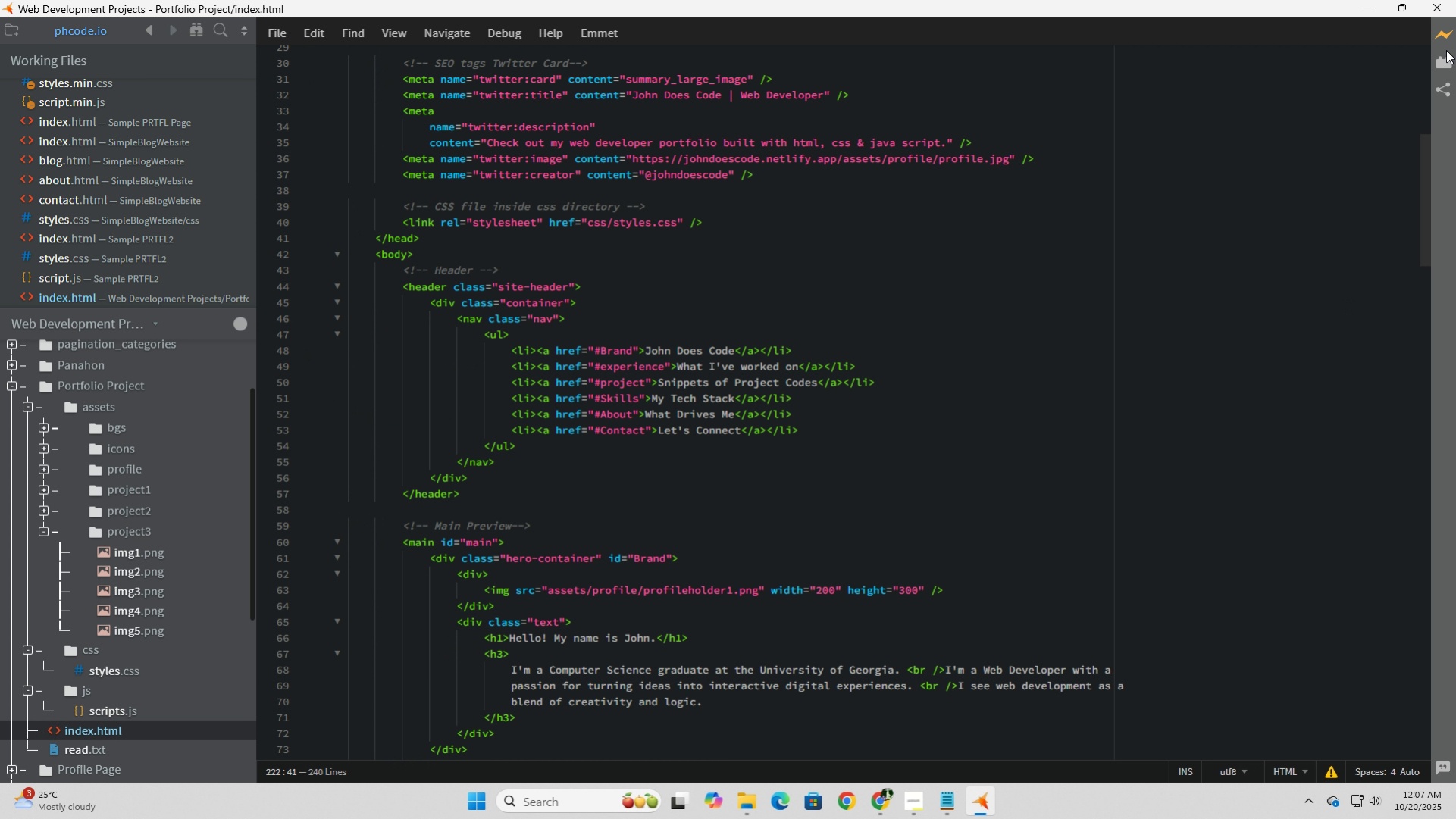 
left_click([1454, 27])
 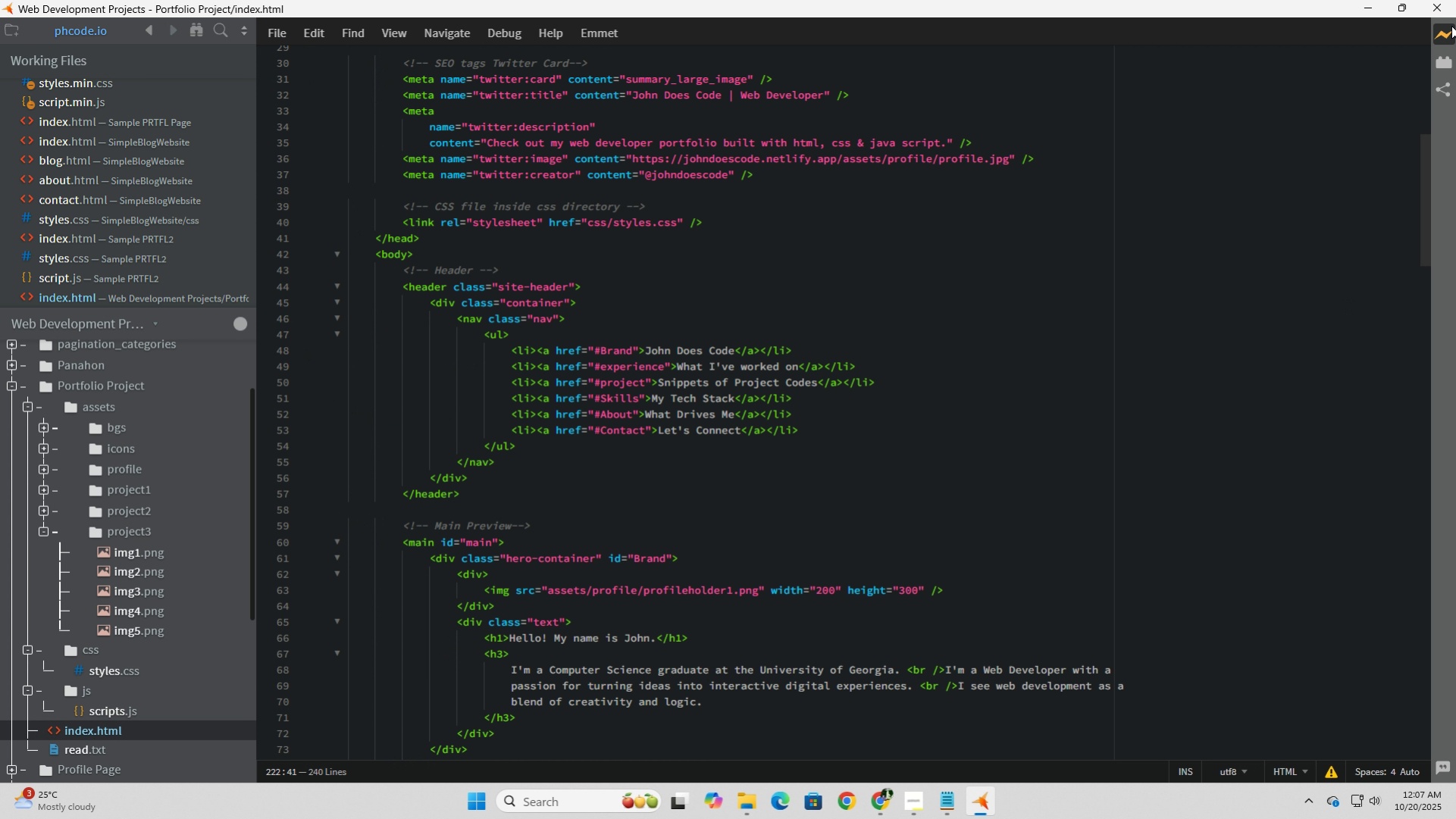 
left_click([1451, 26])
 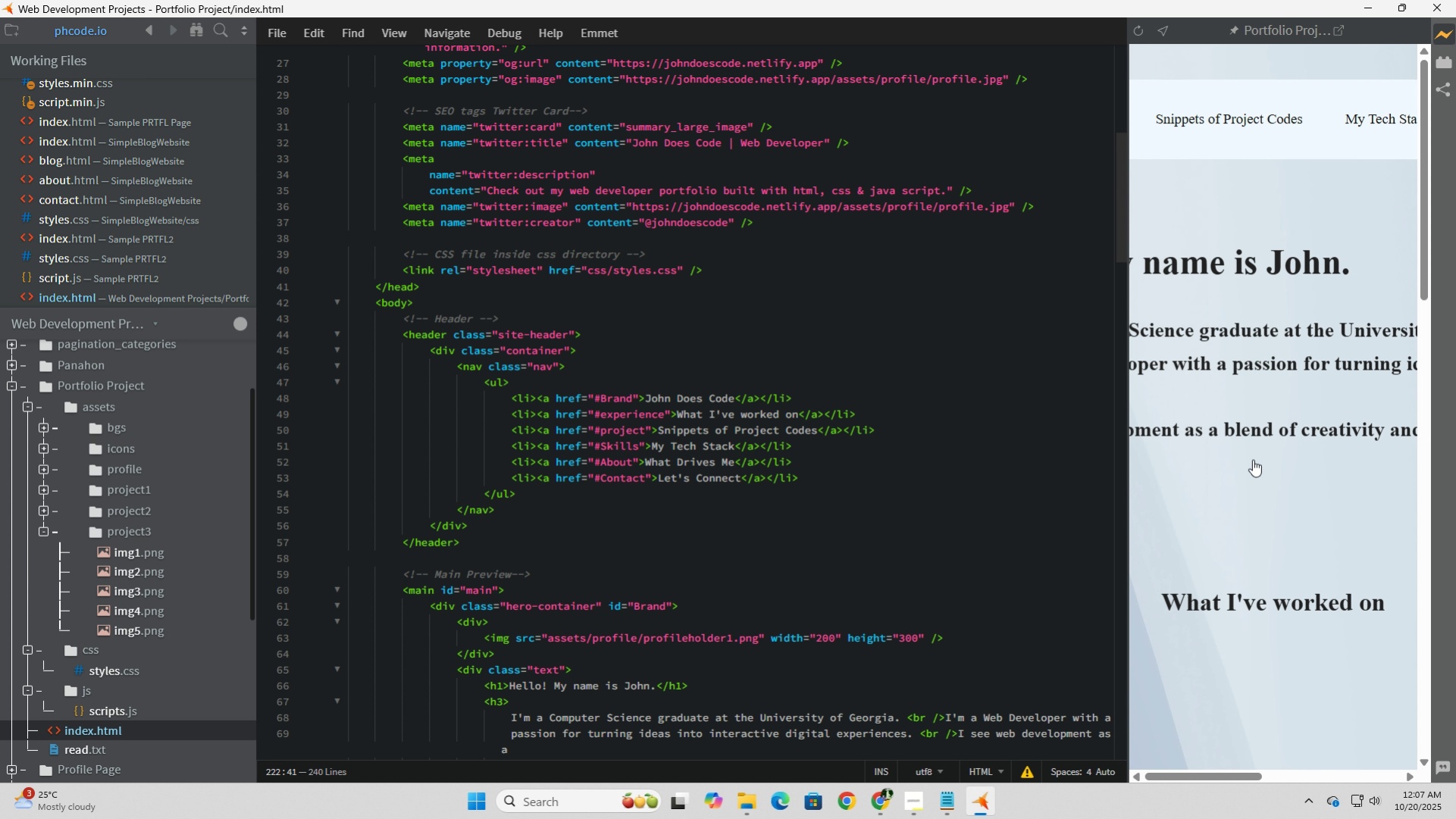 
scroll: coordinate [1253, 486], scroll_direction: down, amount: 4.0
 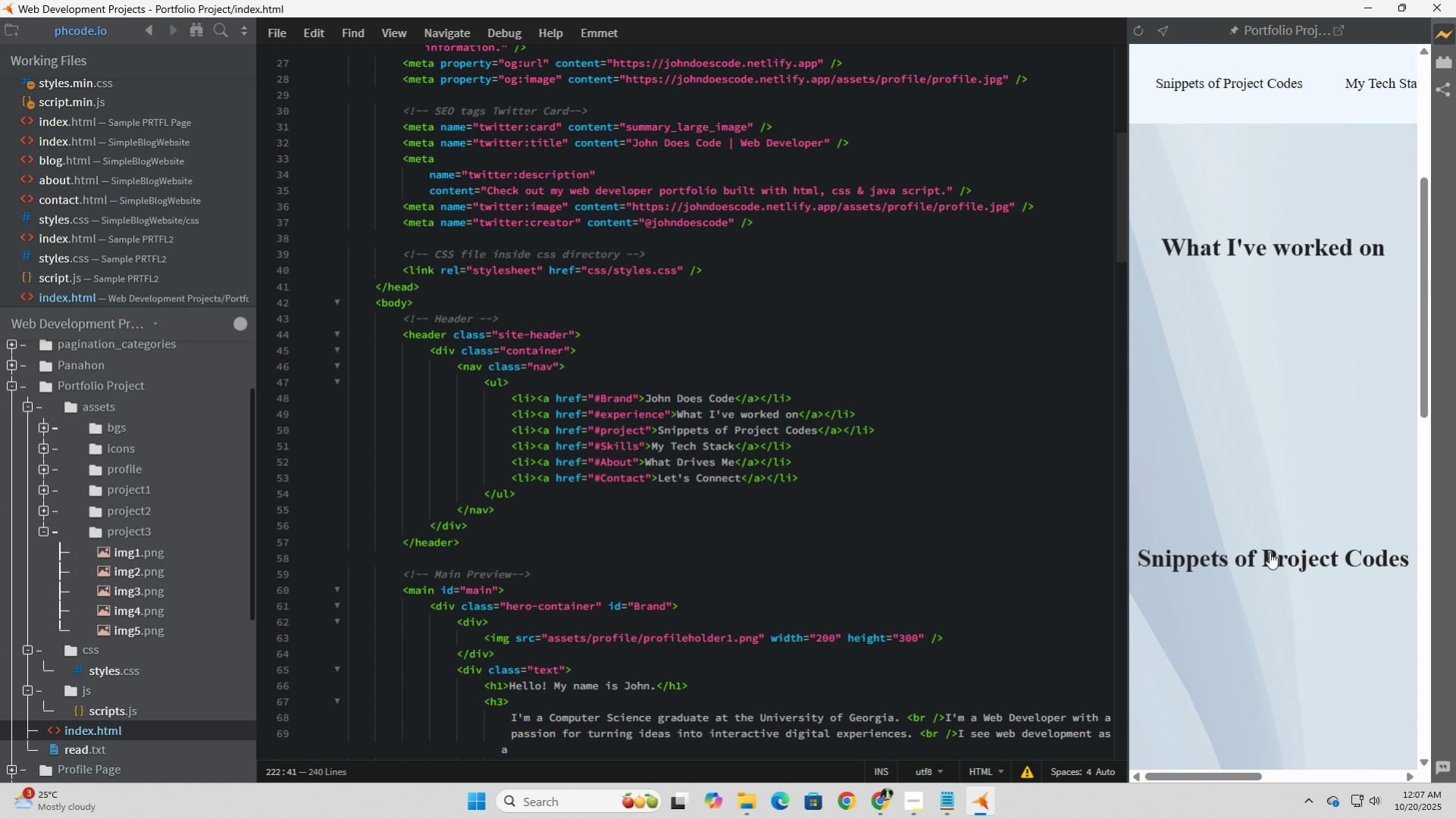 
left_click([1269, 552])
 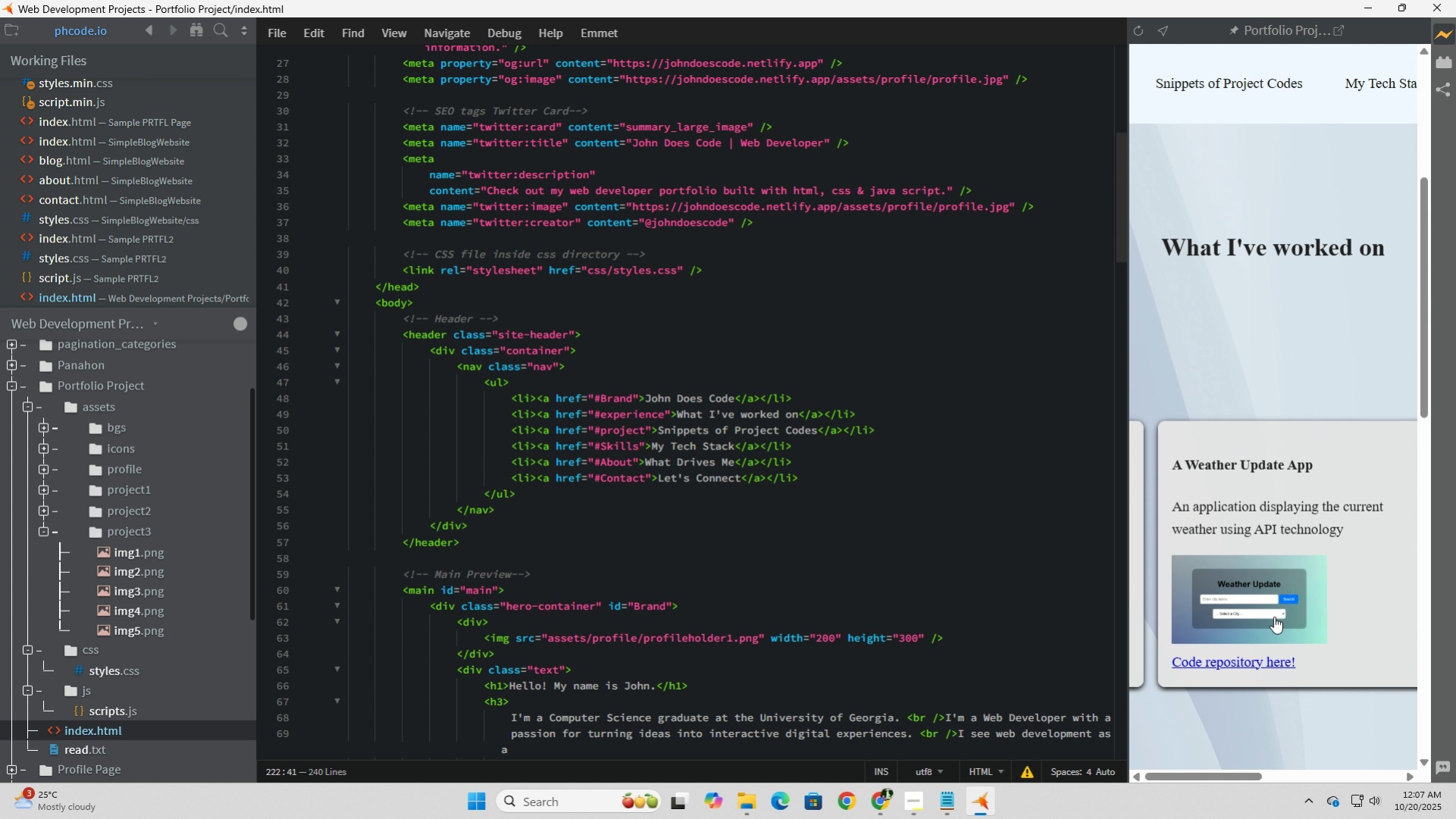 
left_click([1273, 617])
 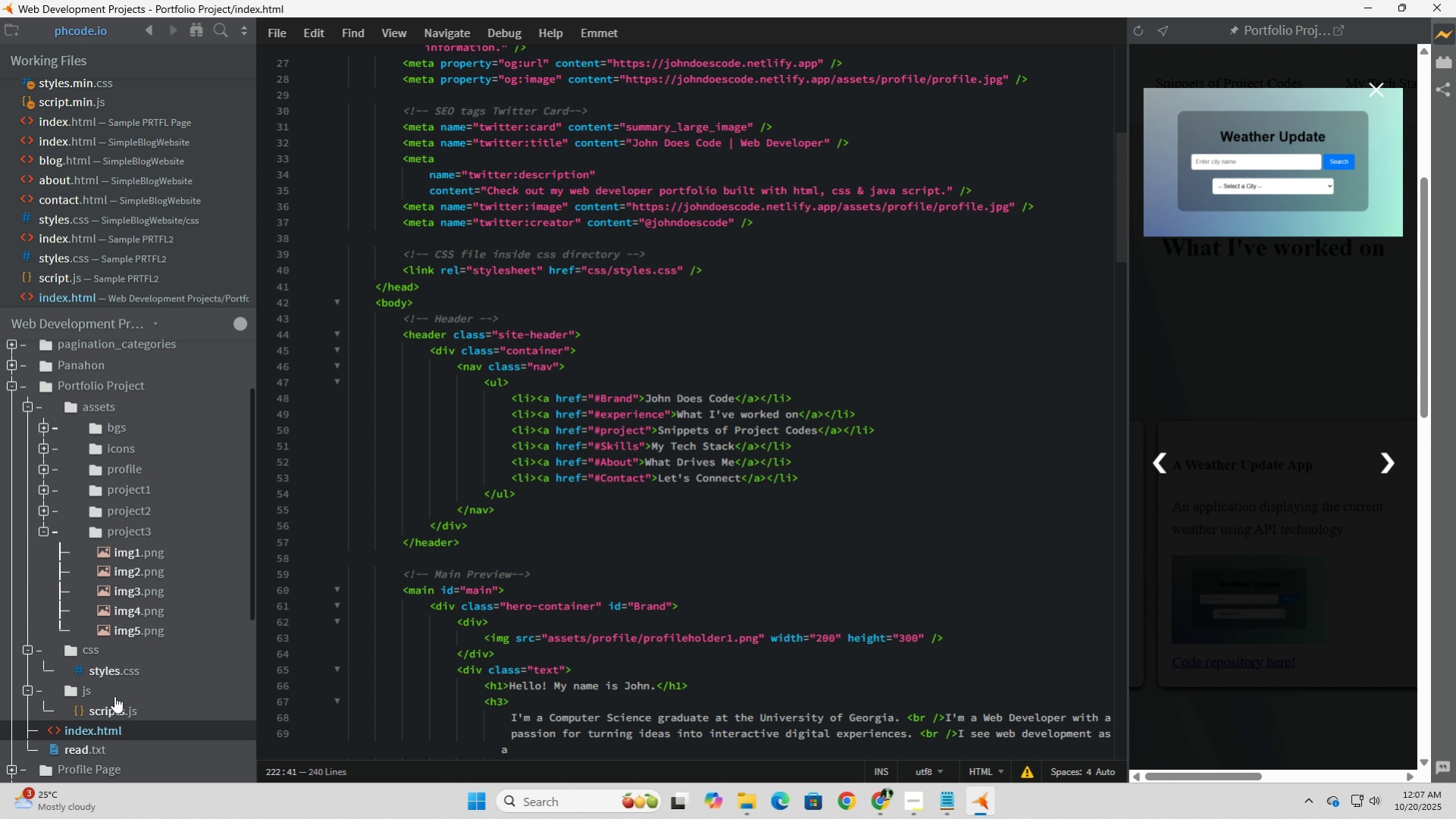 
left_click([112, 671])
 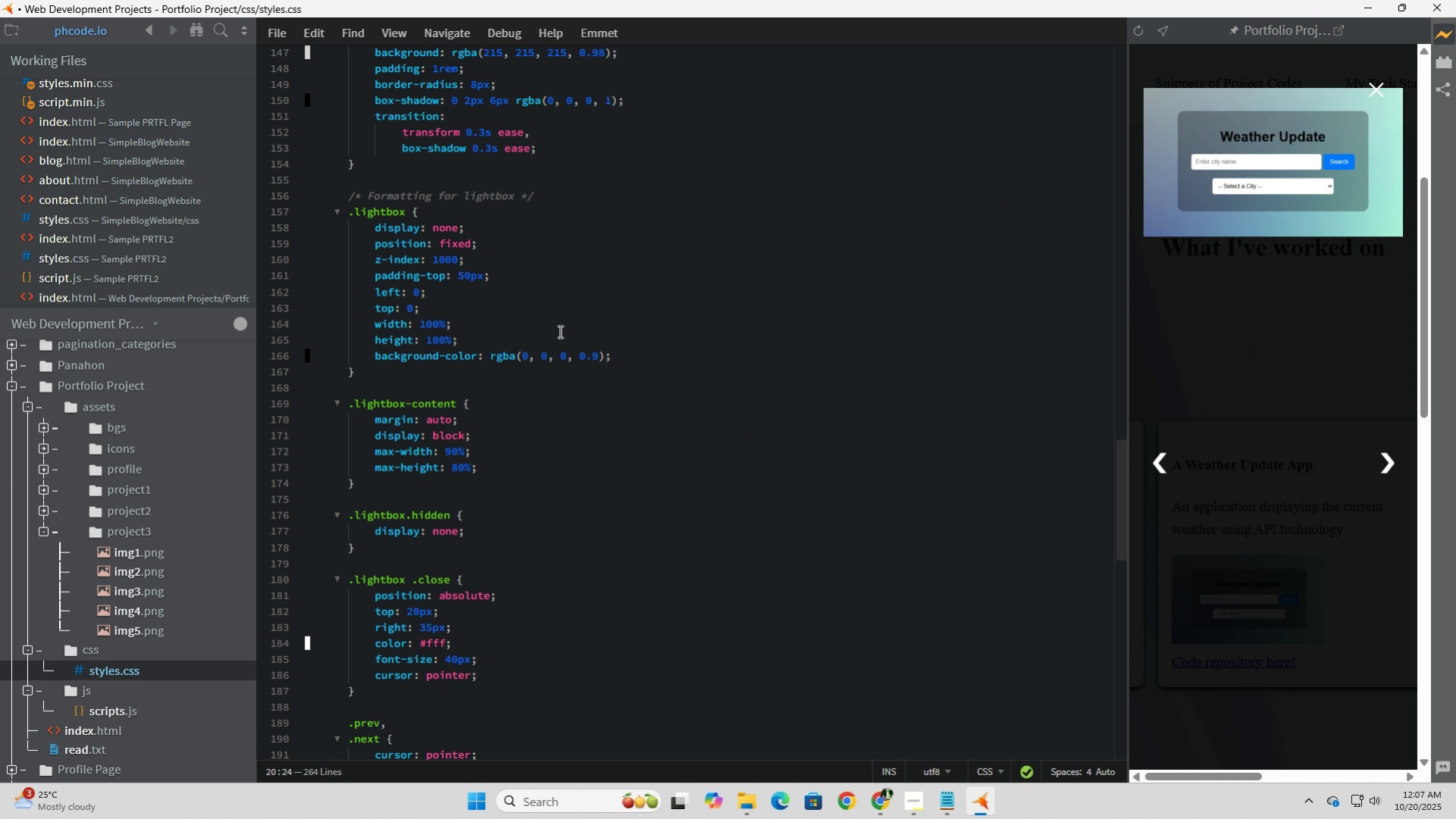 
scroll: coordinate [448, 463], scroll_direction: down, amount: 4.0
 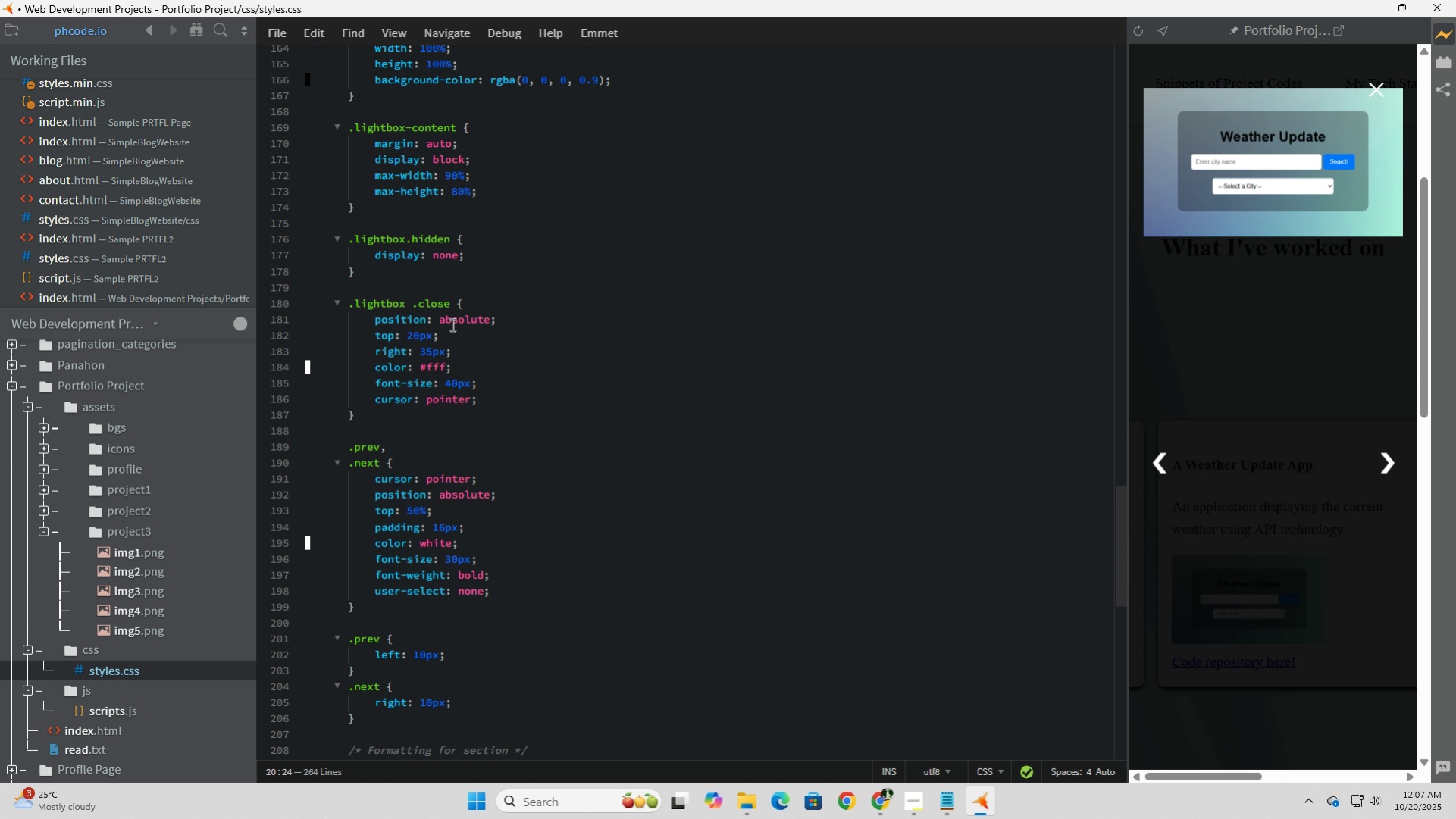 
scroll: coordinate [442, 262], scroll_direction: up, amount: 1.0
 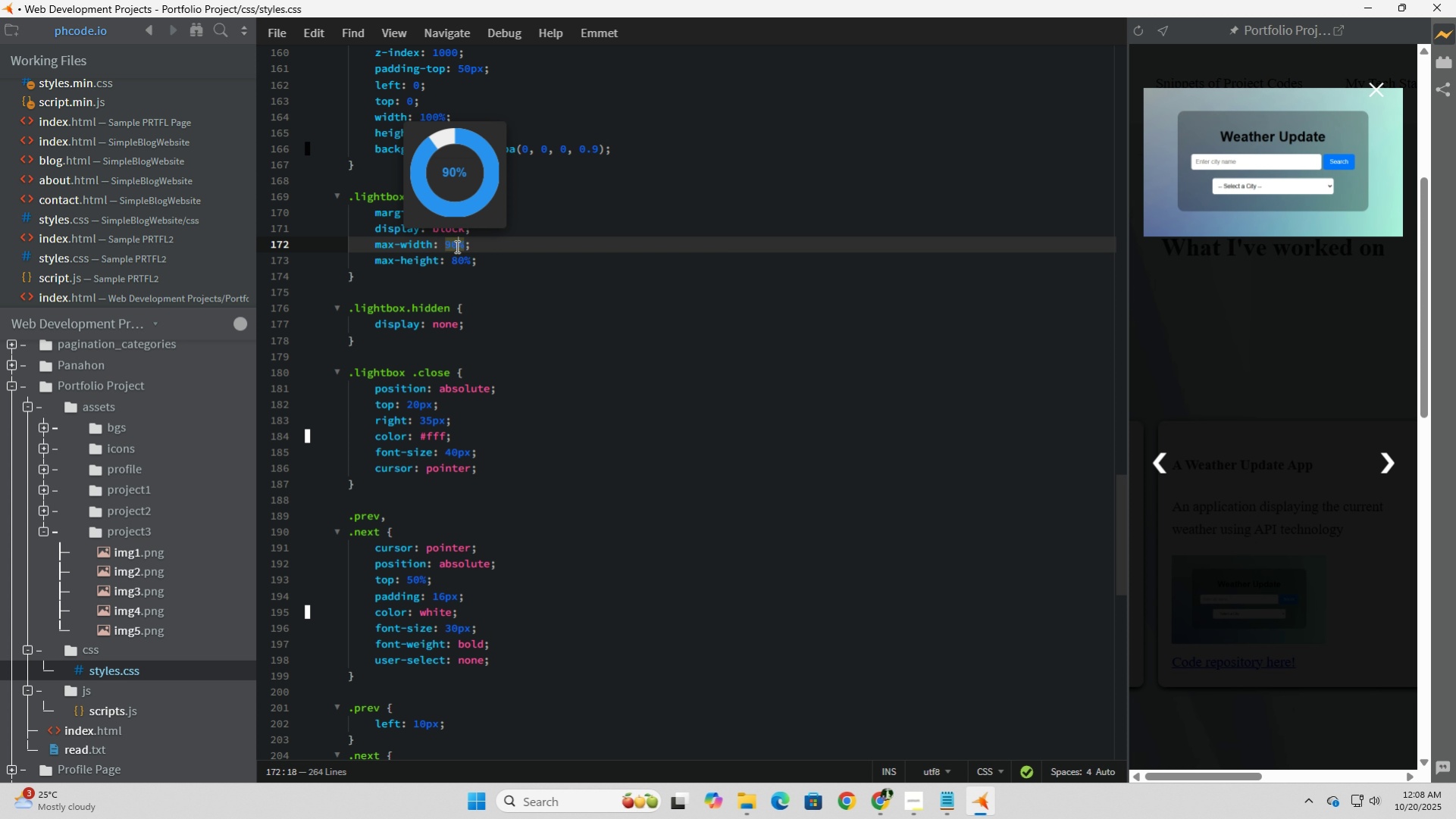 
left_click([456, 246])
 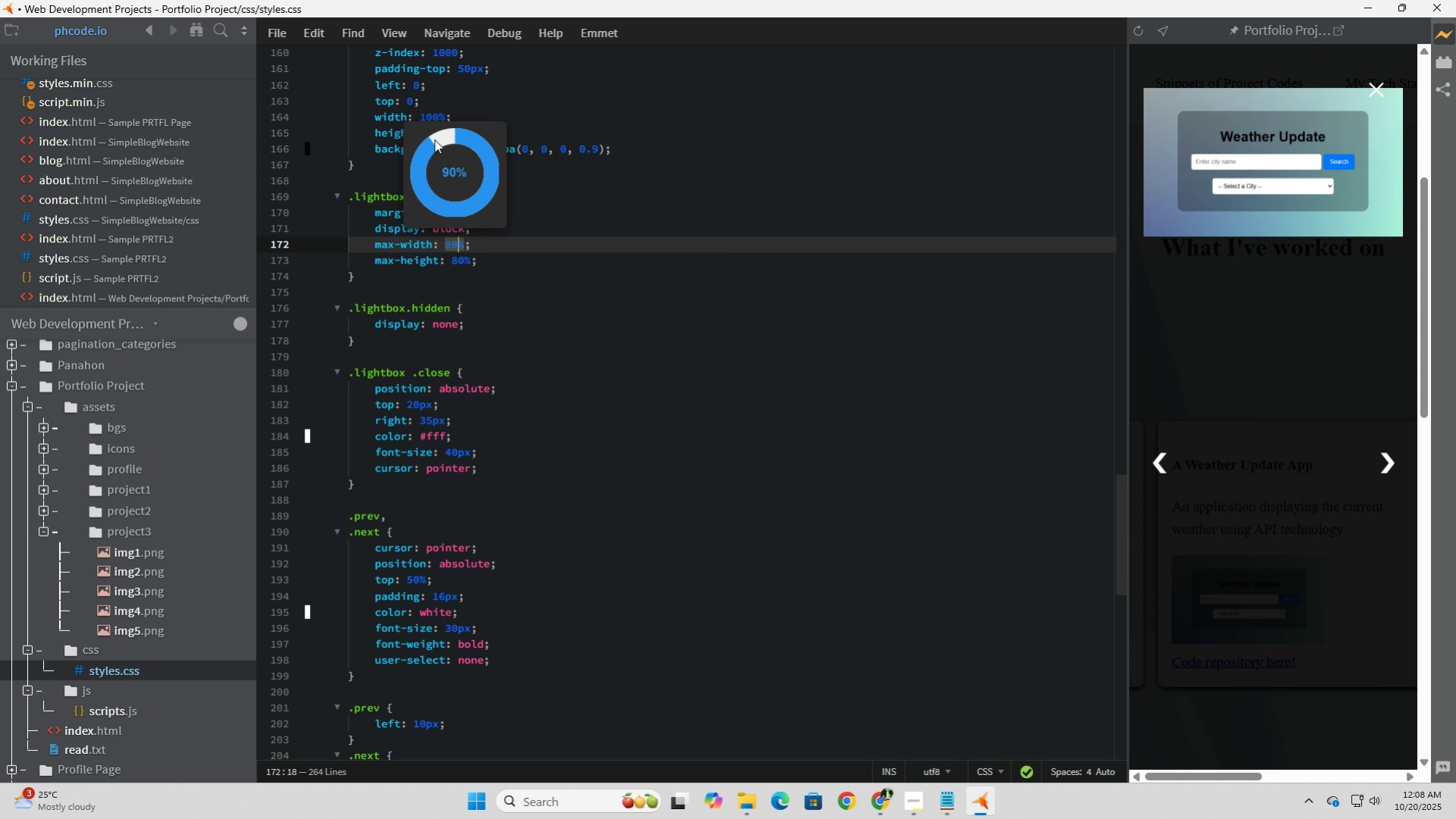 
left_click_drag(start_coordinate=[431, 139], to_coordinate=[455, 130])
 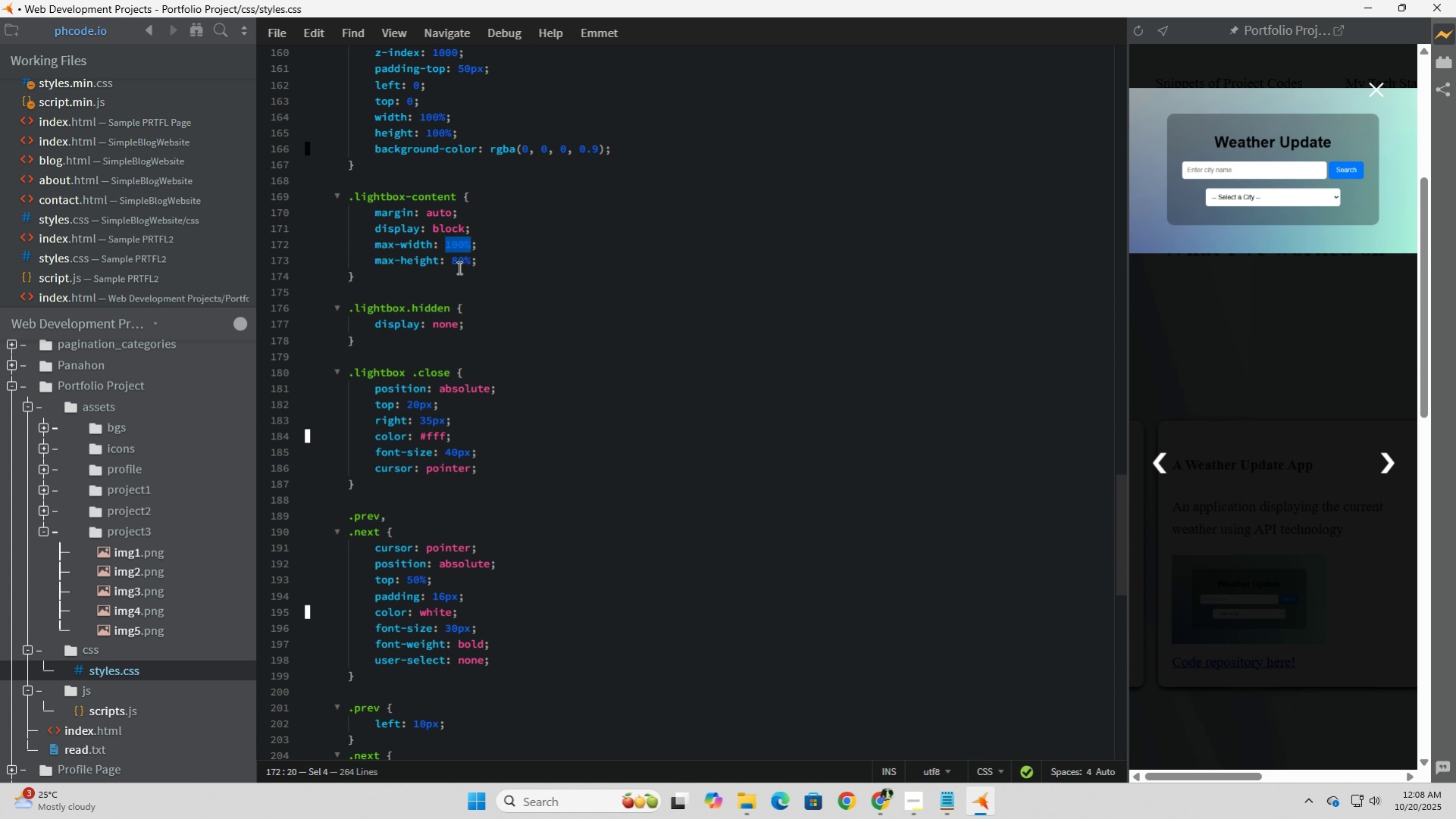 
left_click([458, 262])
 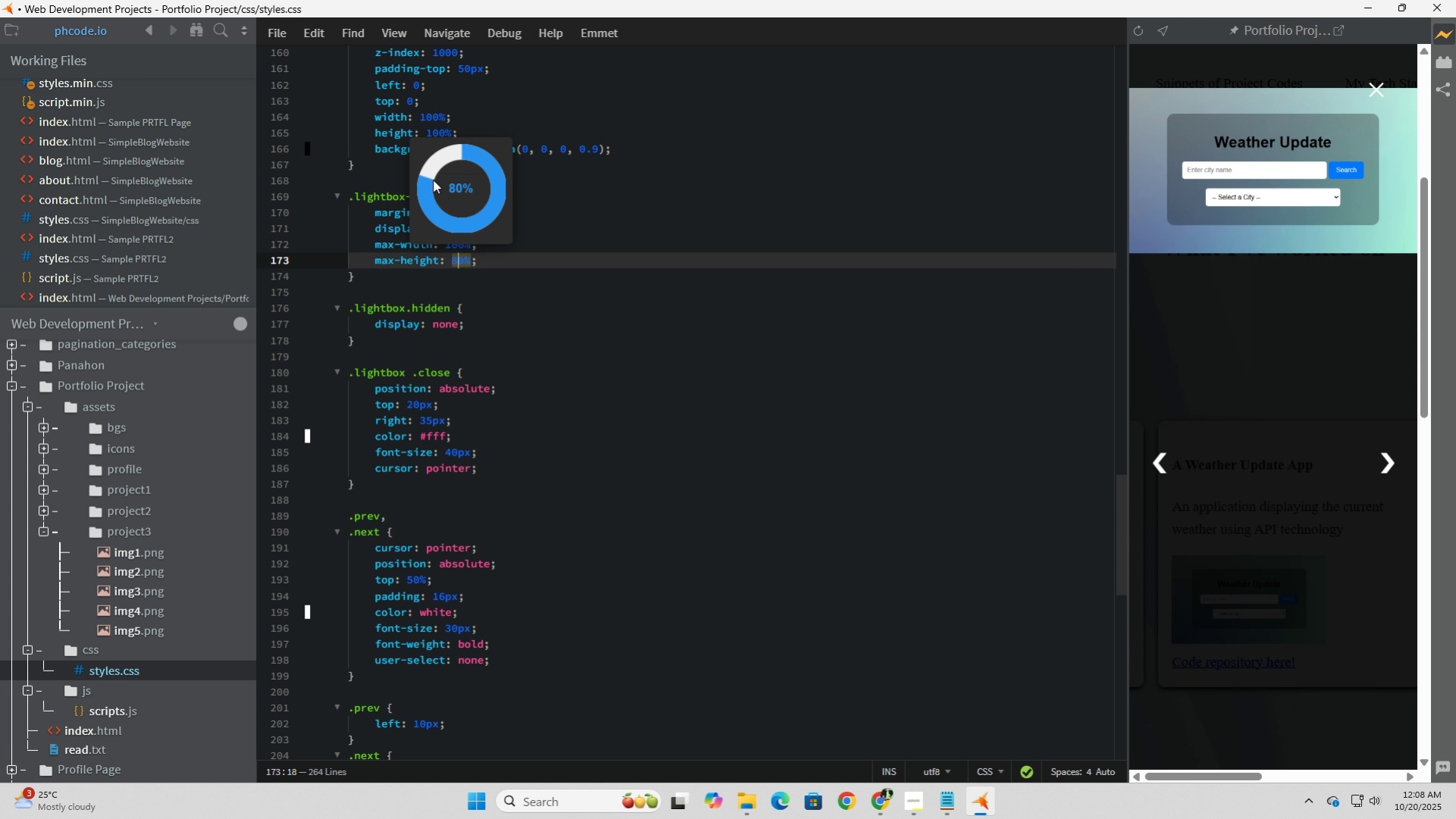 
left_click_drag(start_coordinate=[433, 178], to_coordinate=[461, 156])
 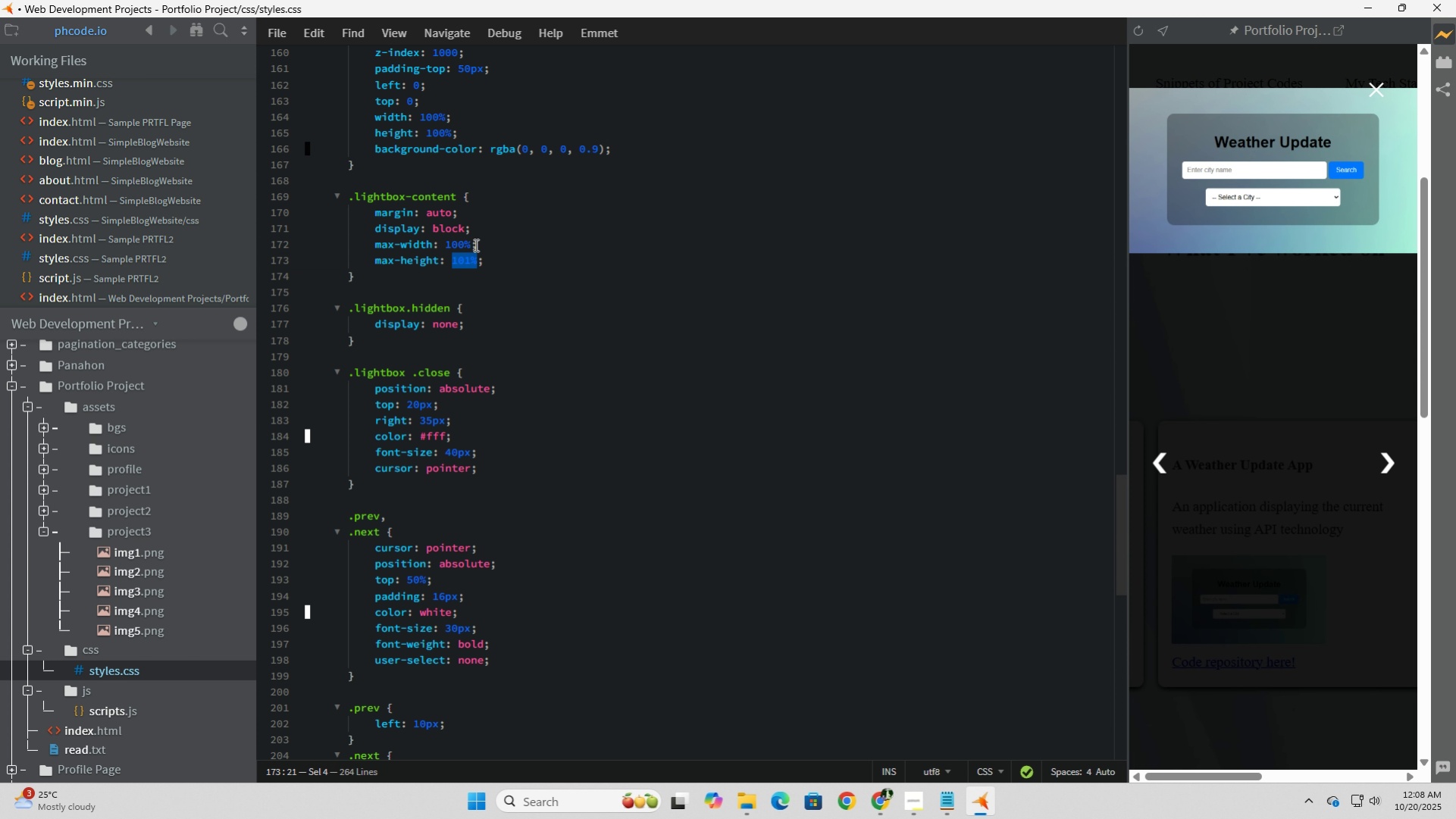 
left_click([465, 260])
 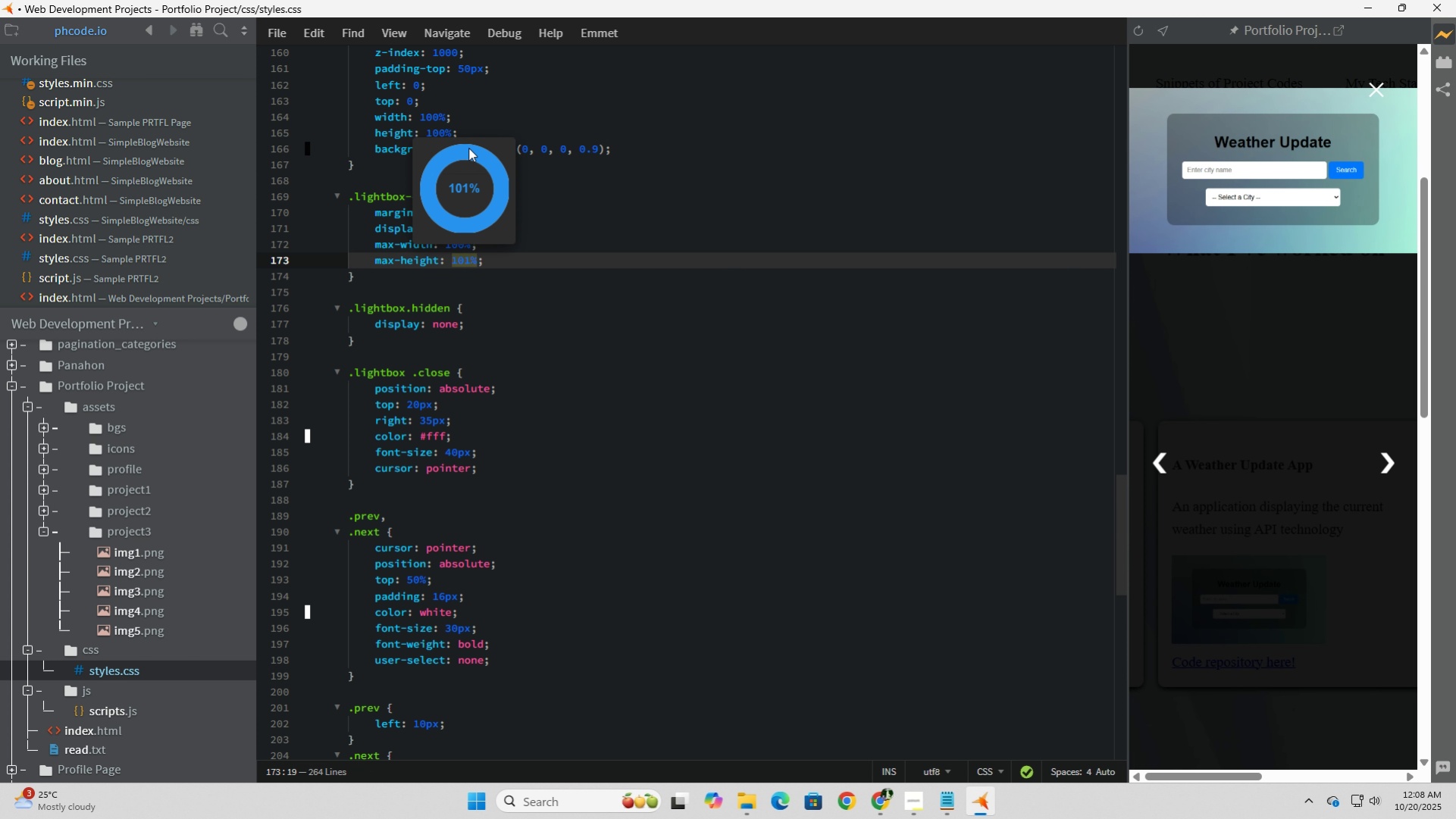 
left_click_drag(start_coordinate=[468, 148], to_coordinate=[463, 146])
 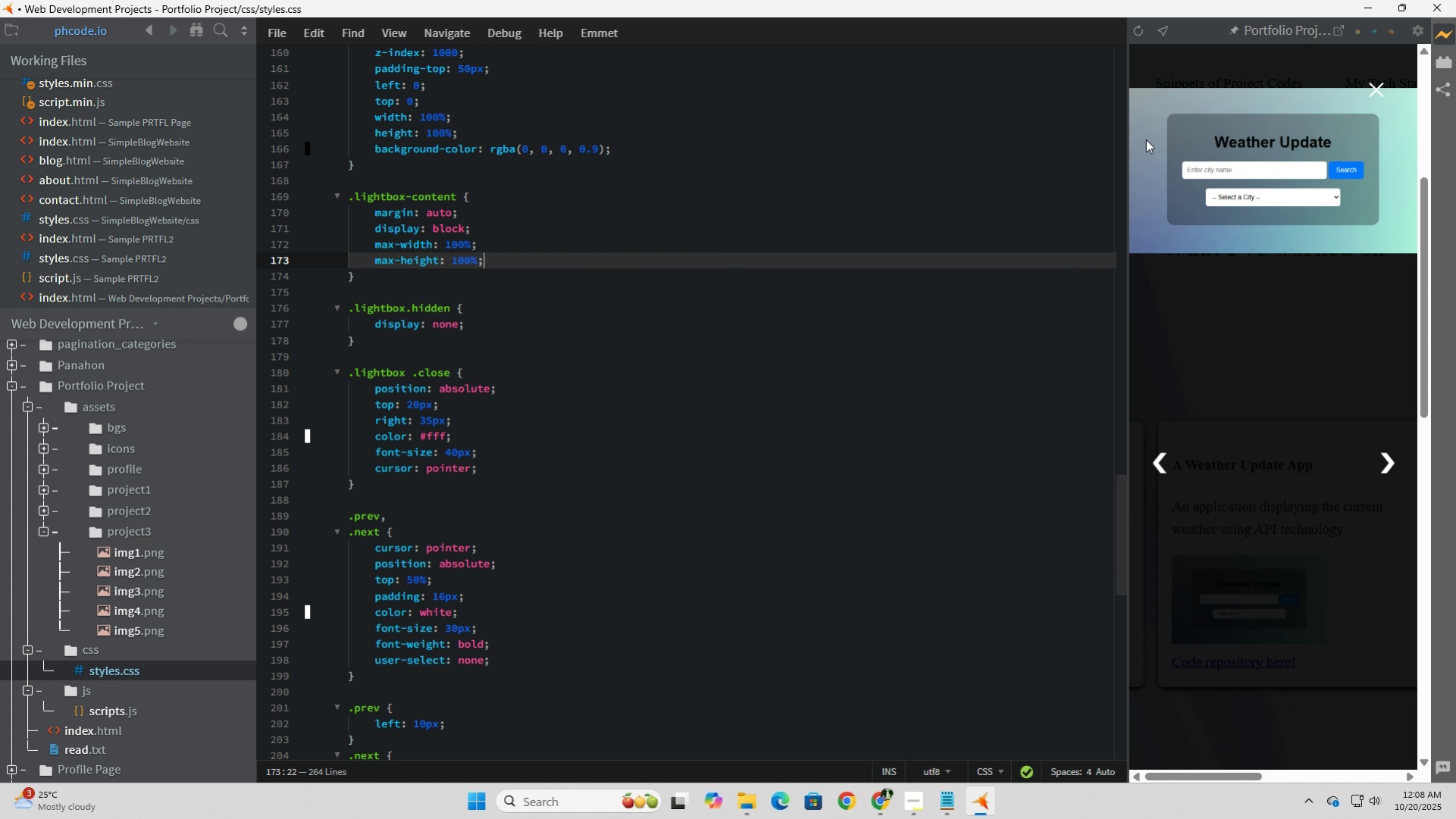 
left_click_drag(start_coordinate=[1131, 136], to_coordinate=[774, 155])
 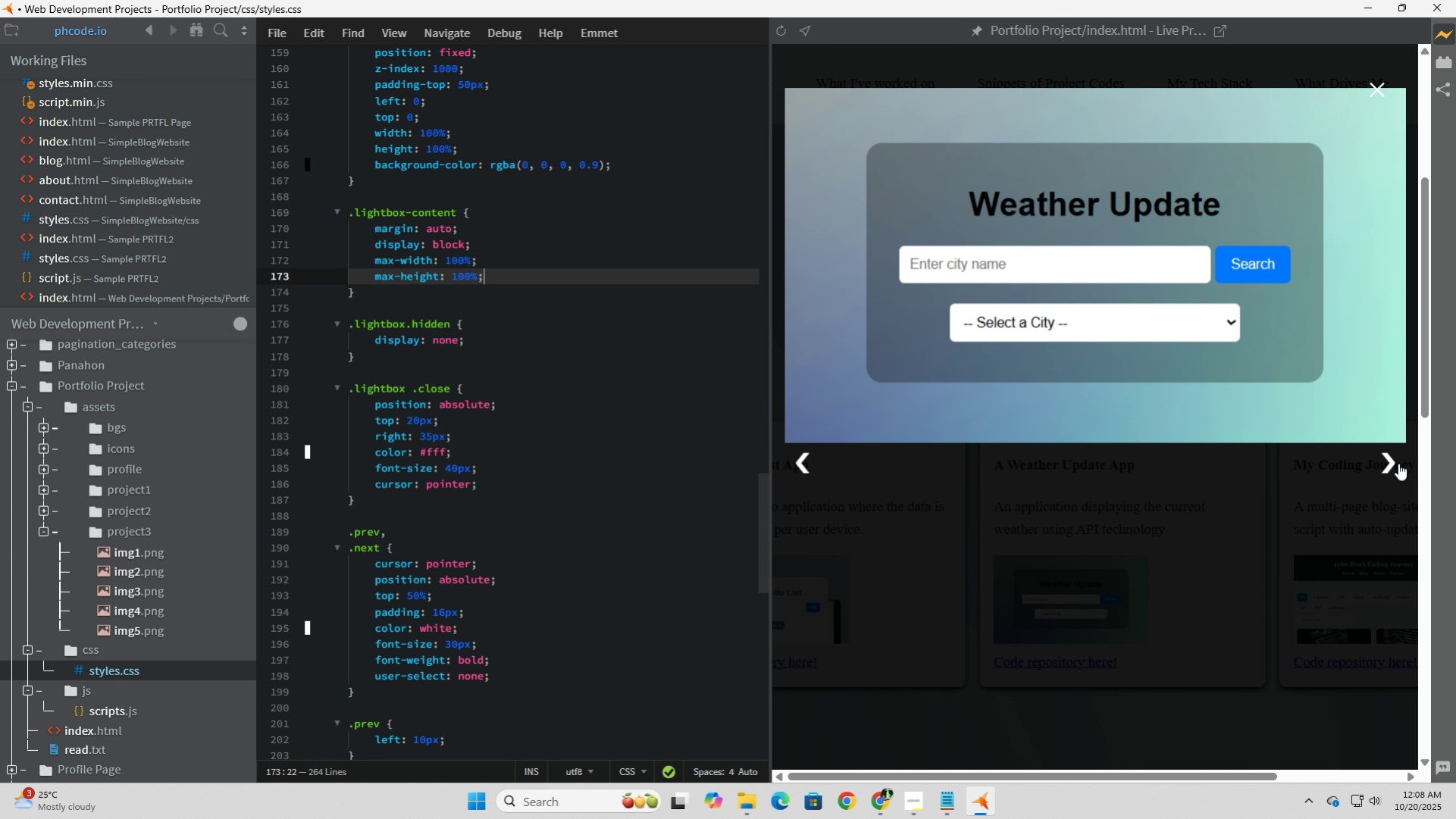 
left_click([1394, 461])
 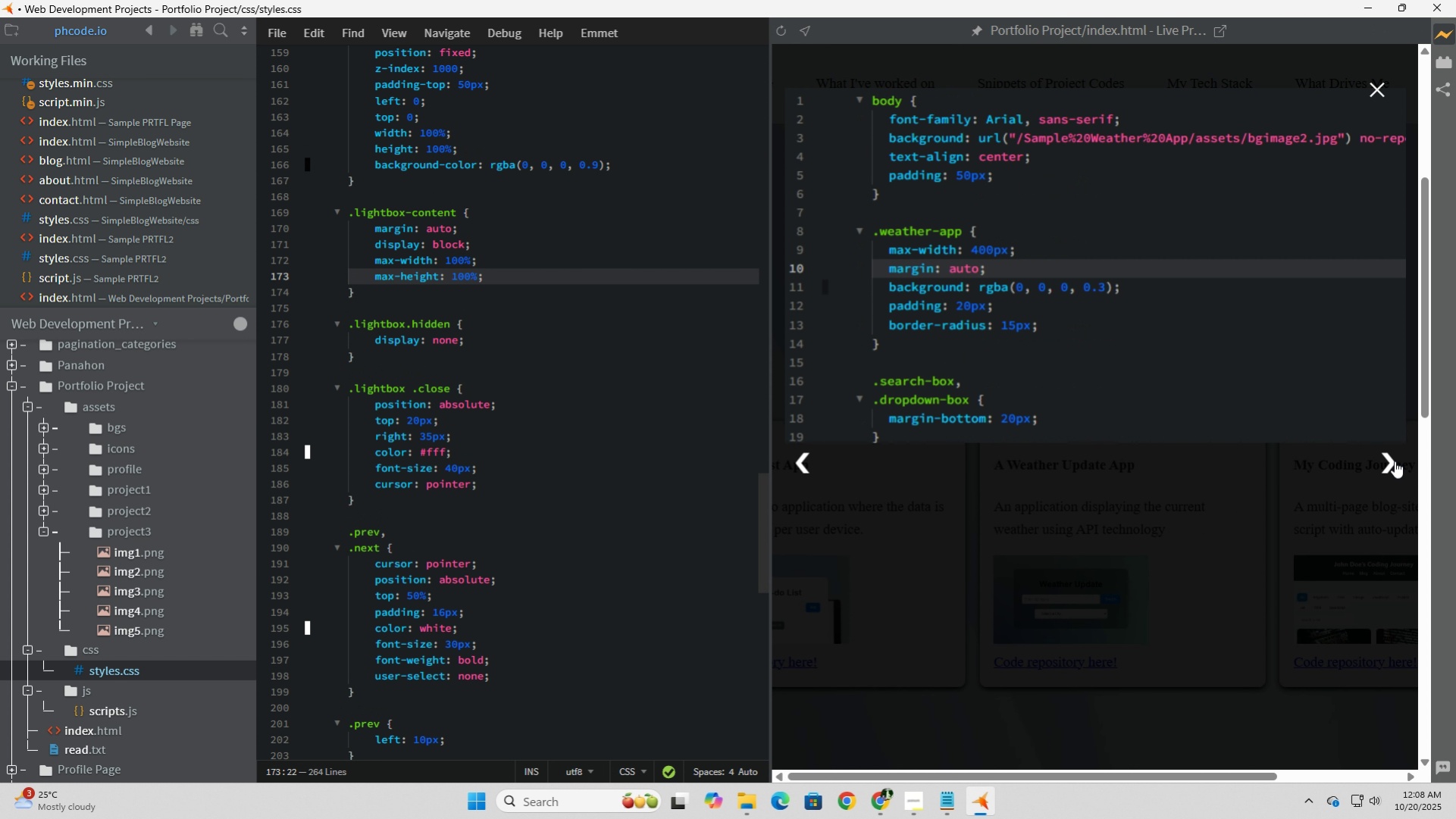 
left_click([1394, 461])
 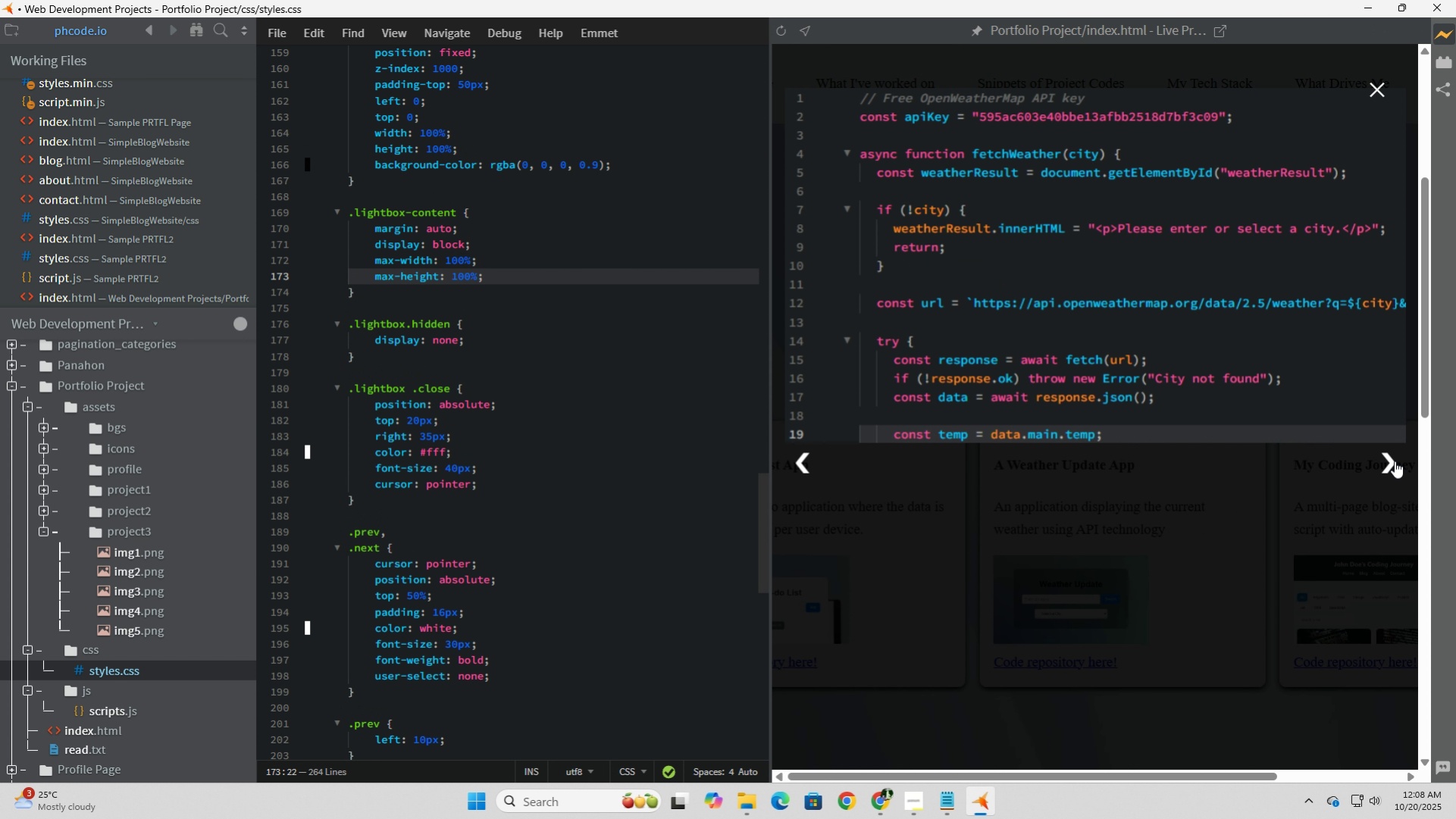 
left_click([1394, 461])
 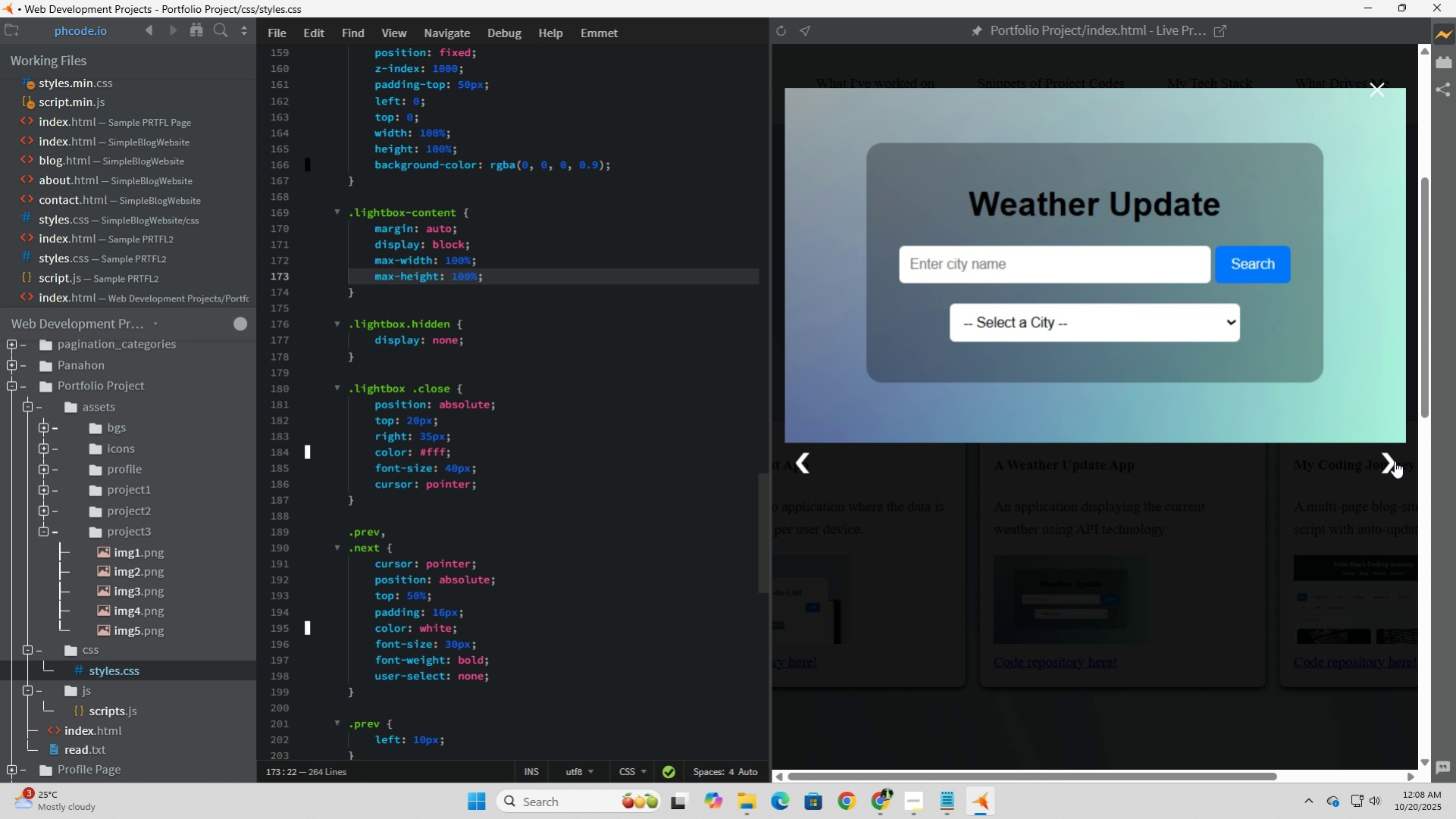 
left_click([1394, 461])
 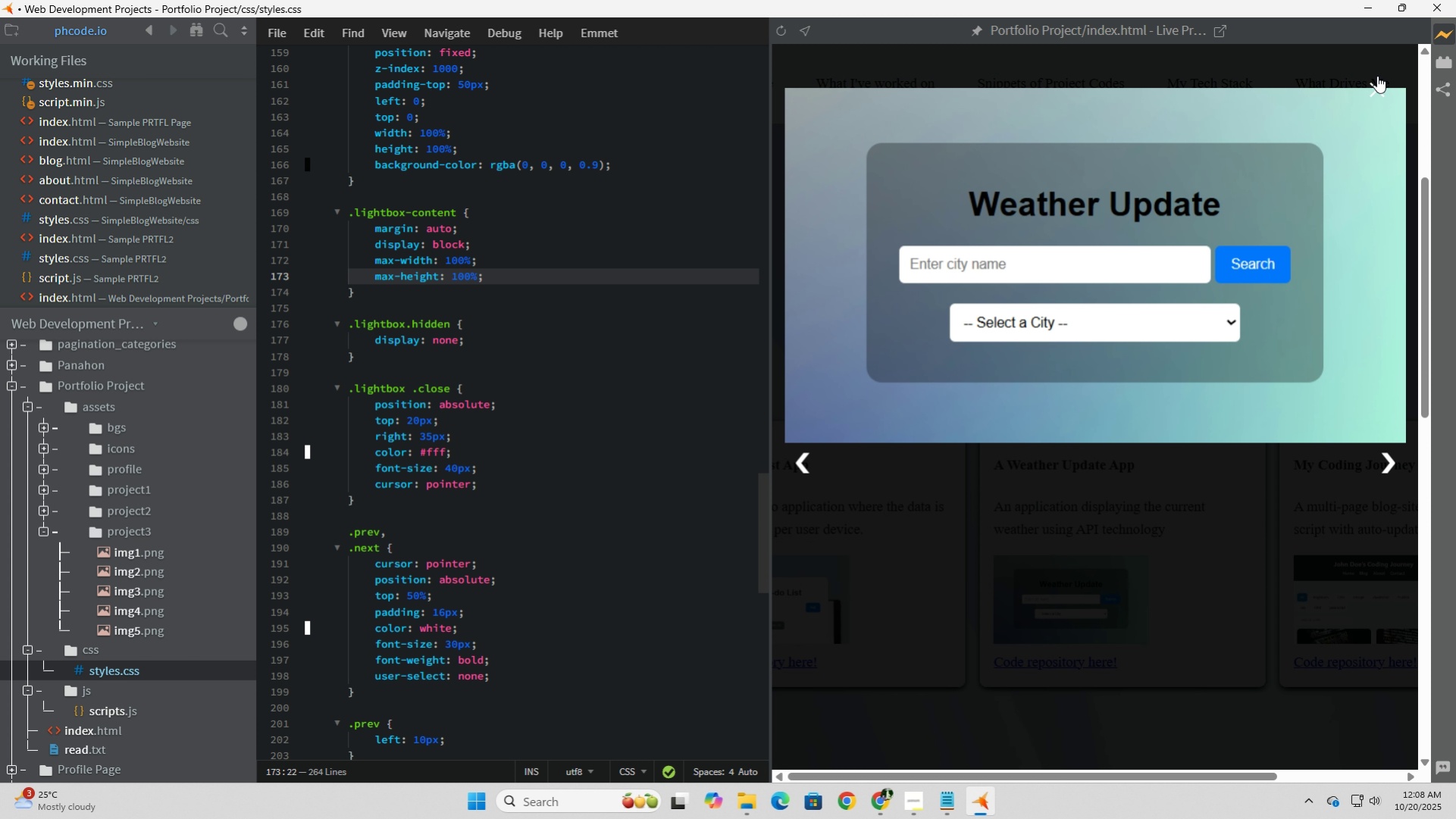 
left_click([1378, 82])
 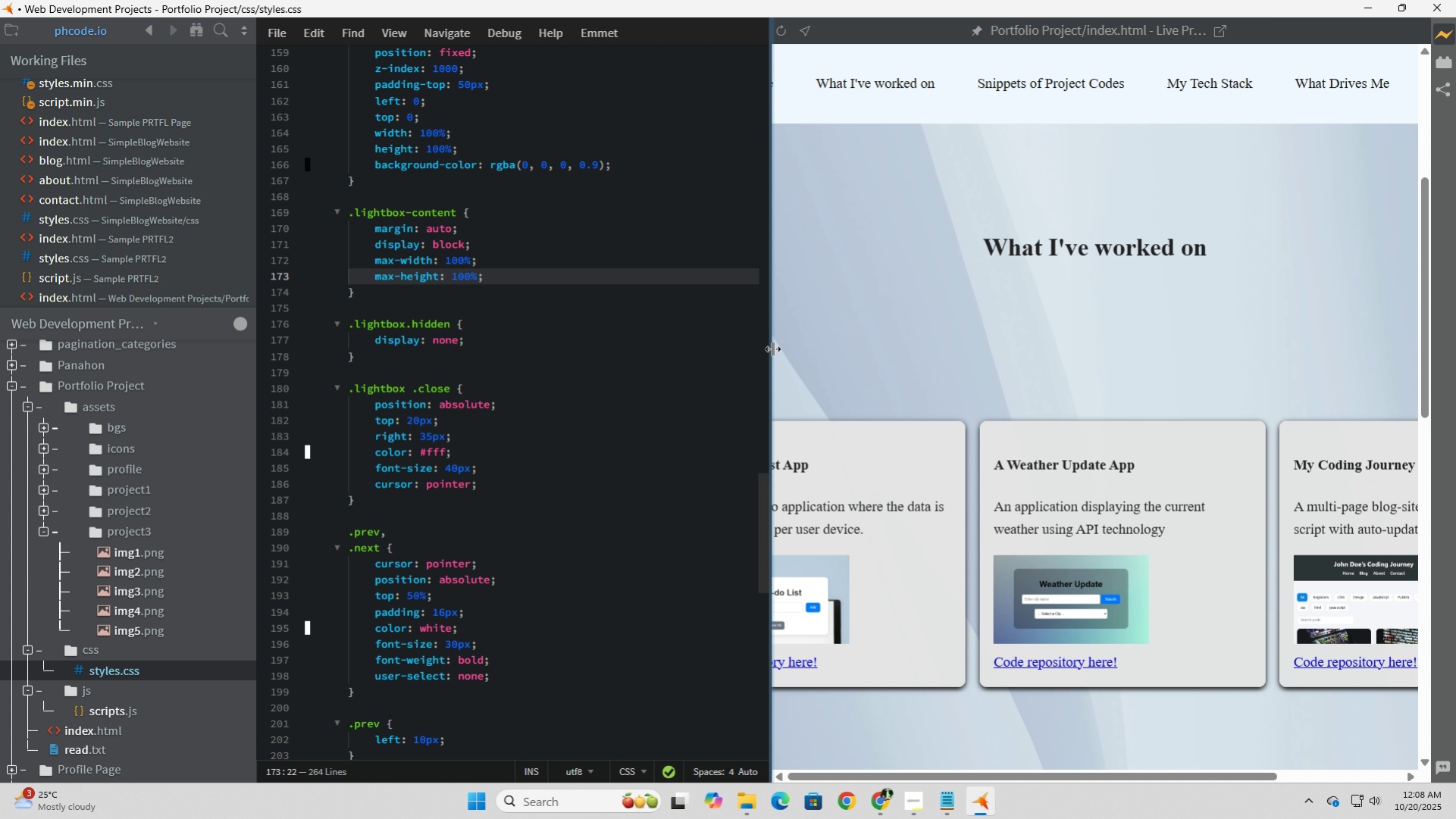 
left_click_drag(start_coordinate=[769, 345], to_coordinate=[789, 344])
 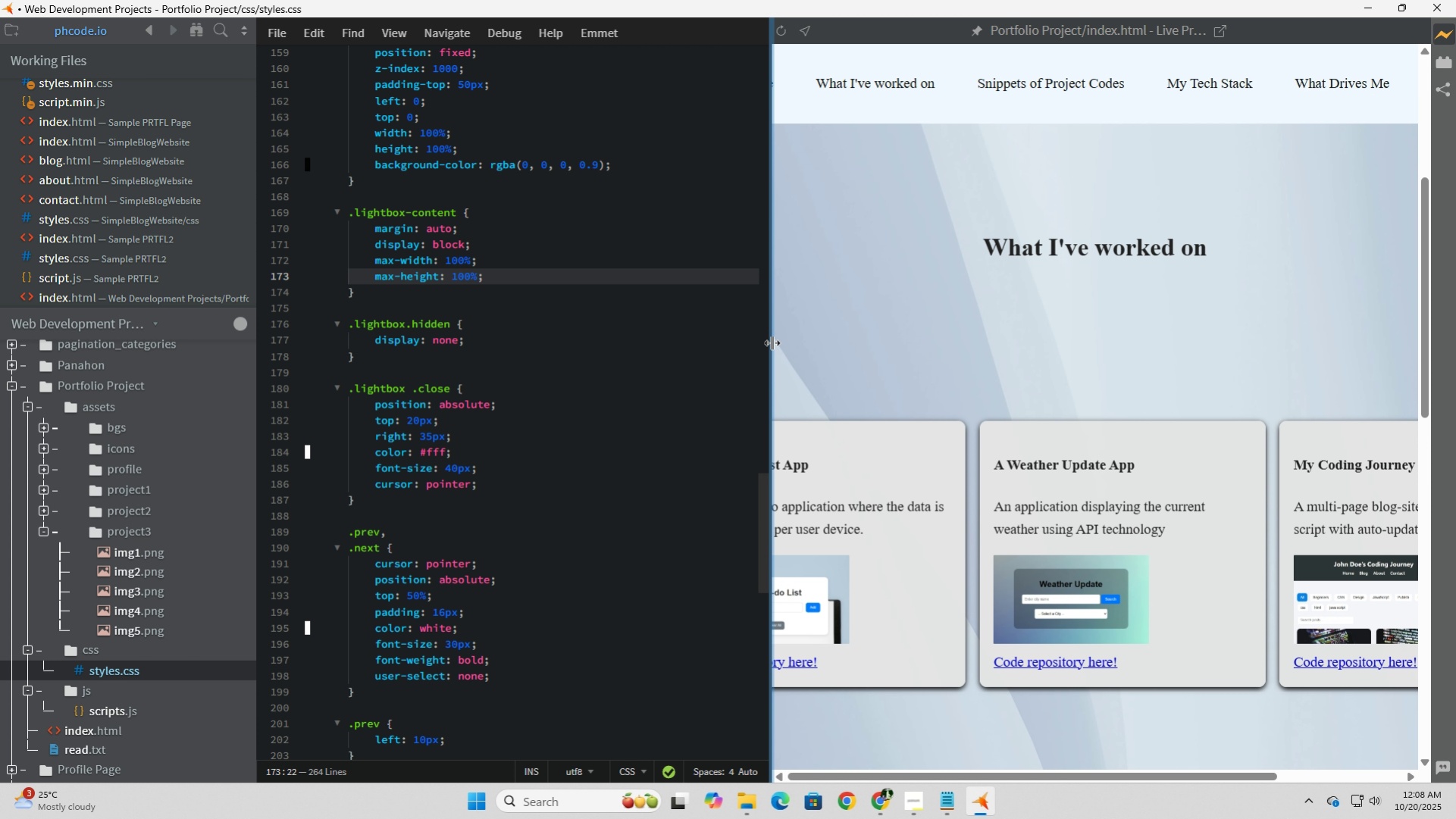 
left_click_drag(start_coordinate=[771, 342], to_coordinate=[1022, 341])
 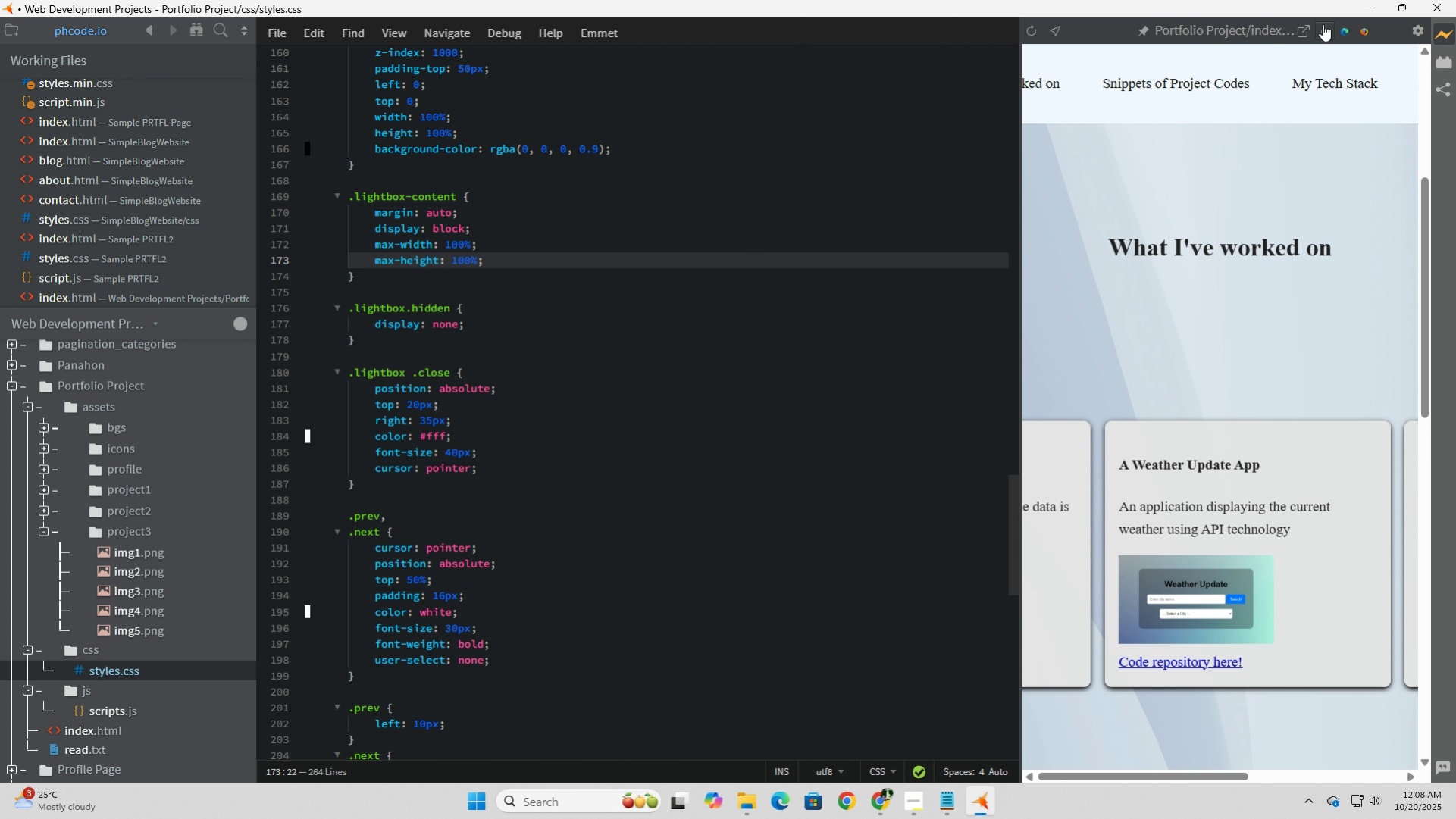 
left_click([1322, 24])
 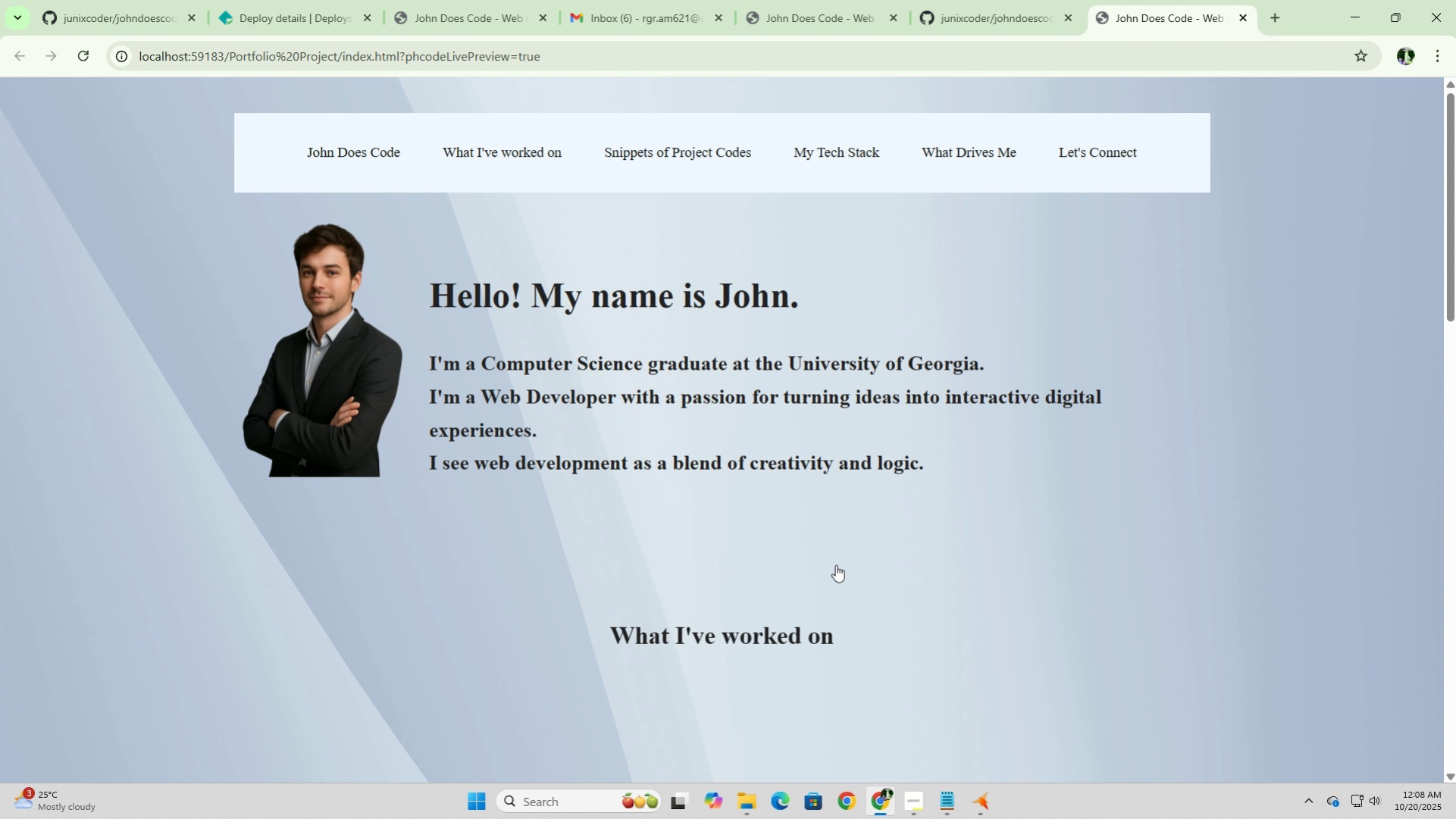 
scroll: coordinate [792, 647], scroll_direction: down, amount: 6.0
 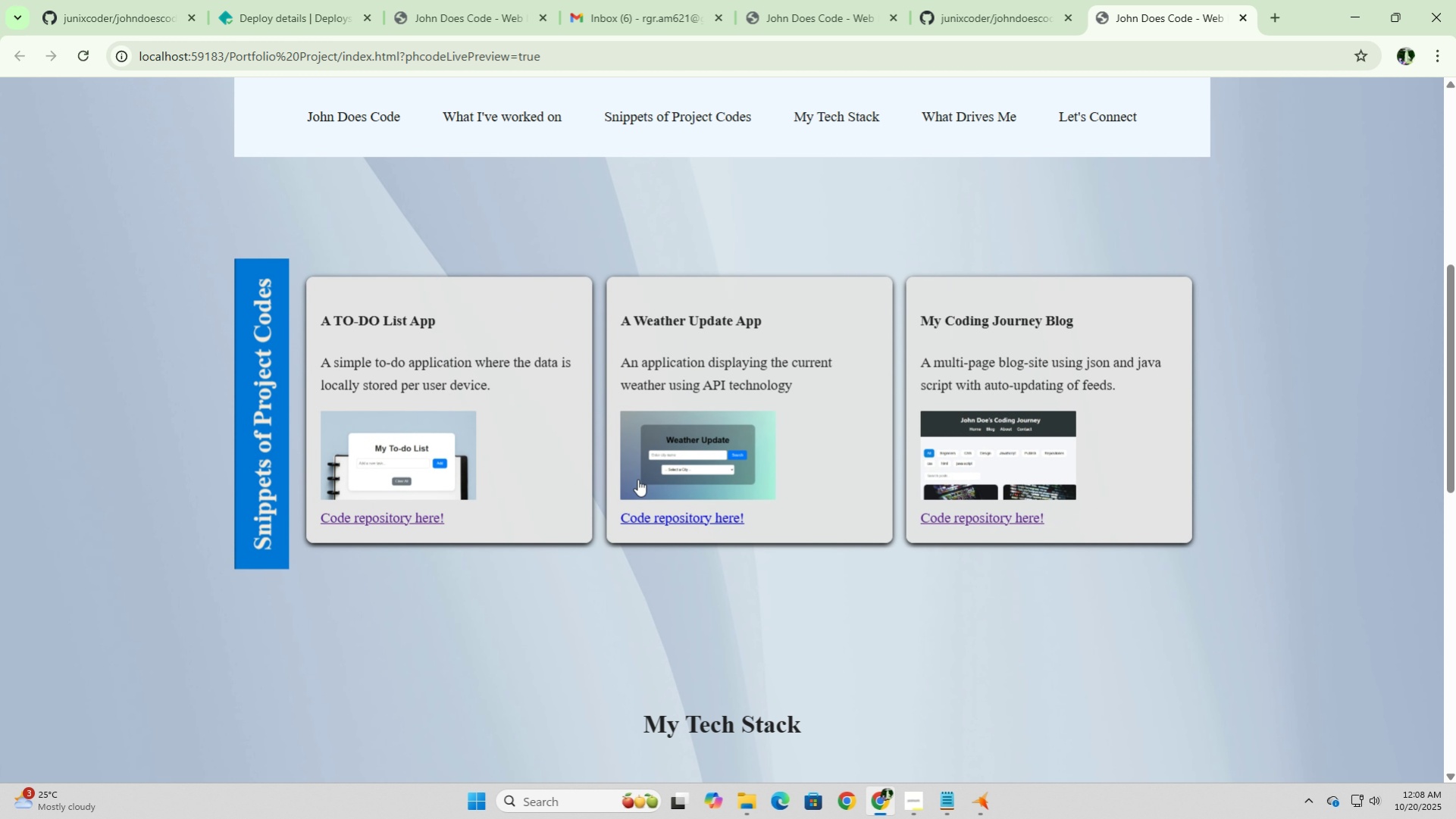 
left_click([447, 468])
 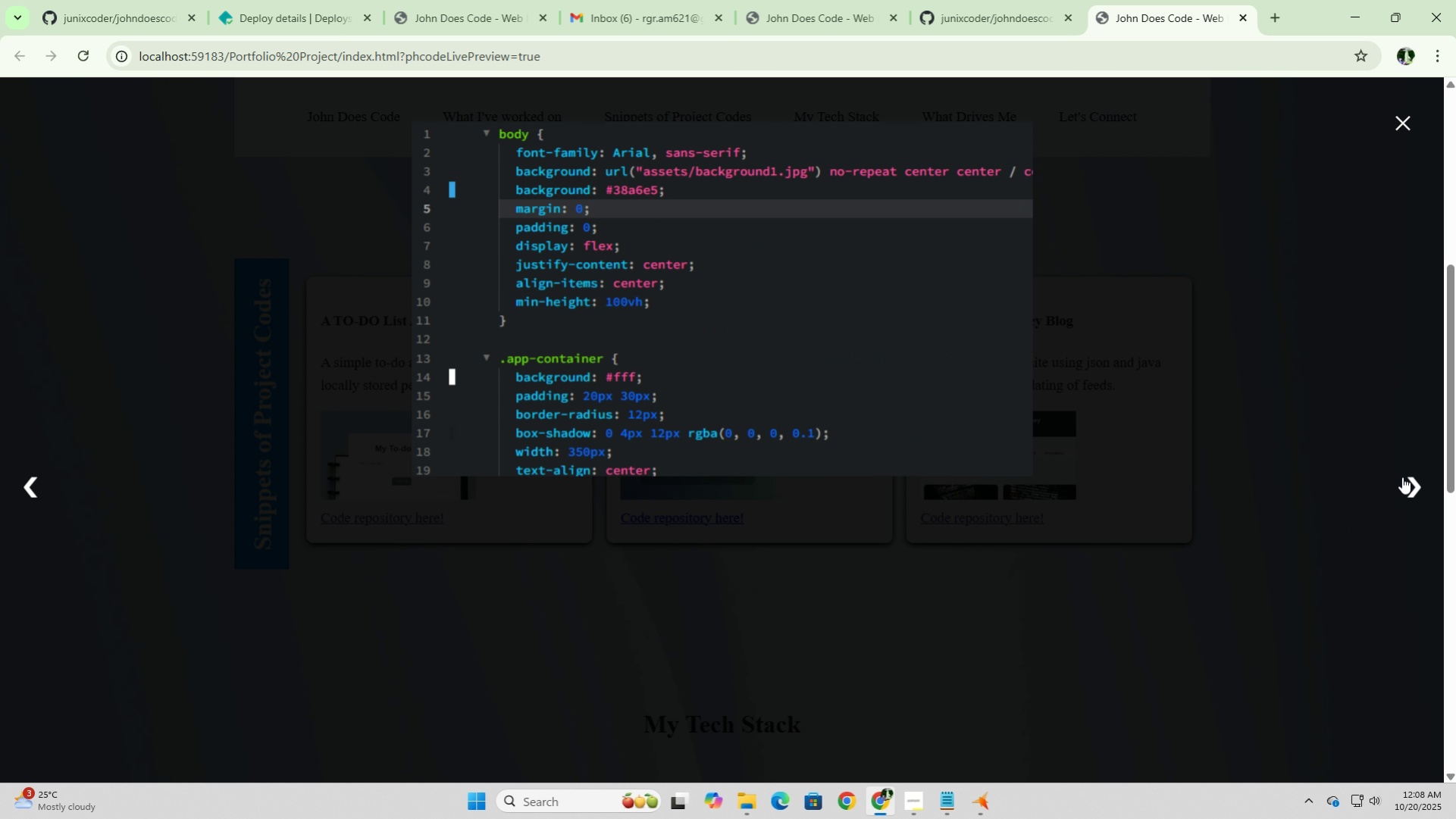 
left_click([1401, 477])
 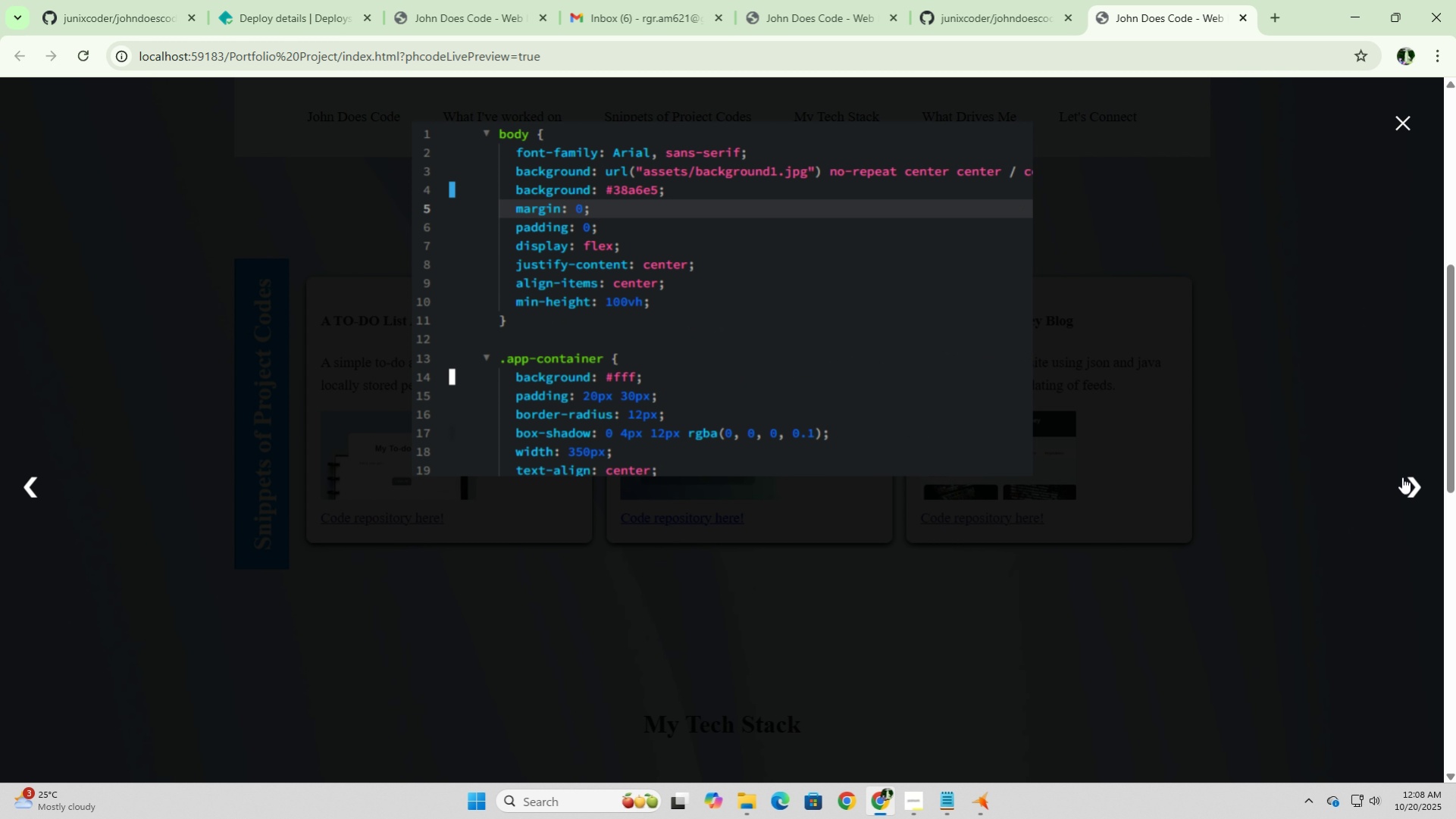 
left_click([1401, 477])
 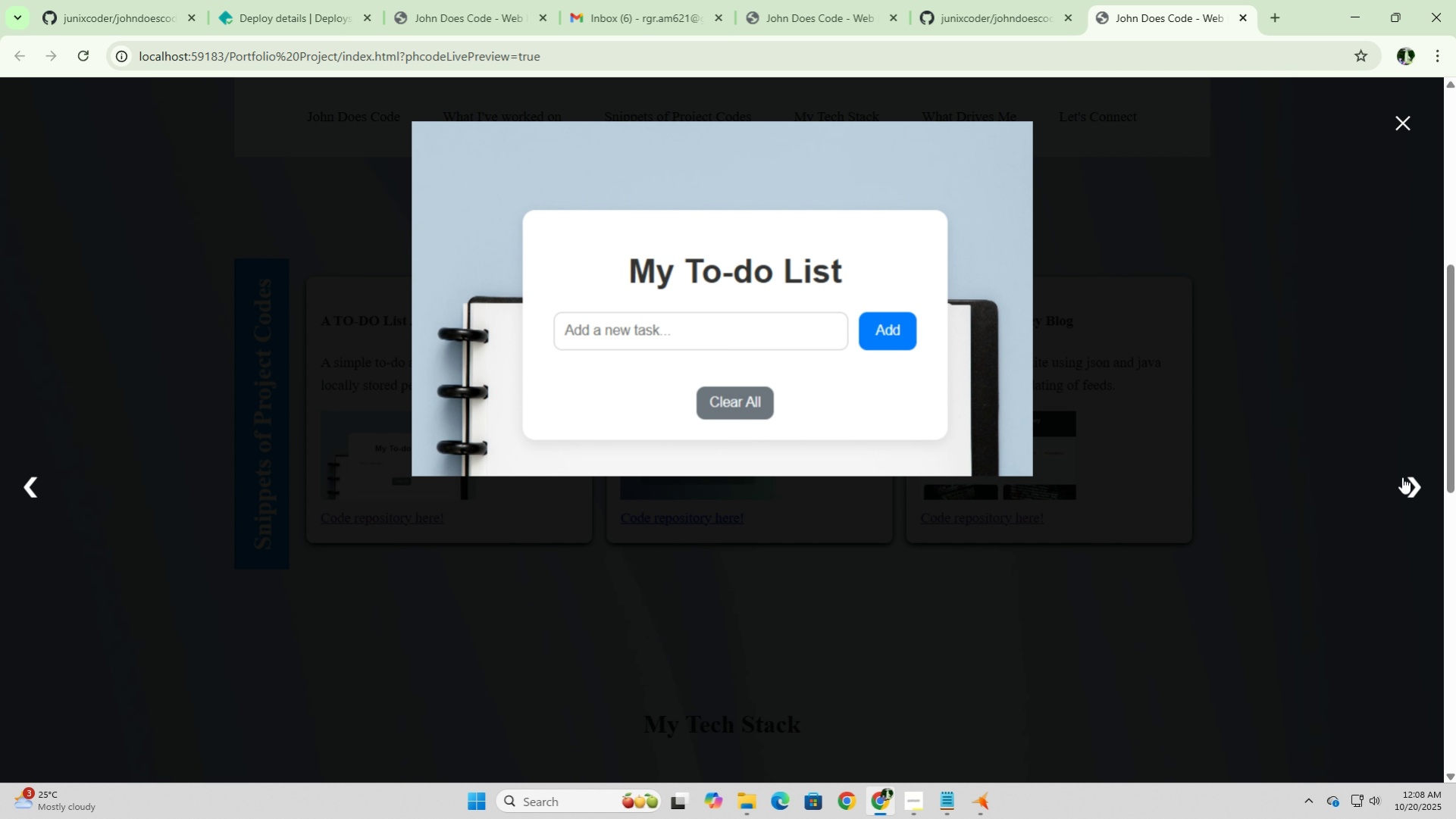 
left_click([1401, 477])
 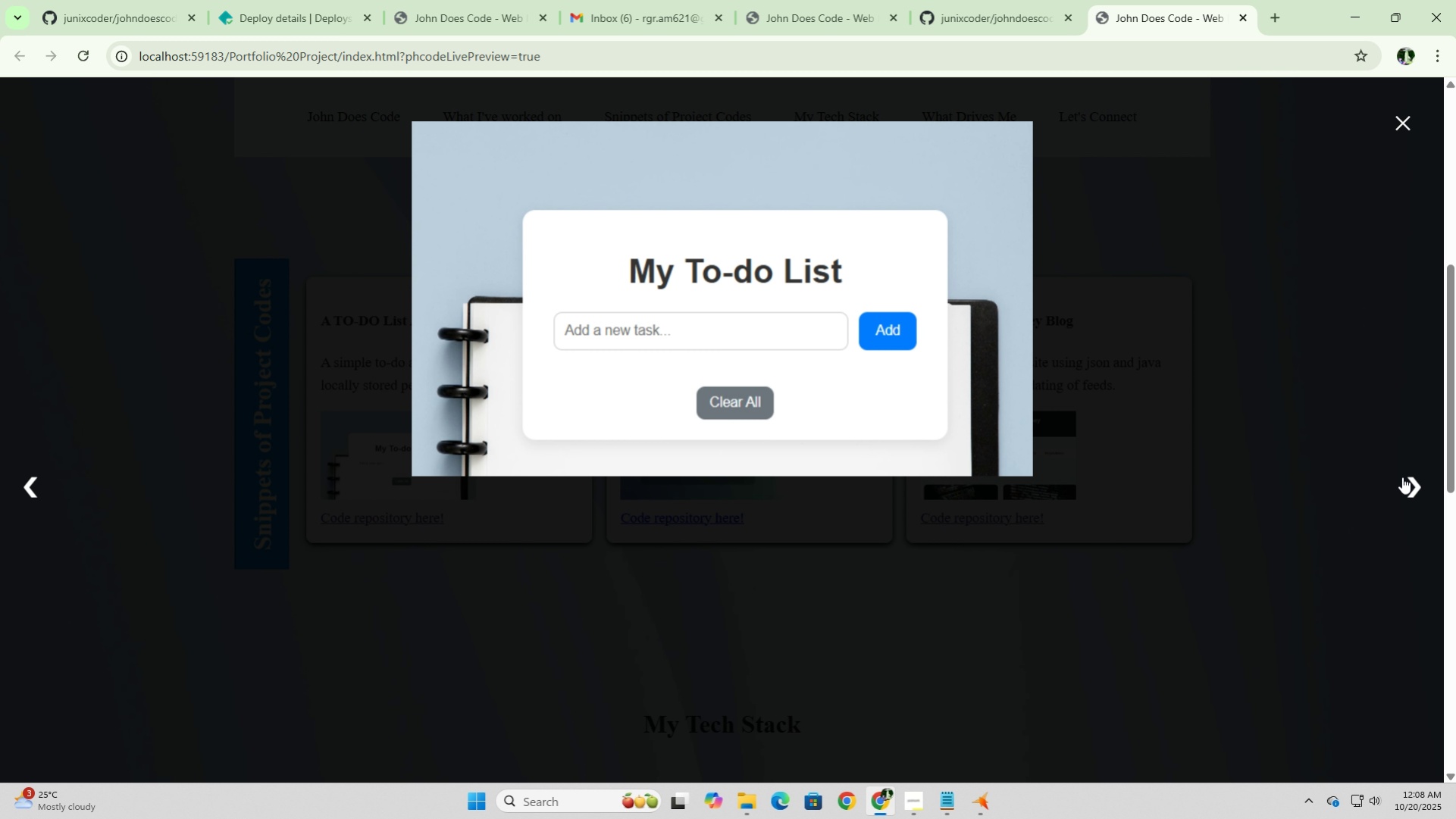 
left_click([1401, 477])
 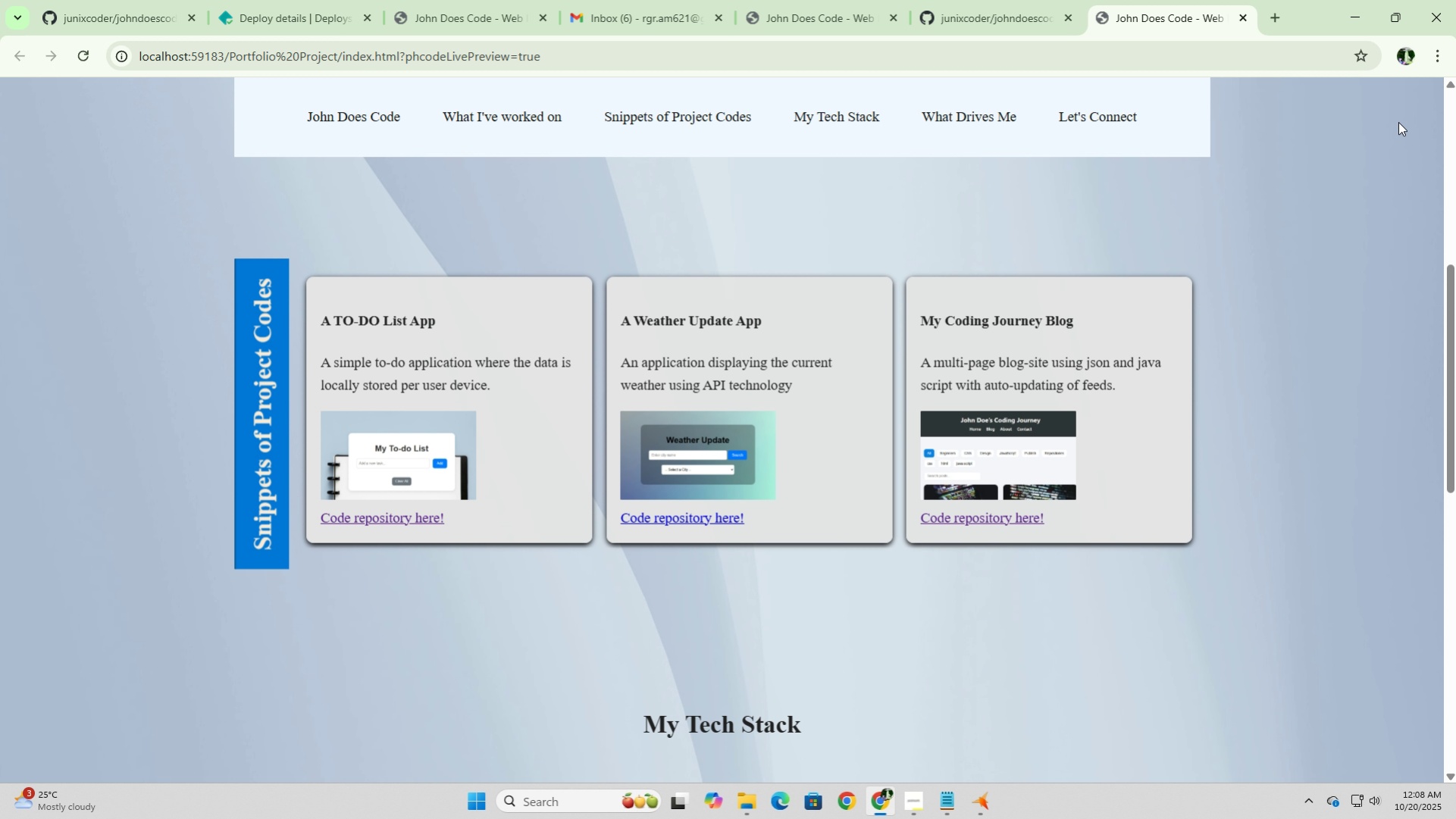 
wait(6.34)
 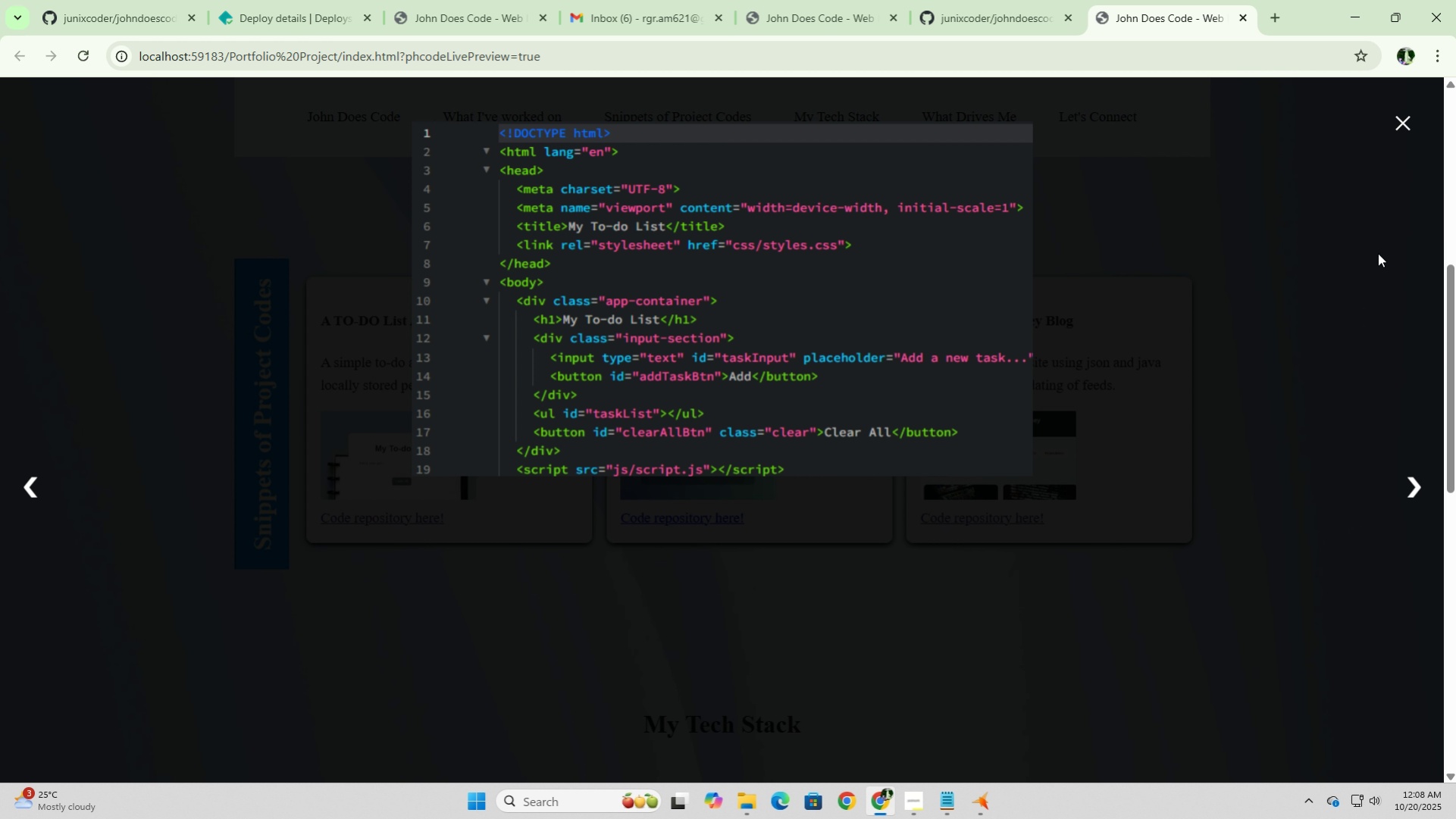 
left_click([1398, 122])
 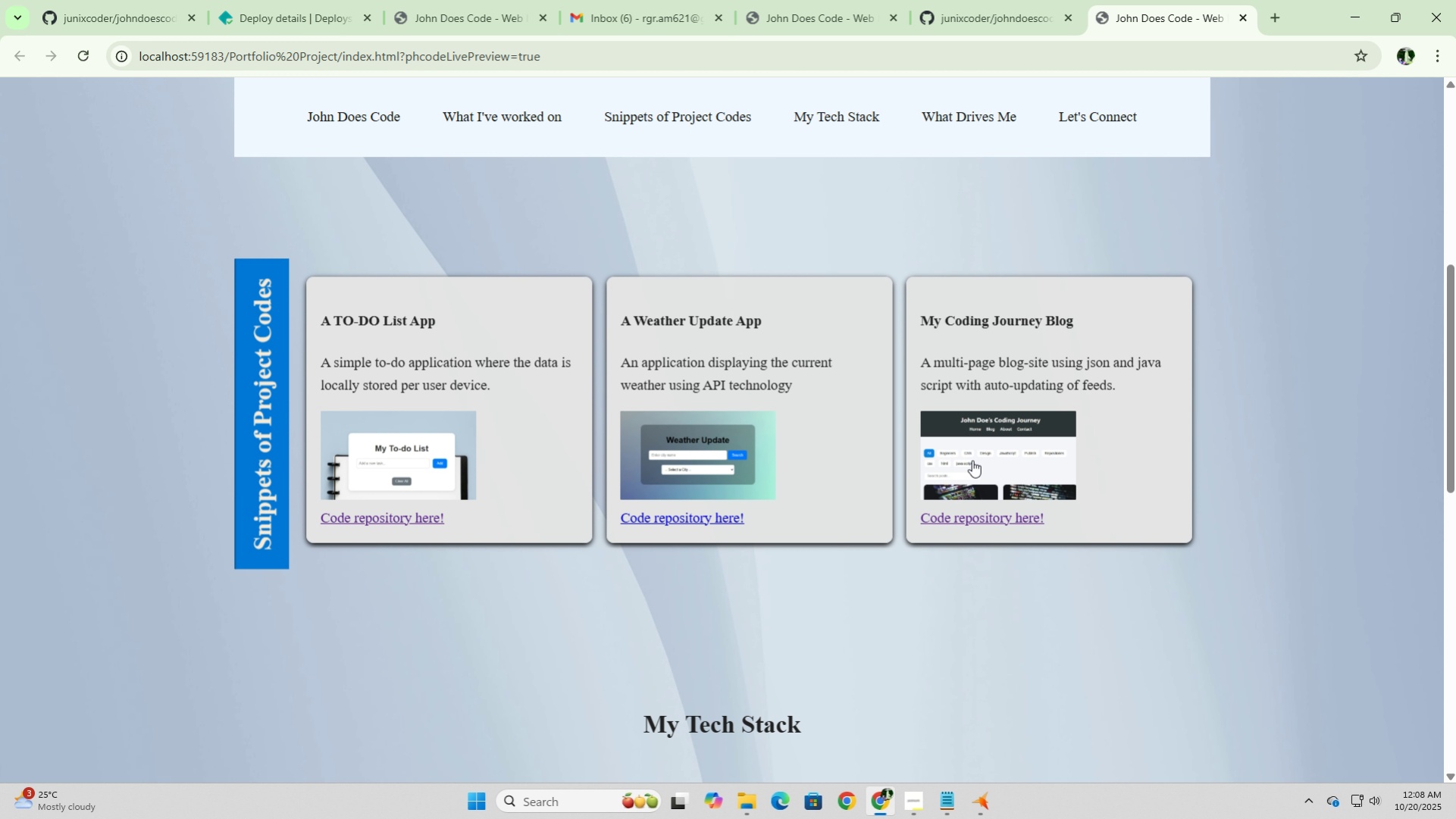 
left_click([986, 440])
 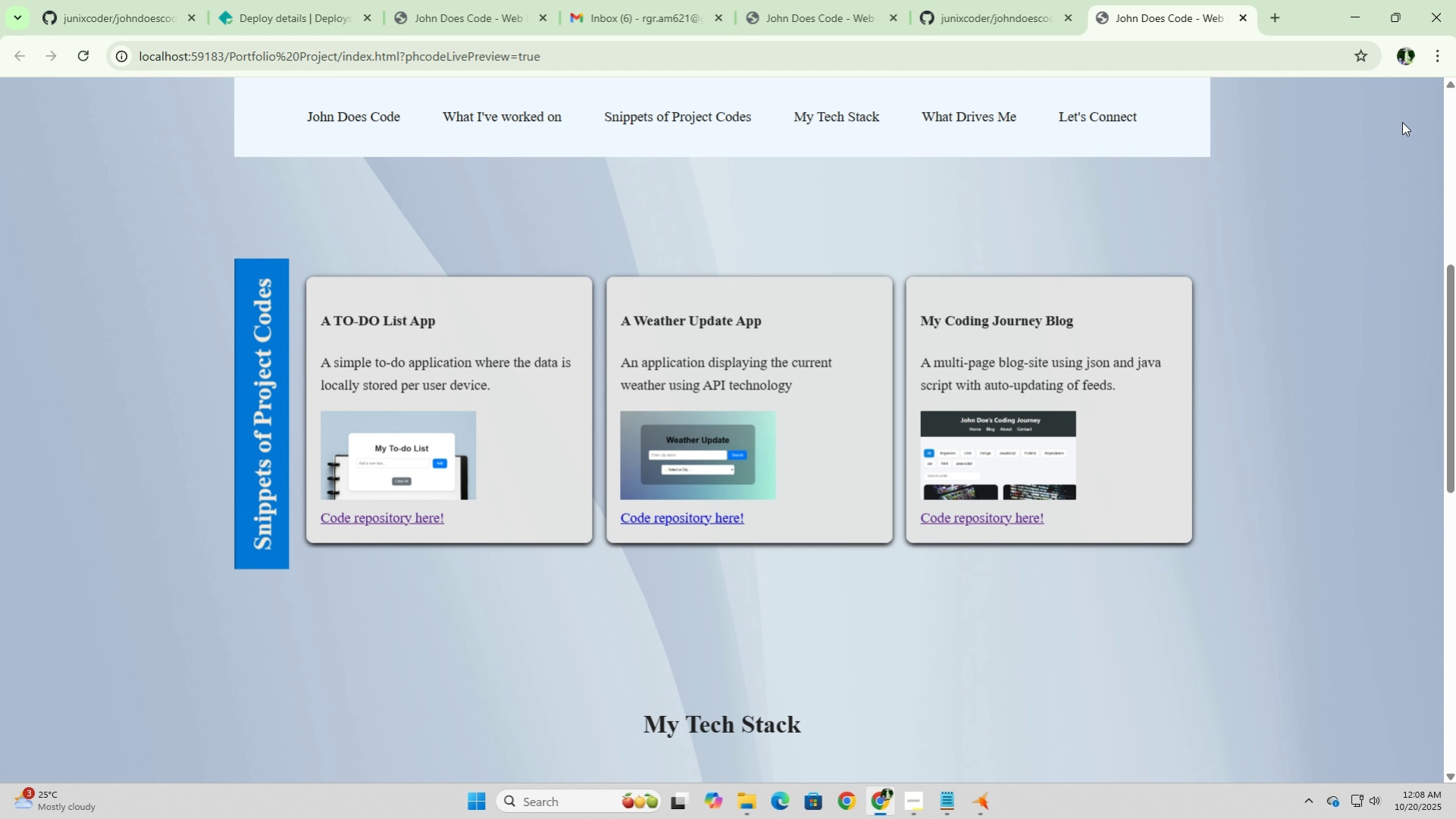 
left_click([1401, 122])
 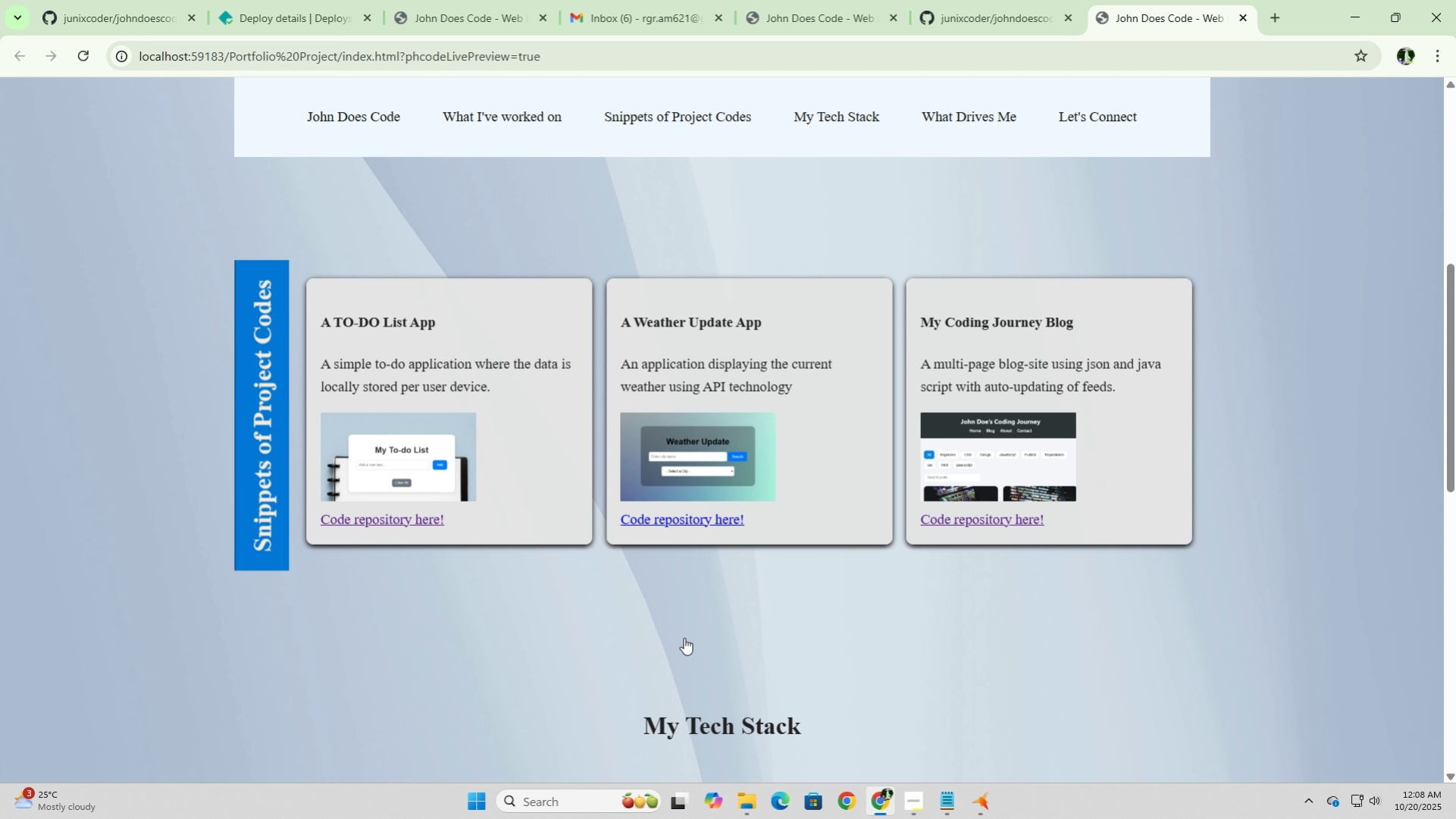 
scroll: coordinate [684, 637], scroll_direction: up, amount: 5.0
 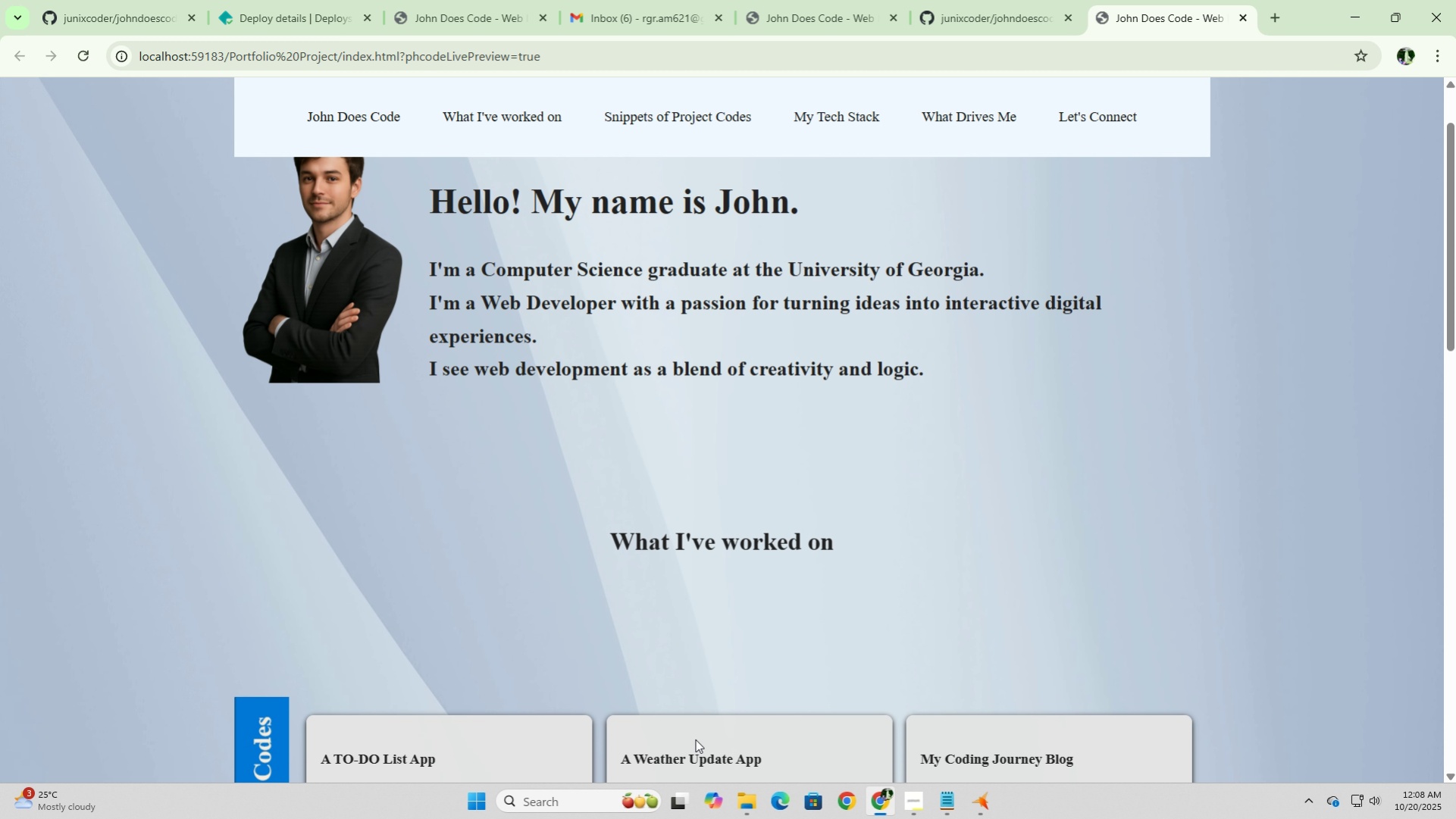 
scroll: coordinate [697, 739], scroll_direction: down, amount: 7.0
 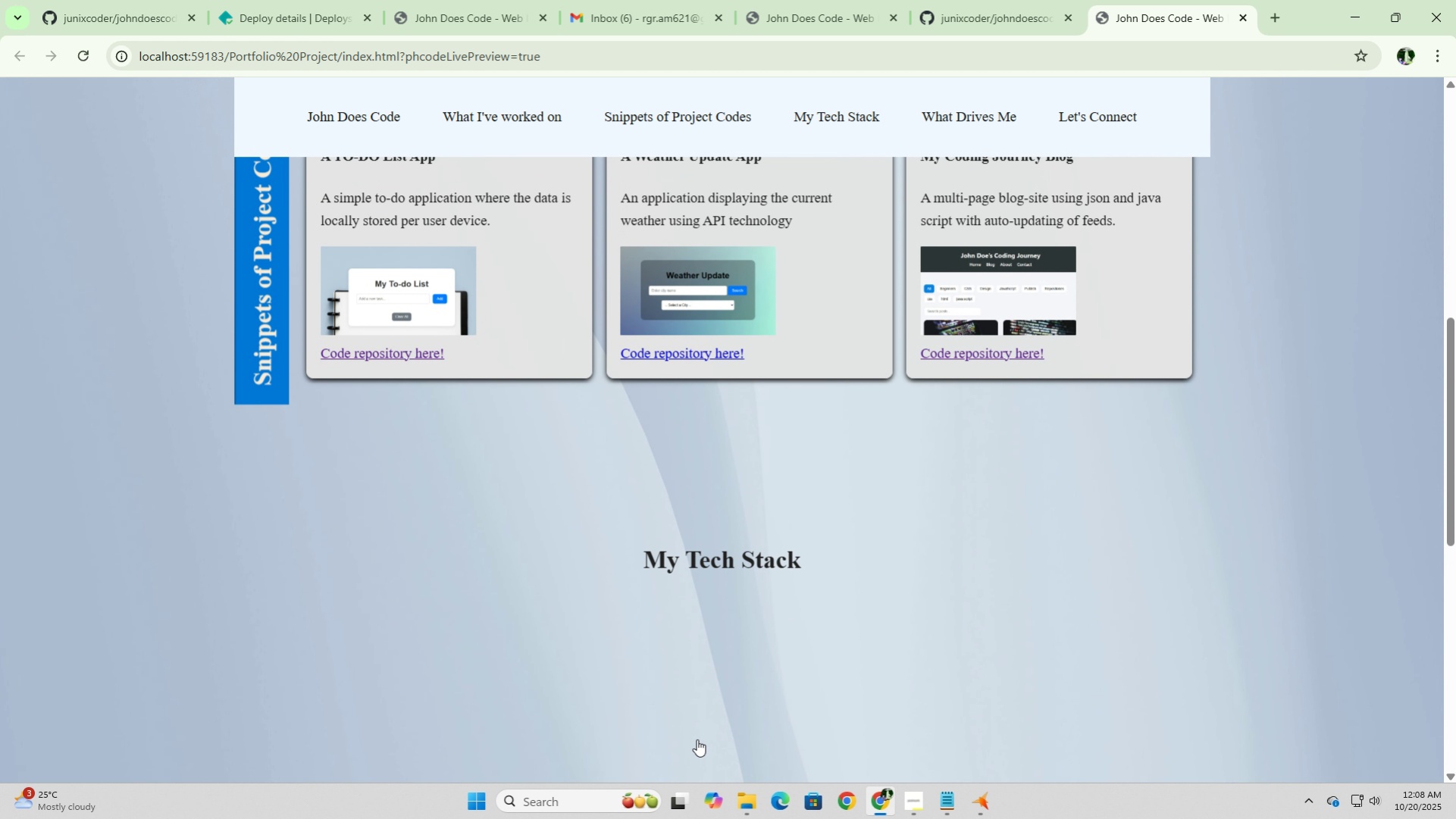 
scroll: coordinate [697, 739], scroll_direction: up, amount: 8.0
 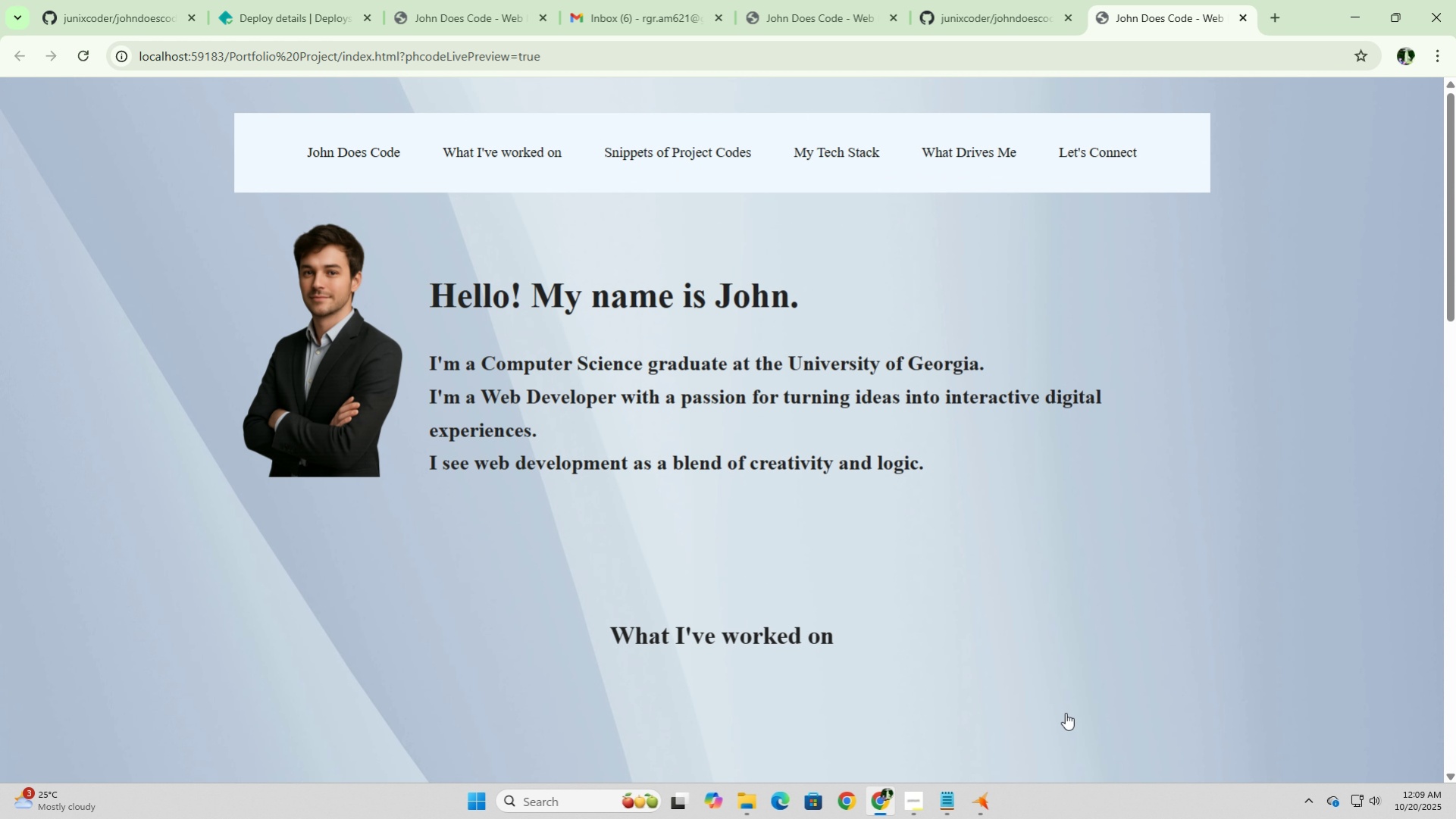 
left_click([988, 796])
 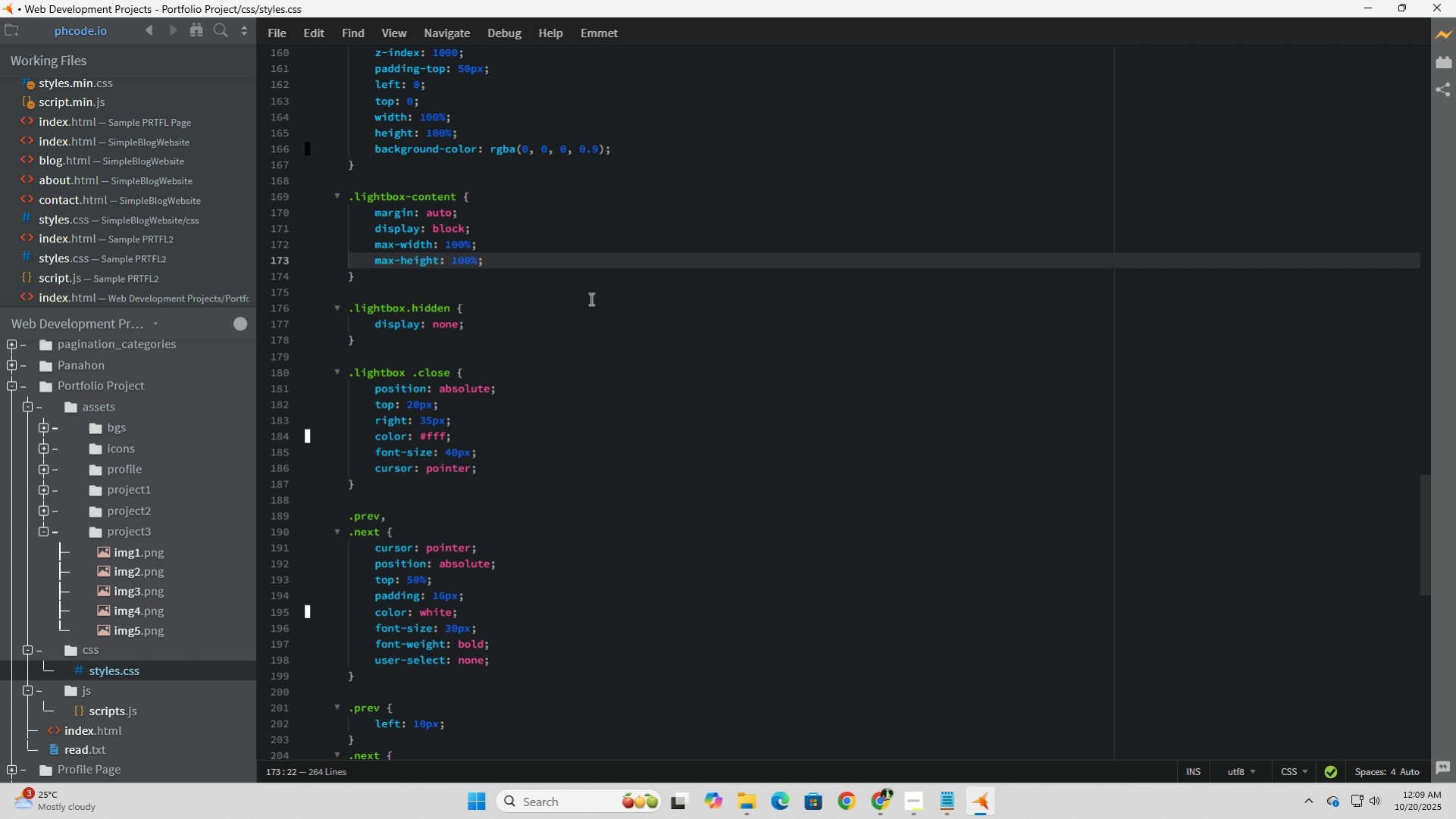 
left_click([585, 287])
 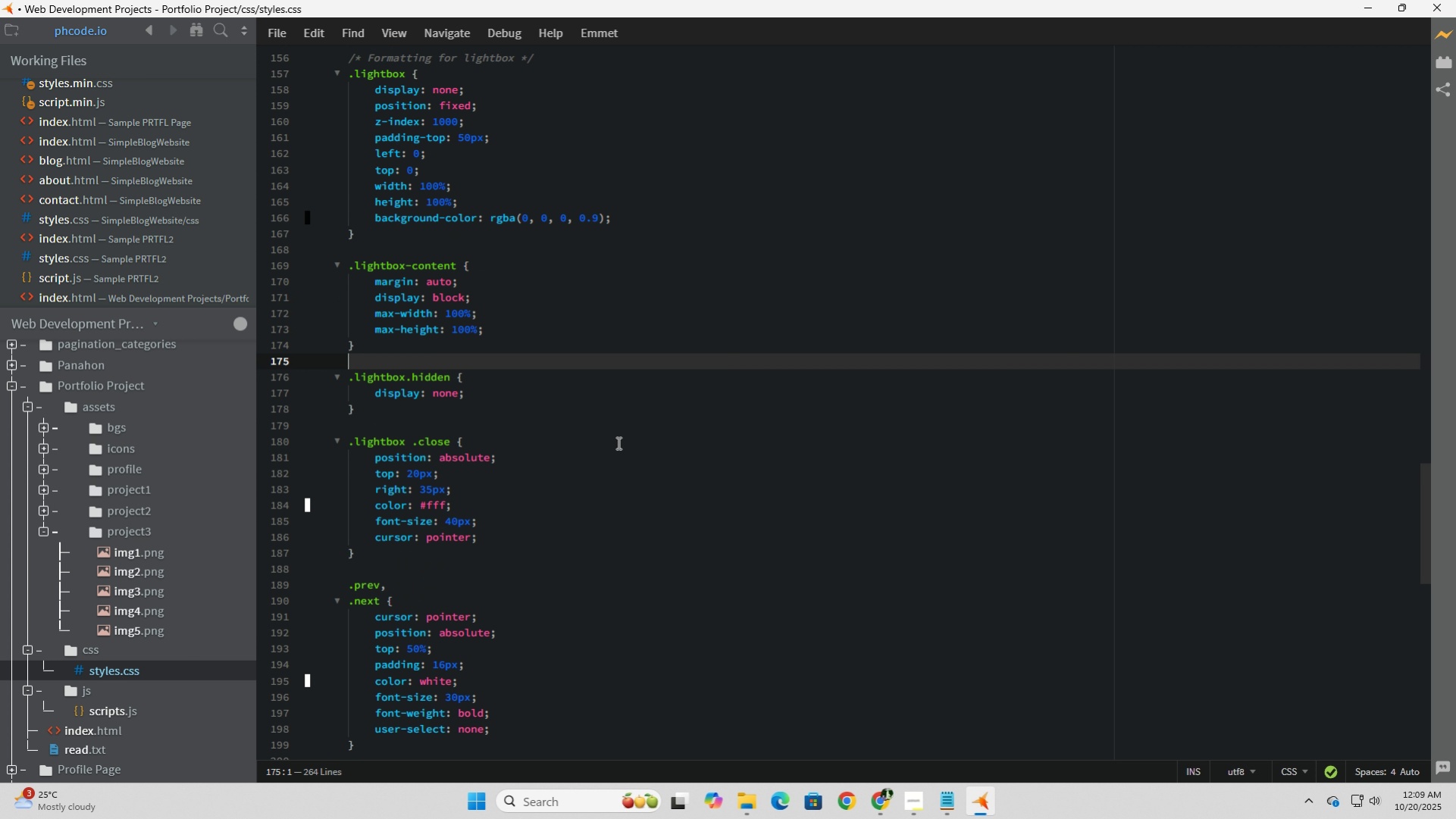 
scroll: coordinate [617, 442], scroll_direction: up, amount: 4.0
 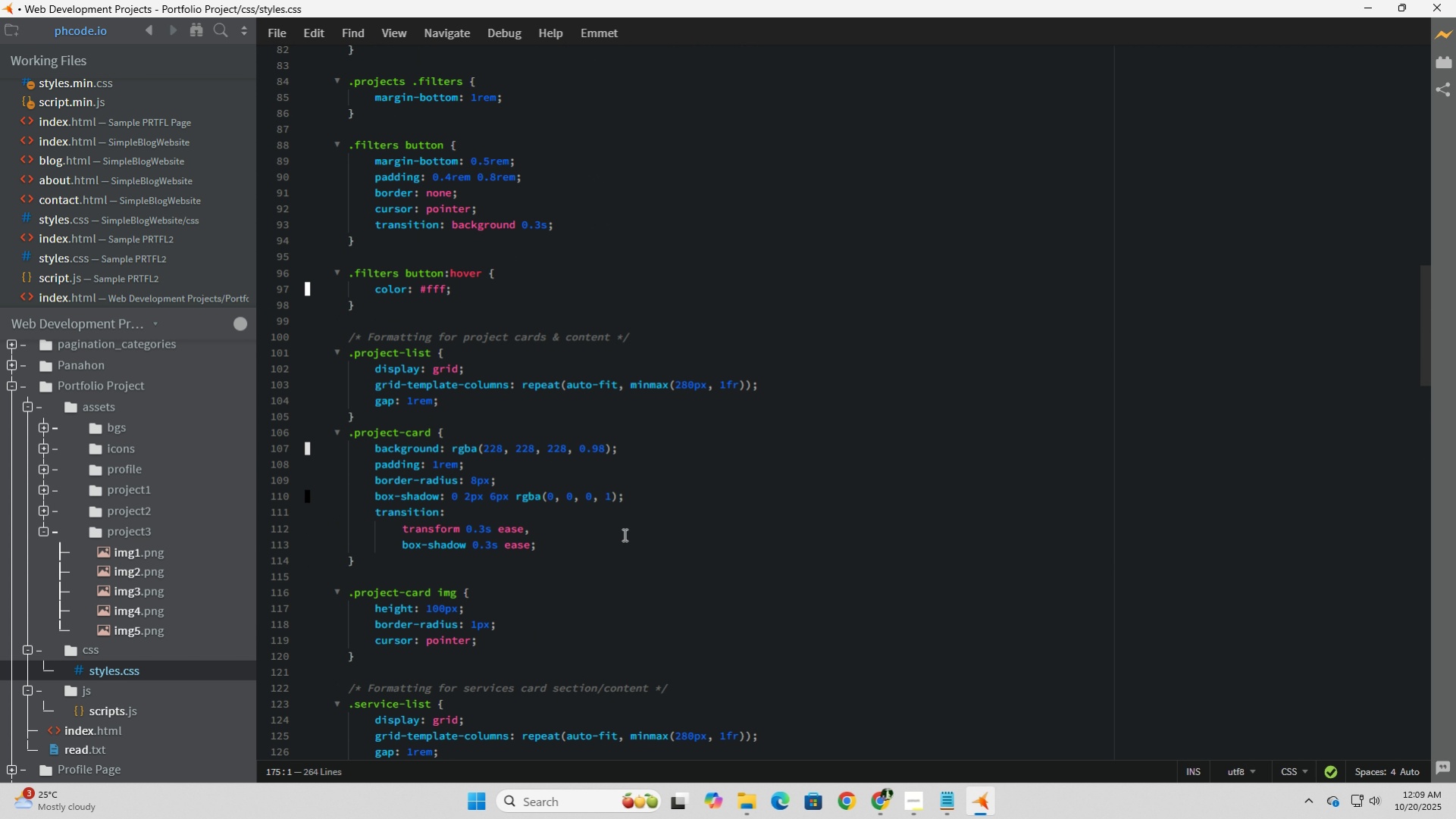 
scroll: coordinate [728, 646], scroll_direction: down, amount: 12.0
 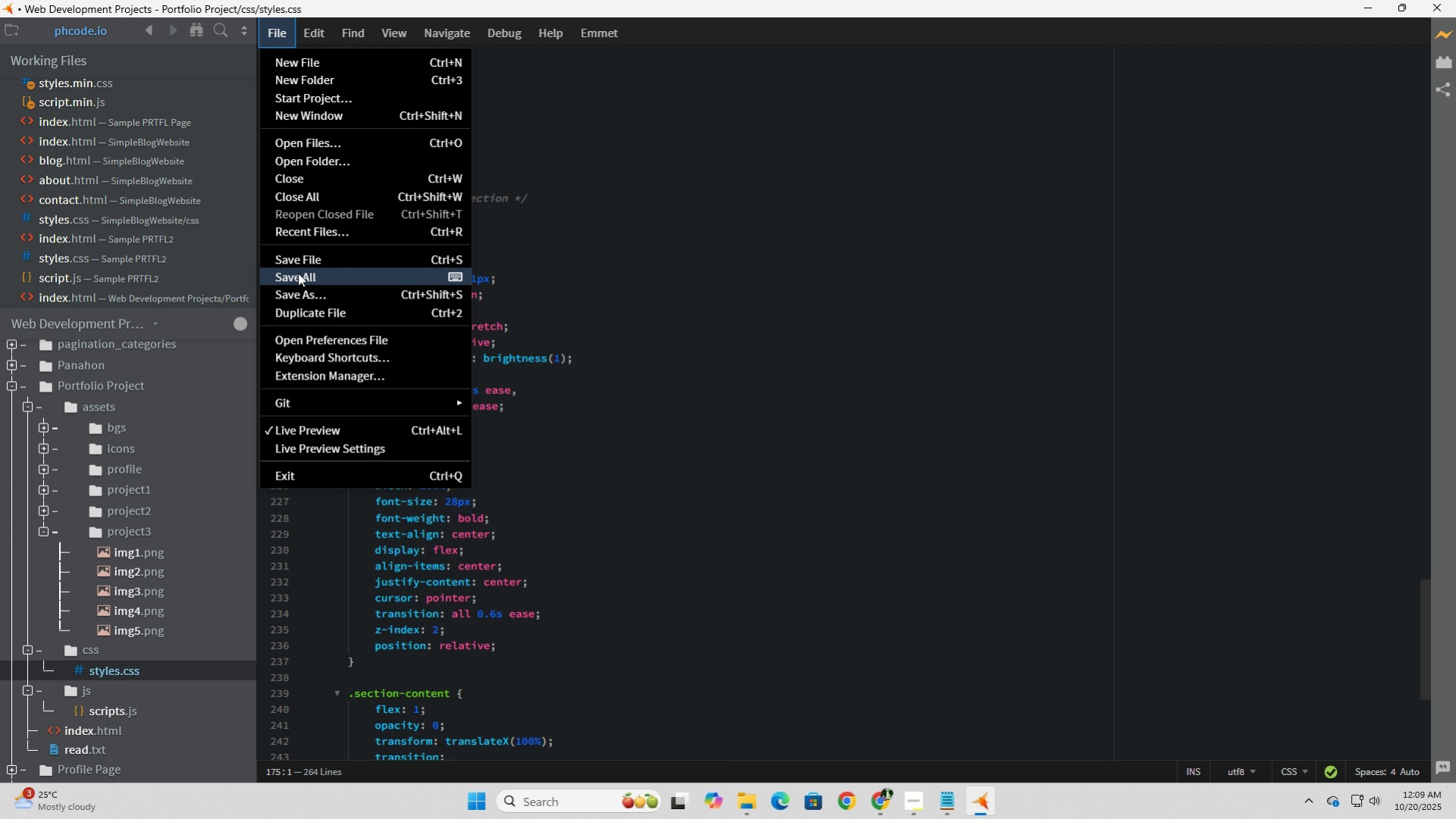 
scroll: coordinate [594, 533], scroll_direction: up, amount: 21.0
 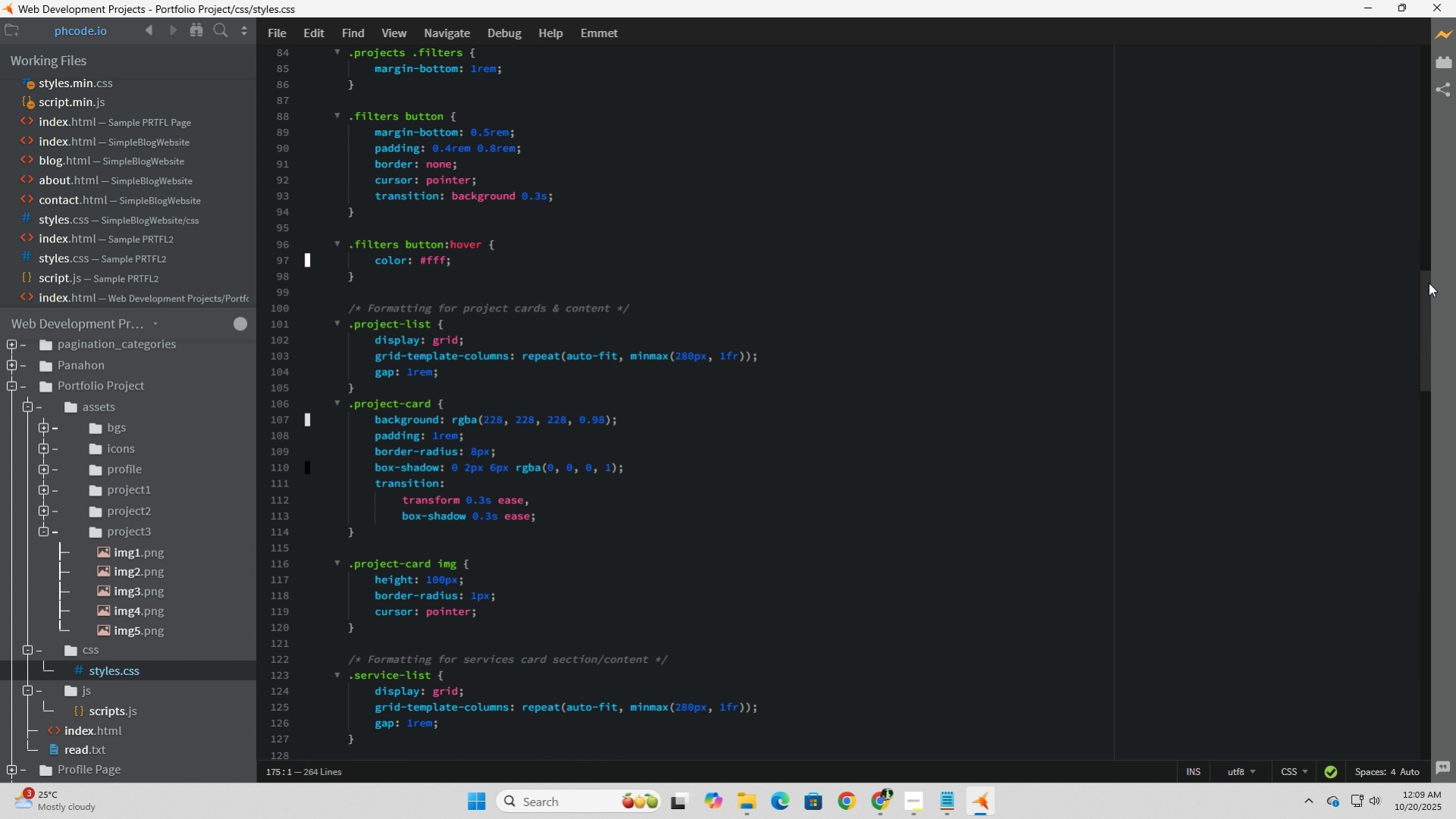 
left_click_drag(start_coordinate=[1423, 280], to_coordinate=[1437, 43])
 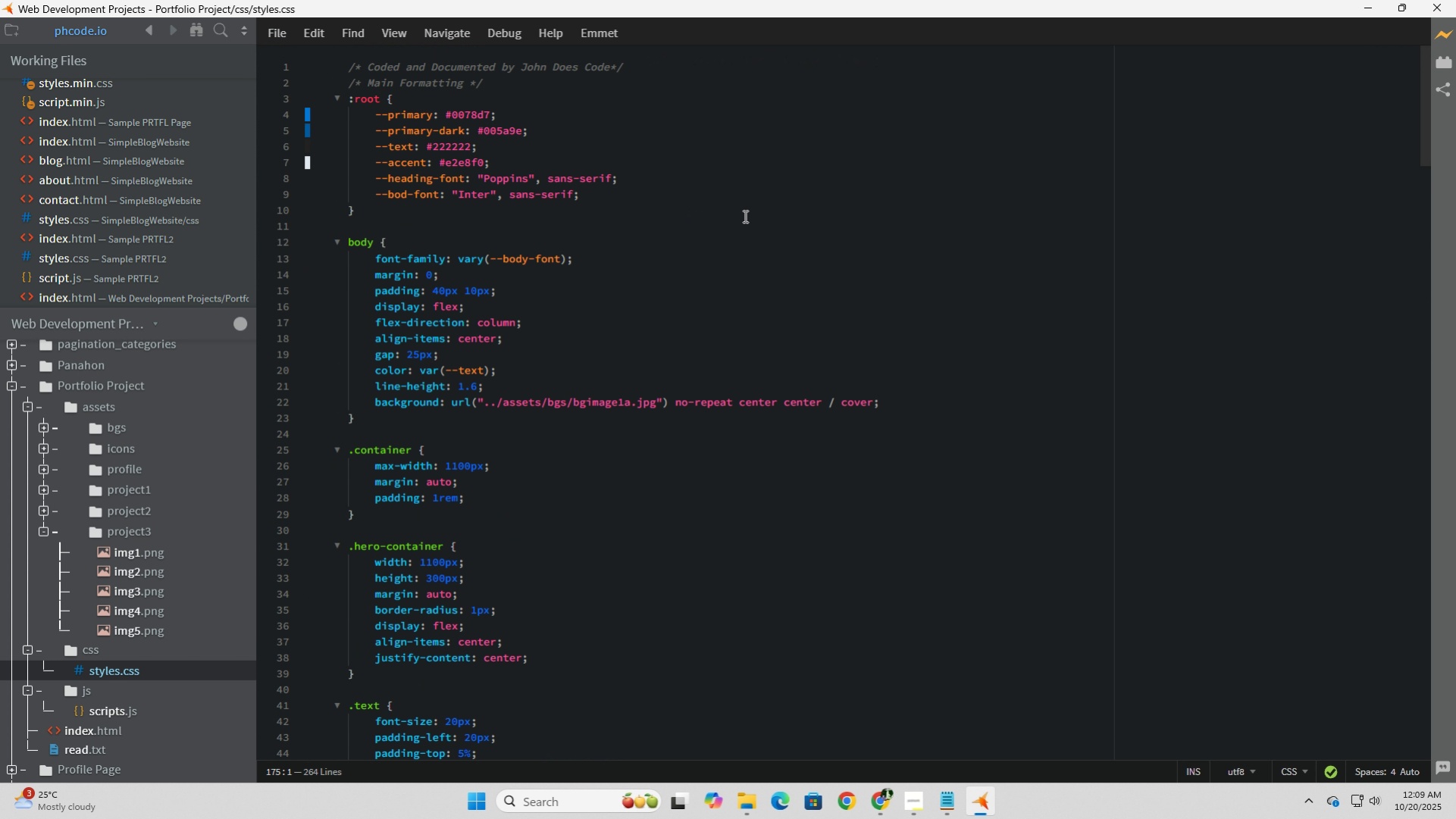 
left_click([741, 214])
 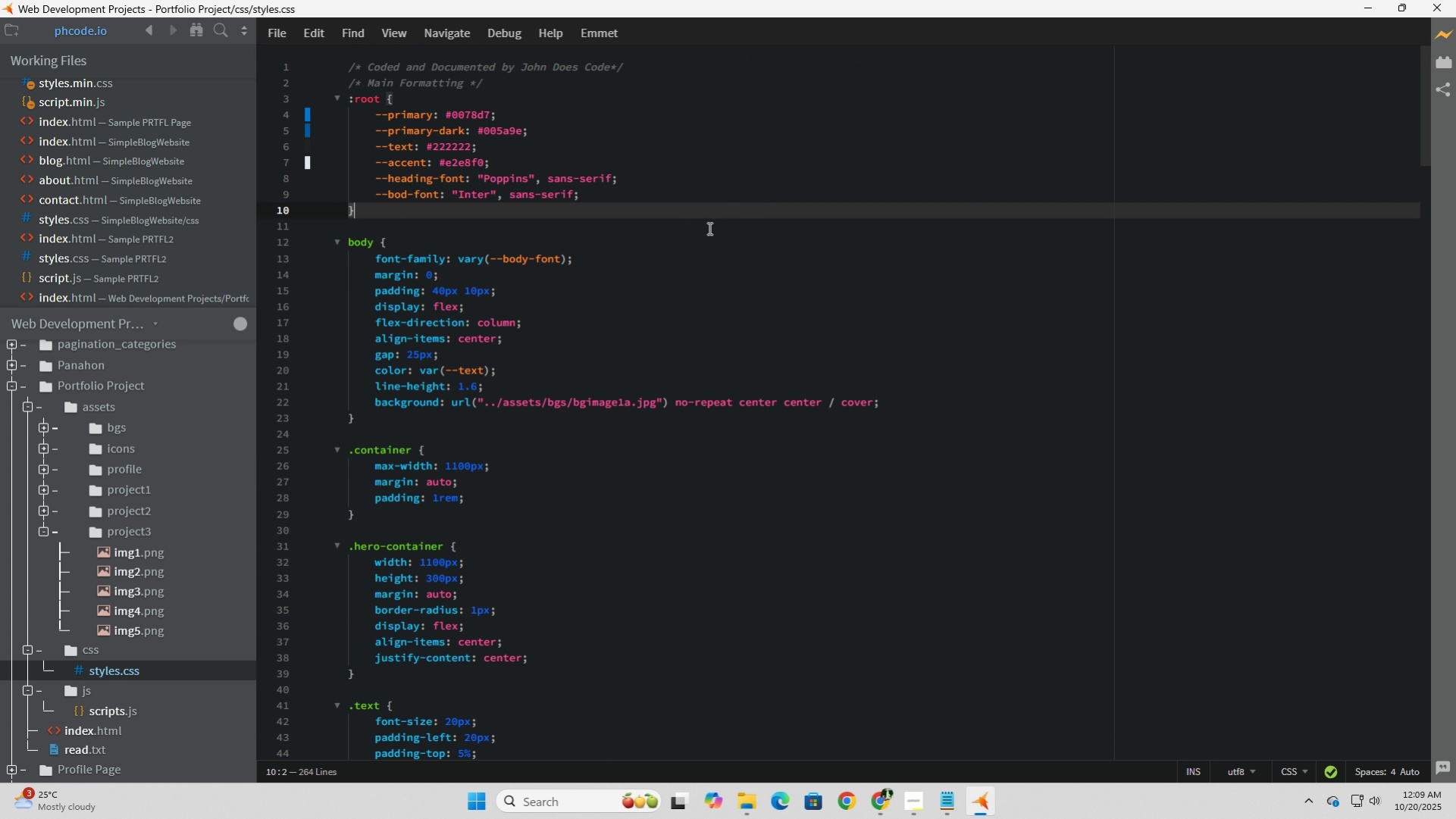 
left_click([708, 228])
 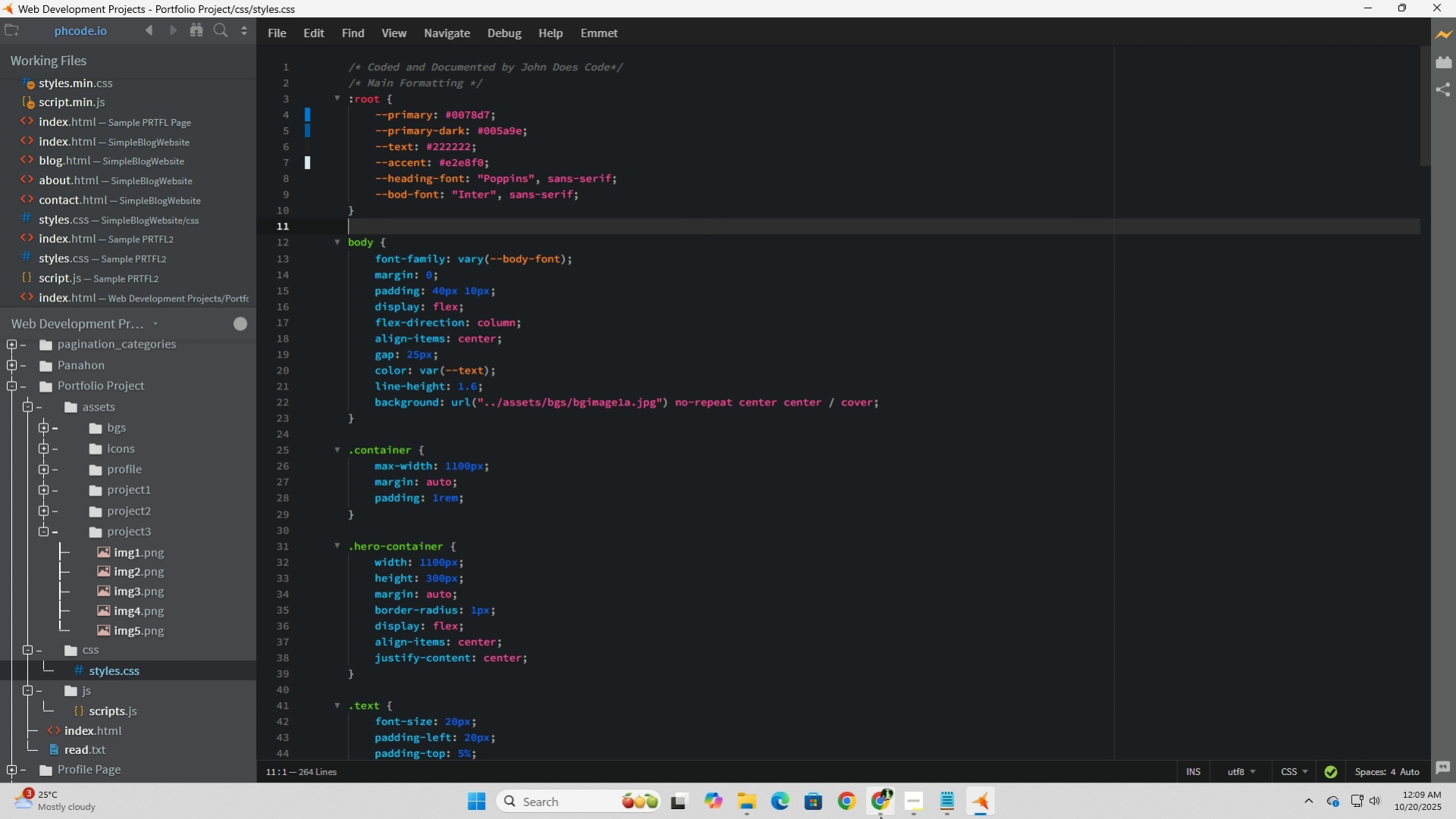 
left_click([878, 813])
 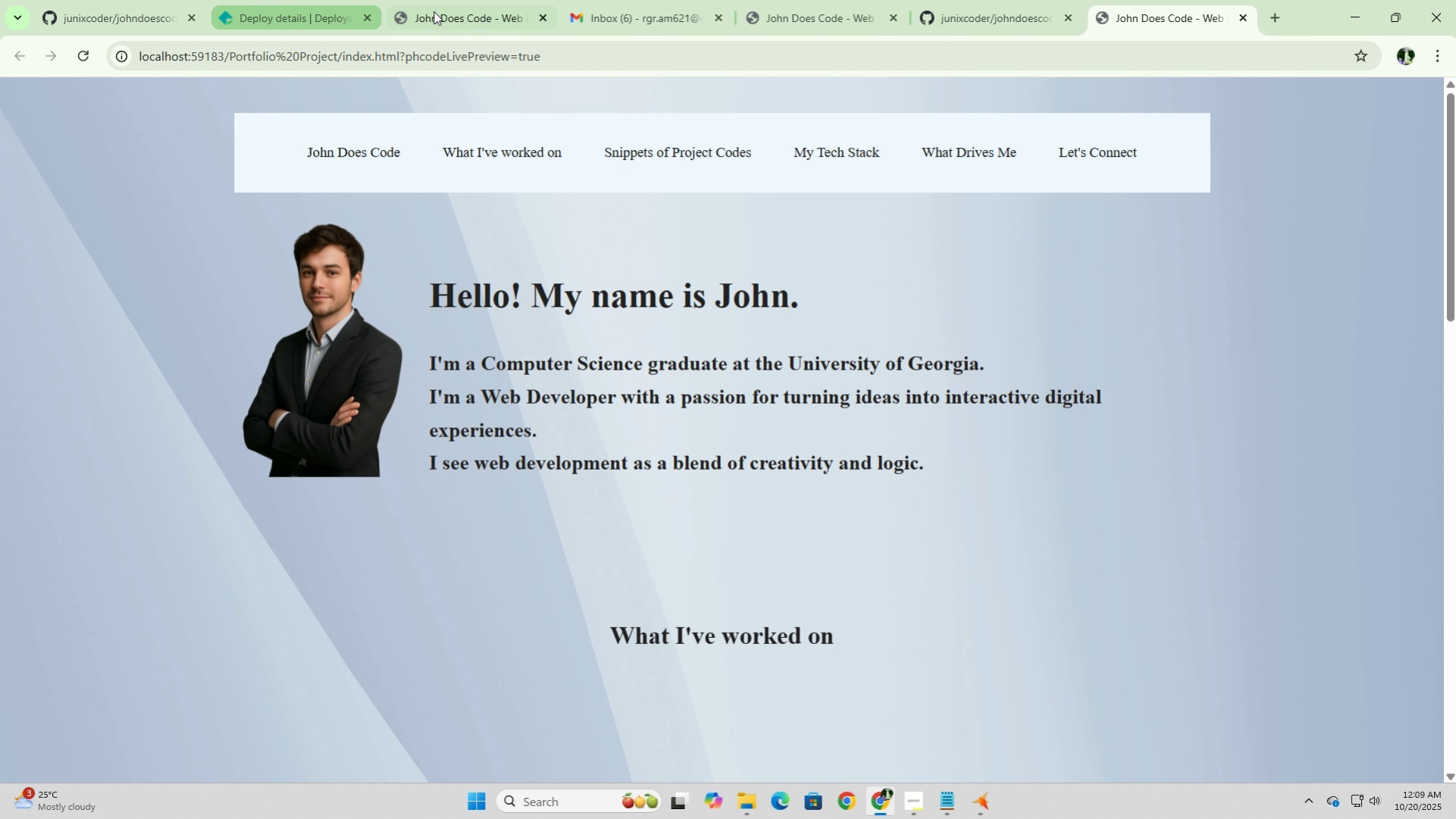 
left_click([434, 11])
 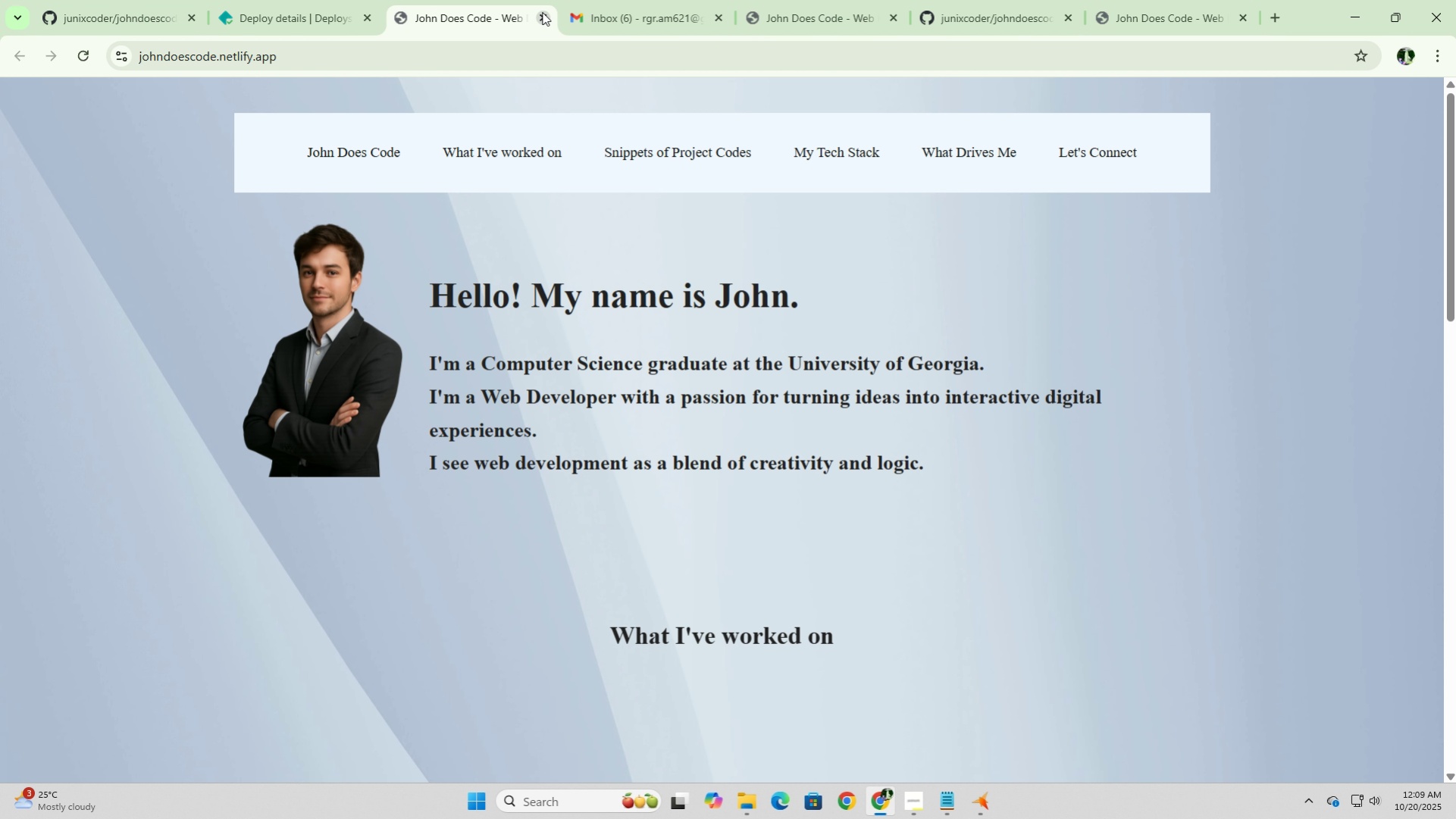 
left_click([545, 14])
 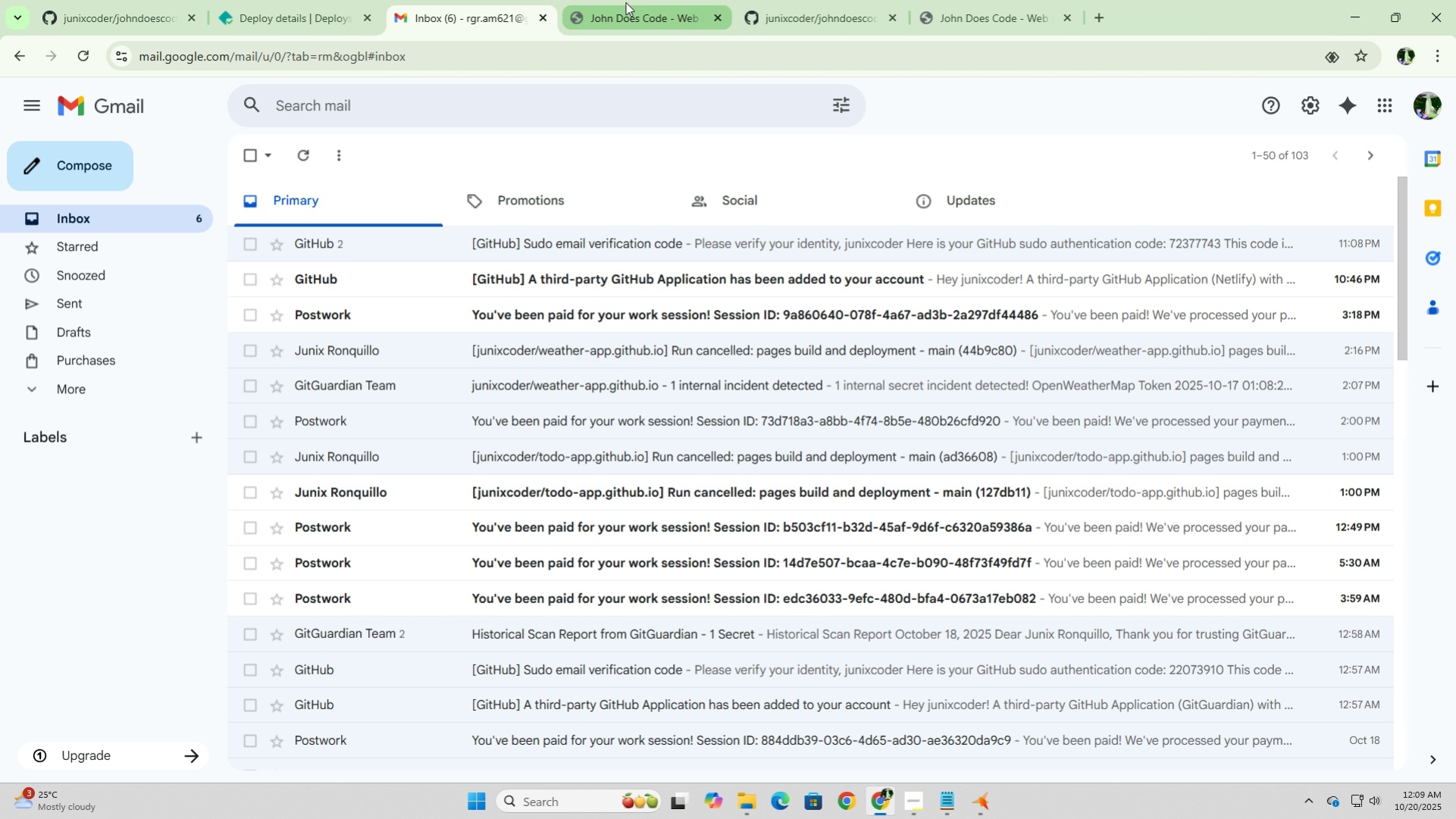 
left_click([625, 2])
 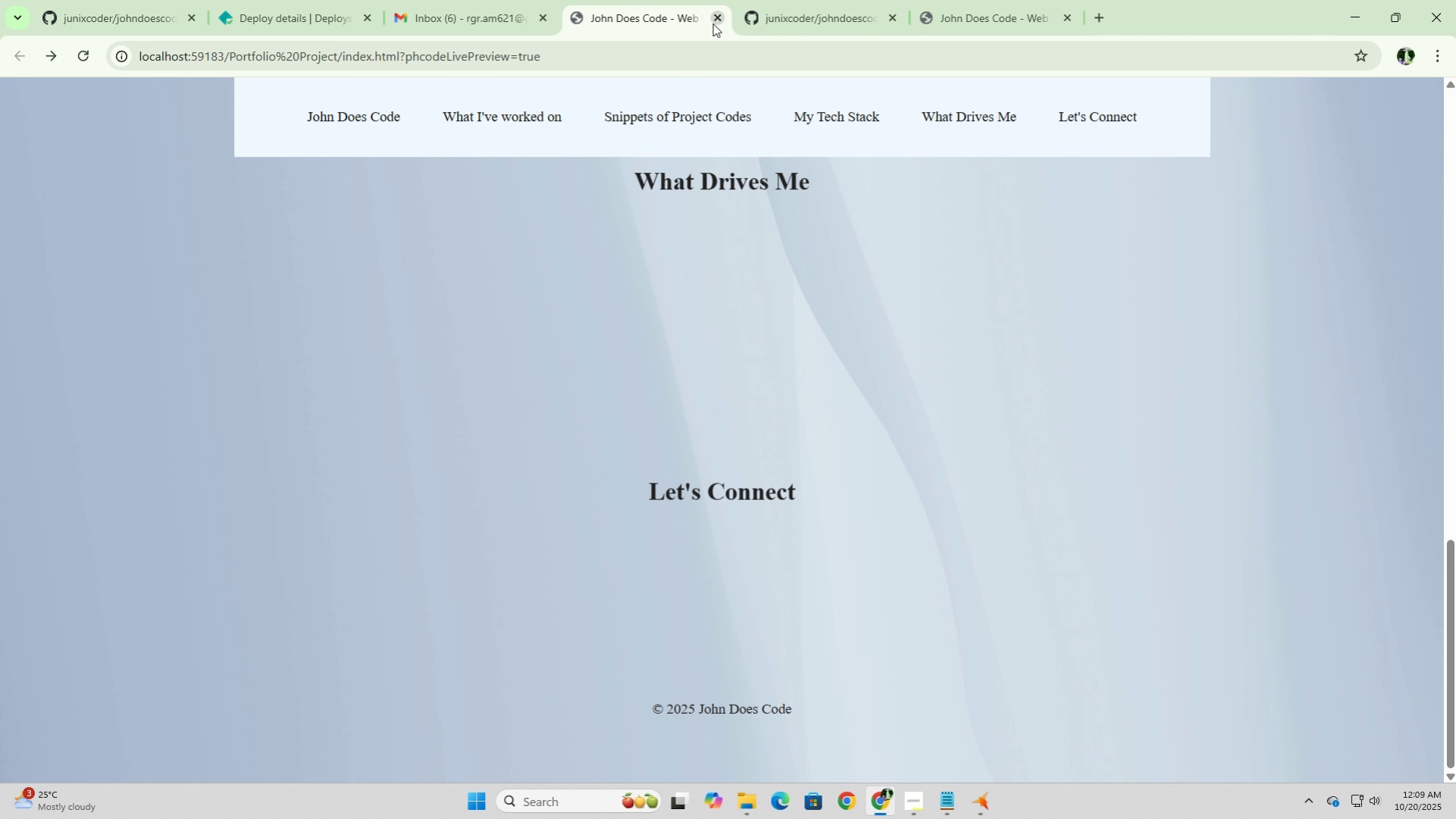 
left_click([715, 21])
 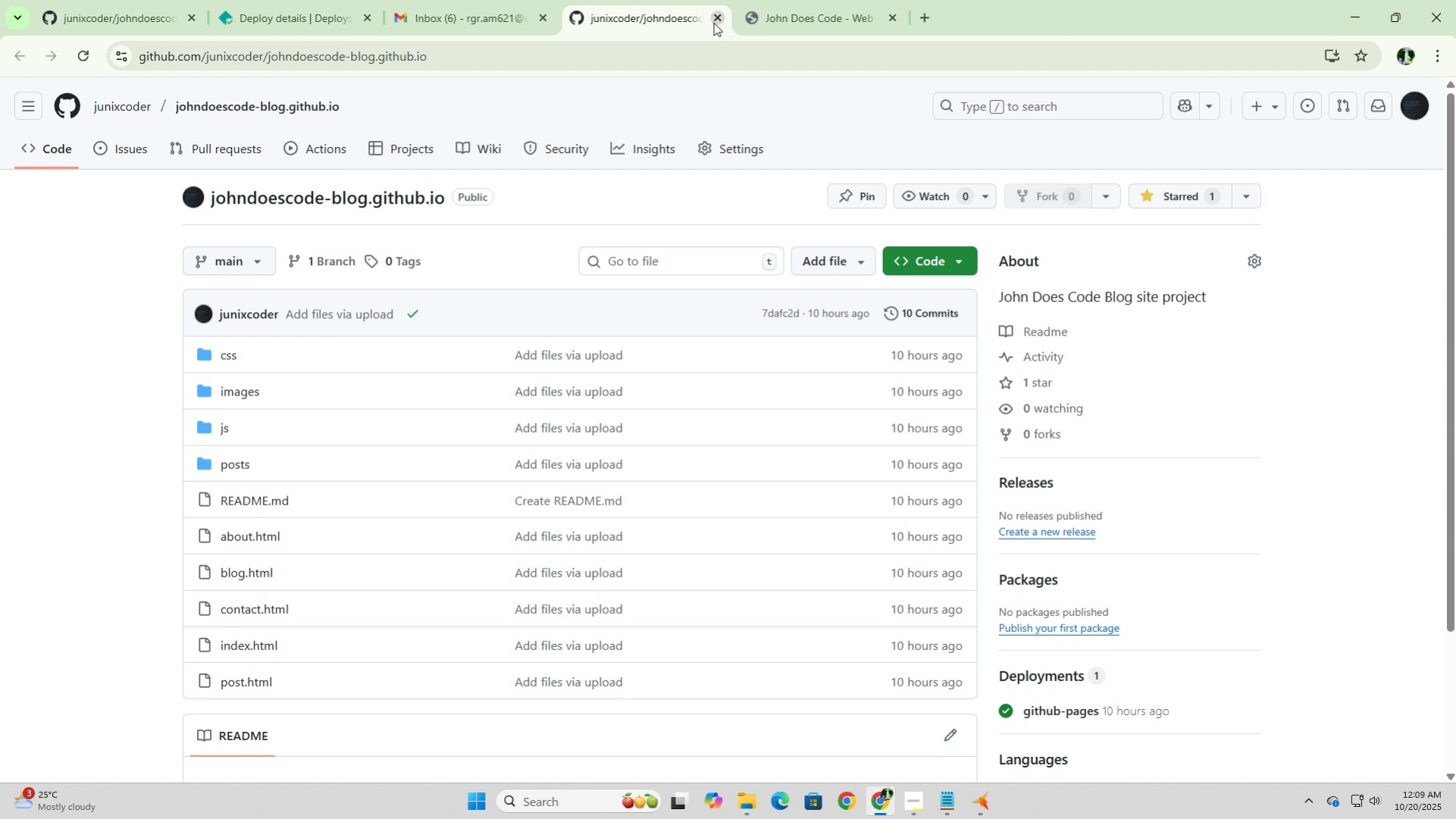 
left_click([713, 23])
 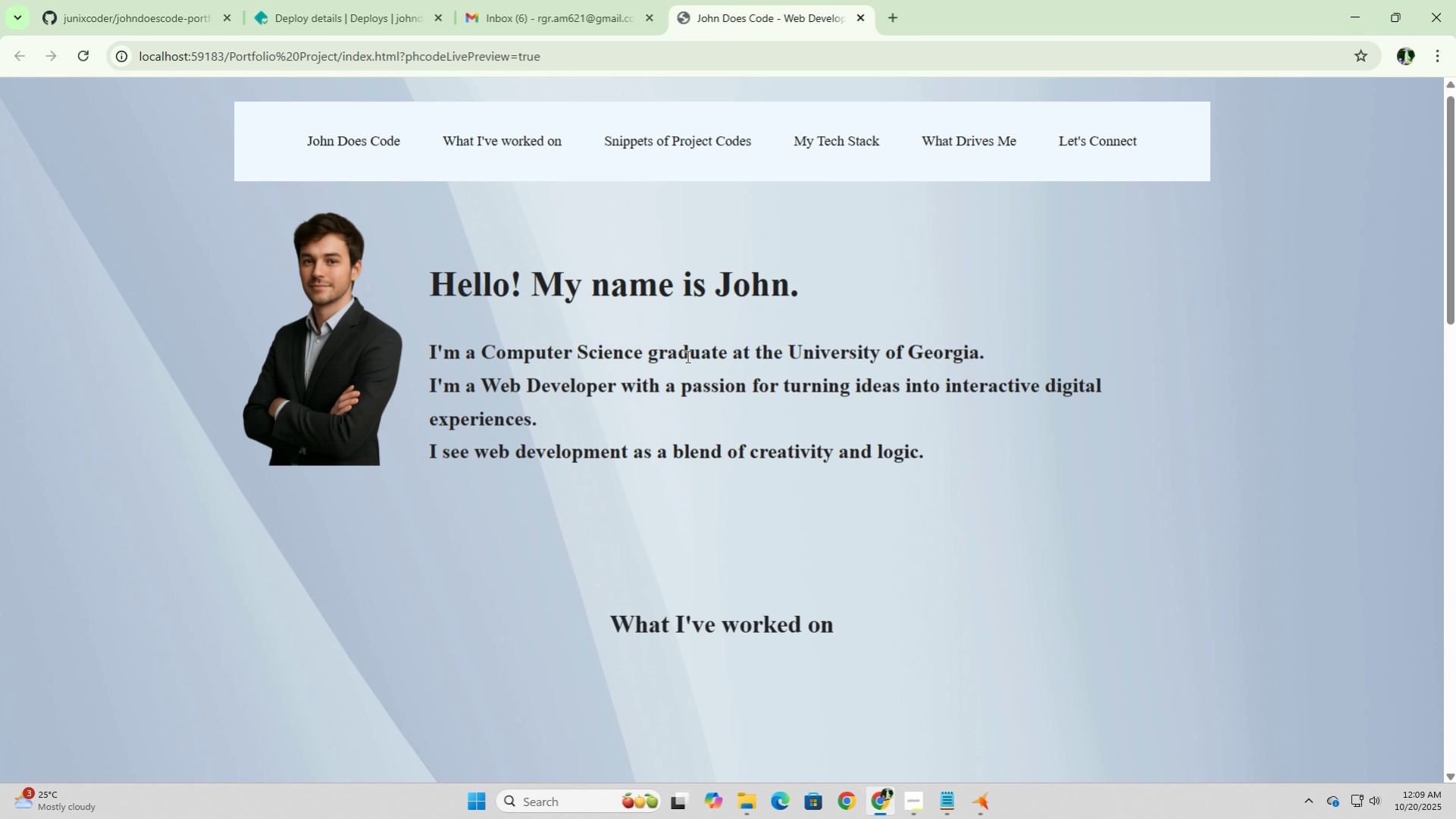 
scroll: coordinate [686, 356], scroll_direction: down, amount: 3.0
 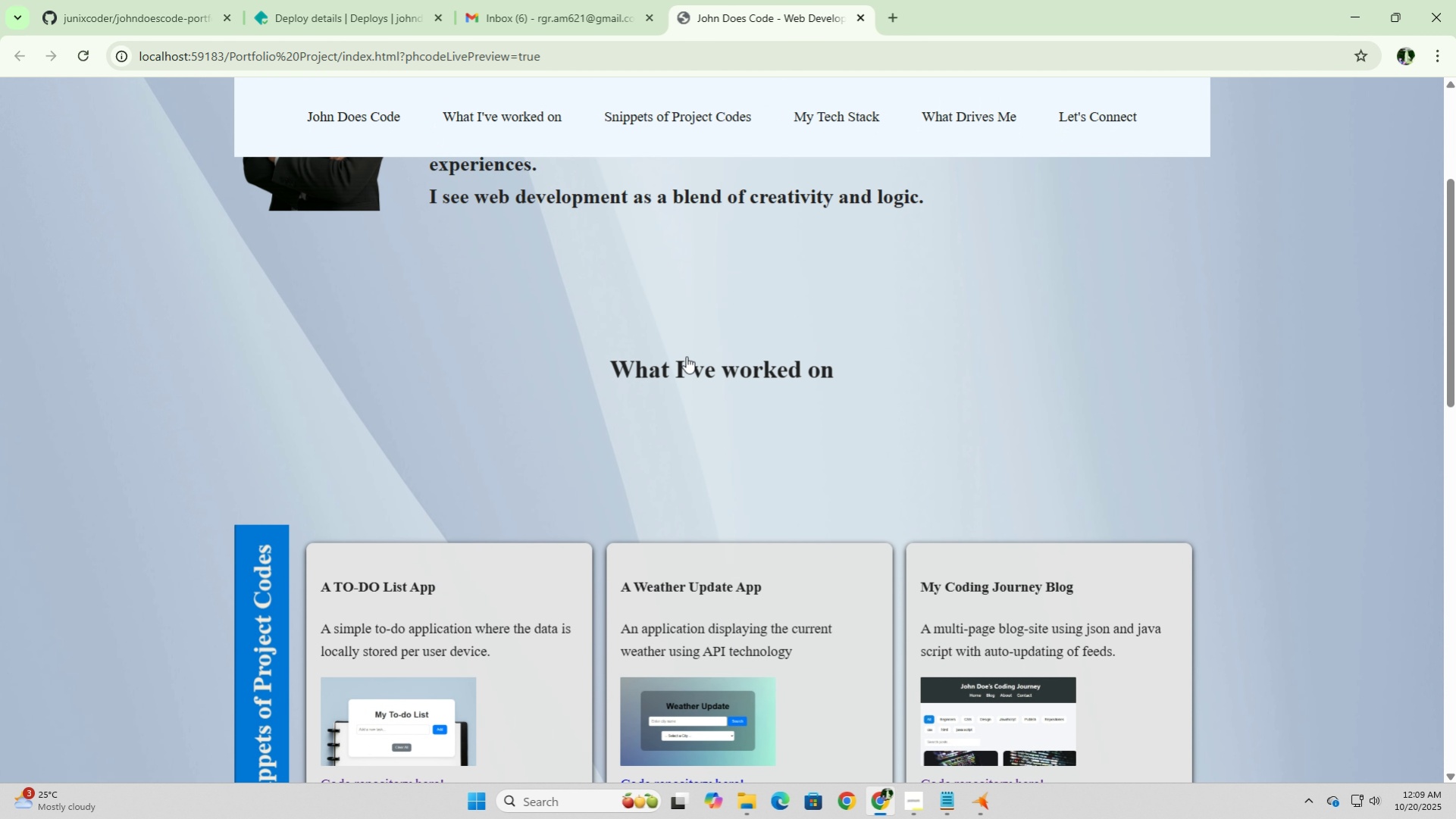 
scroll: coordinate [686, 356], scroll_direction: up, amount: 2.0
 